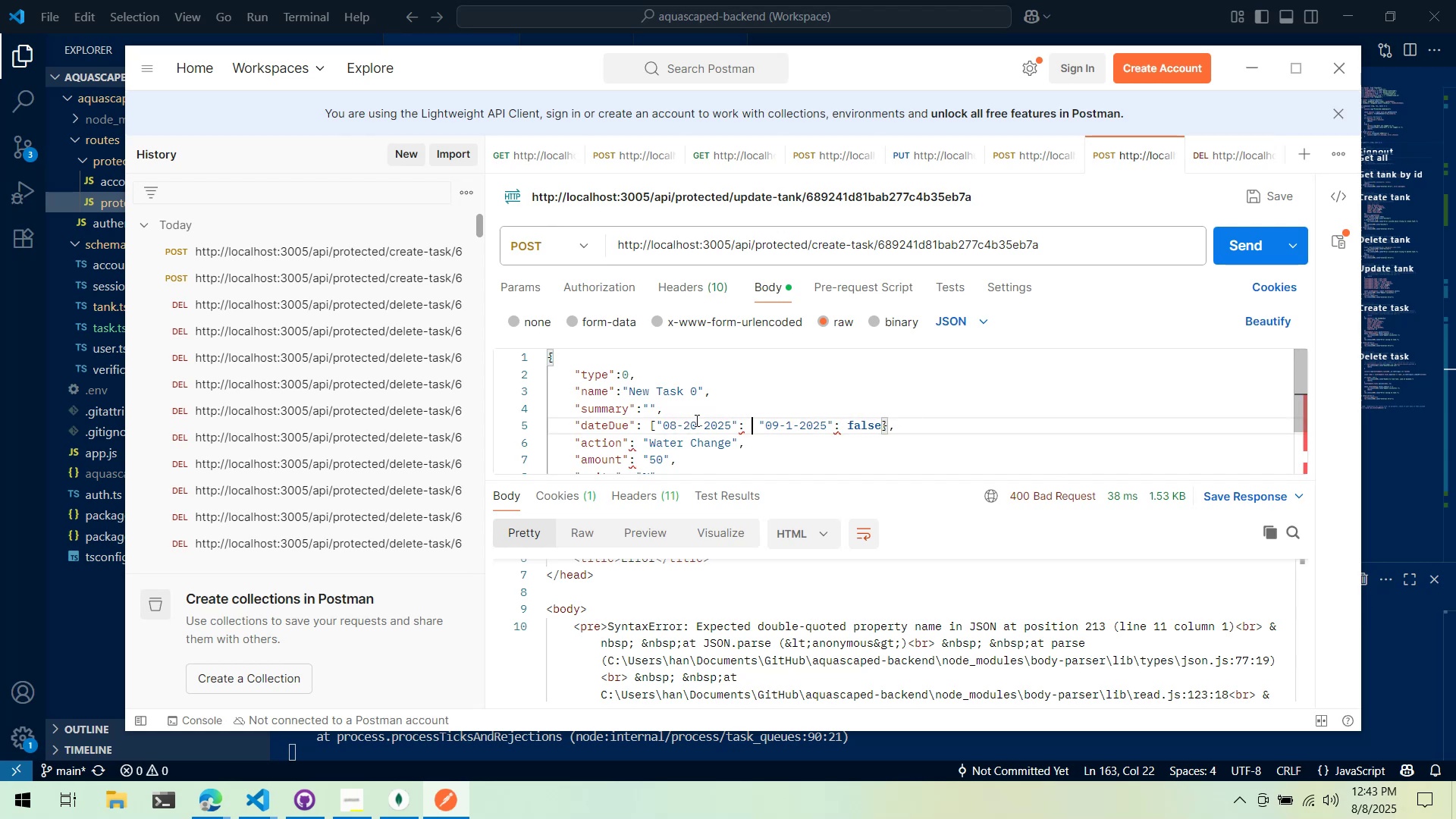 
key(Backspace)
 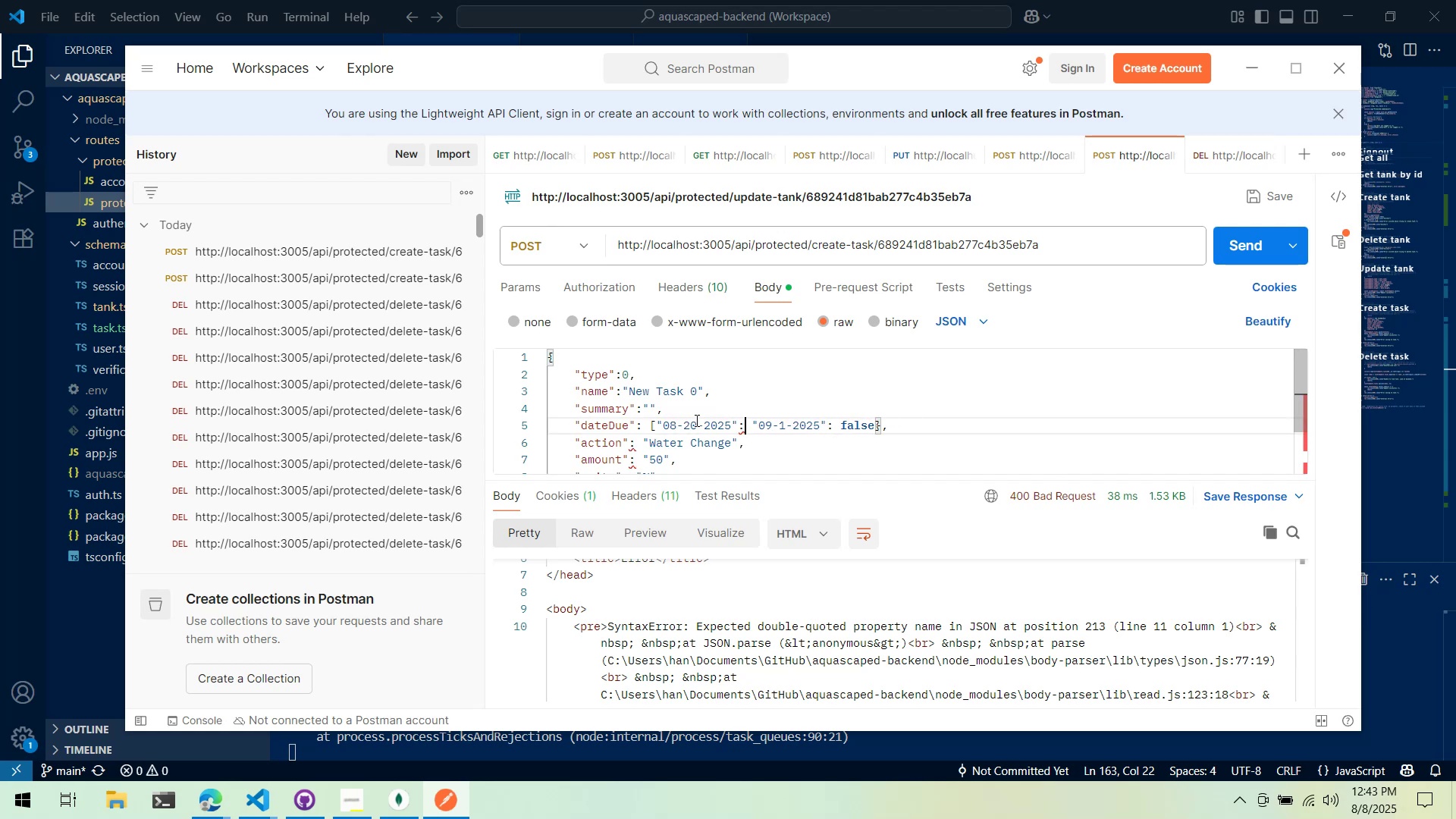 
key(Backspace)
 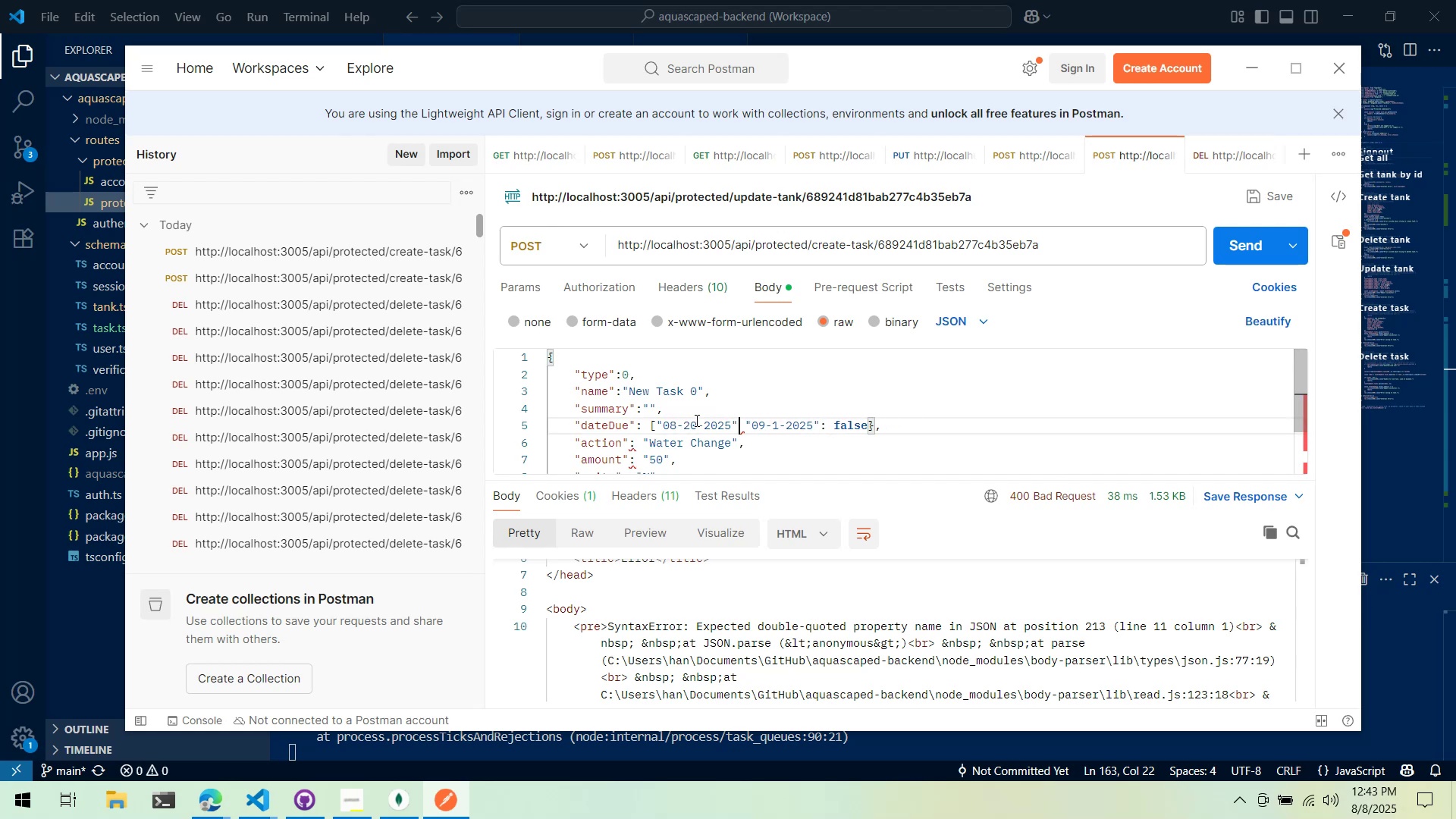 
key(Comma)
 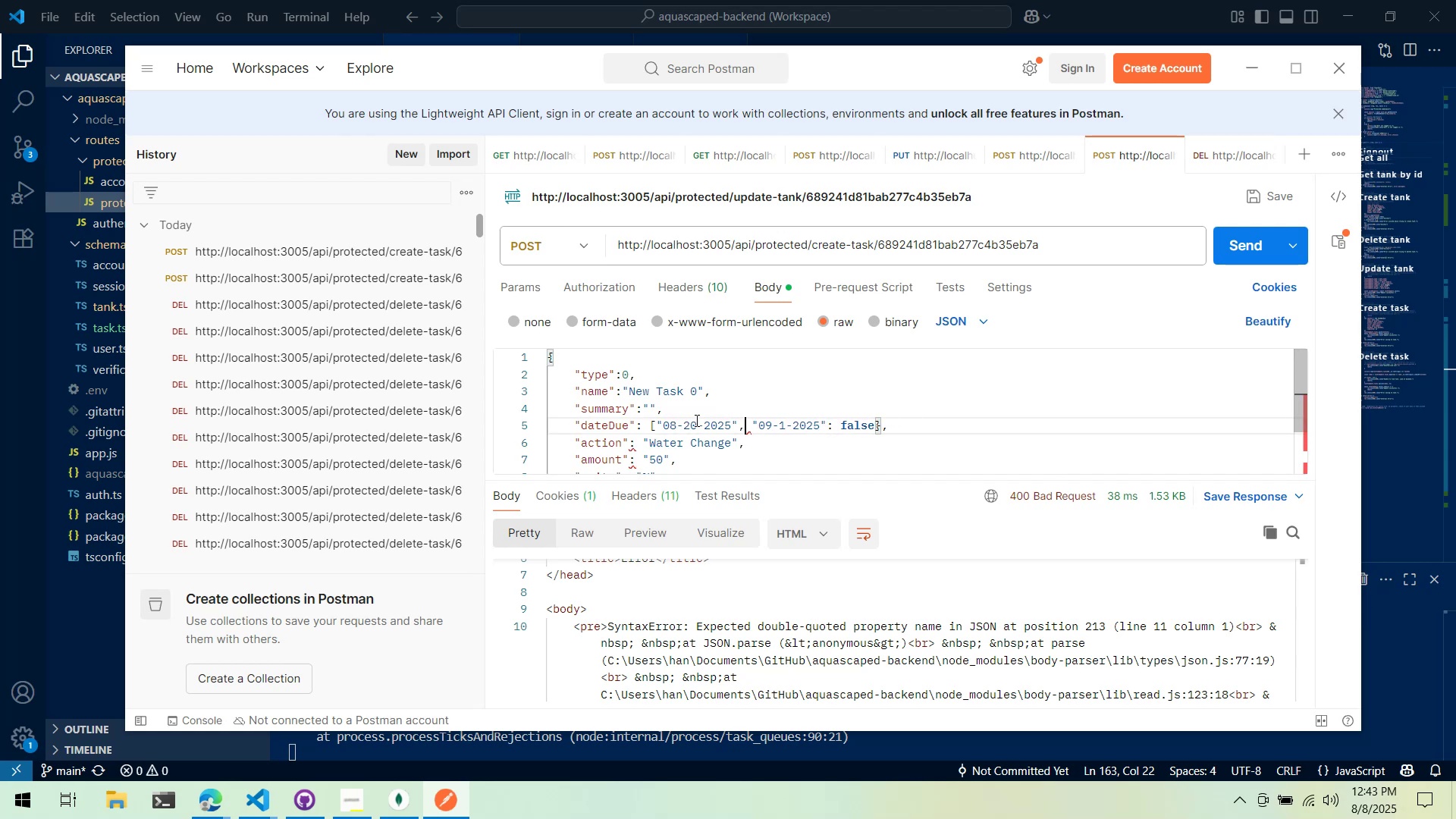 
key(Control+ArrowRight)
 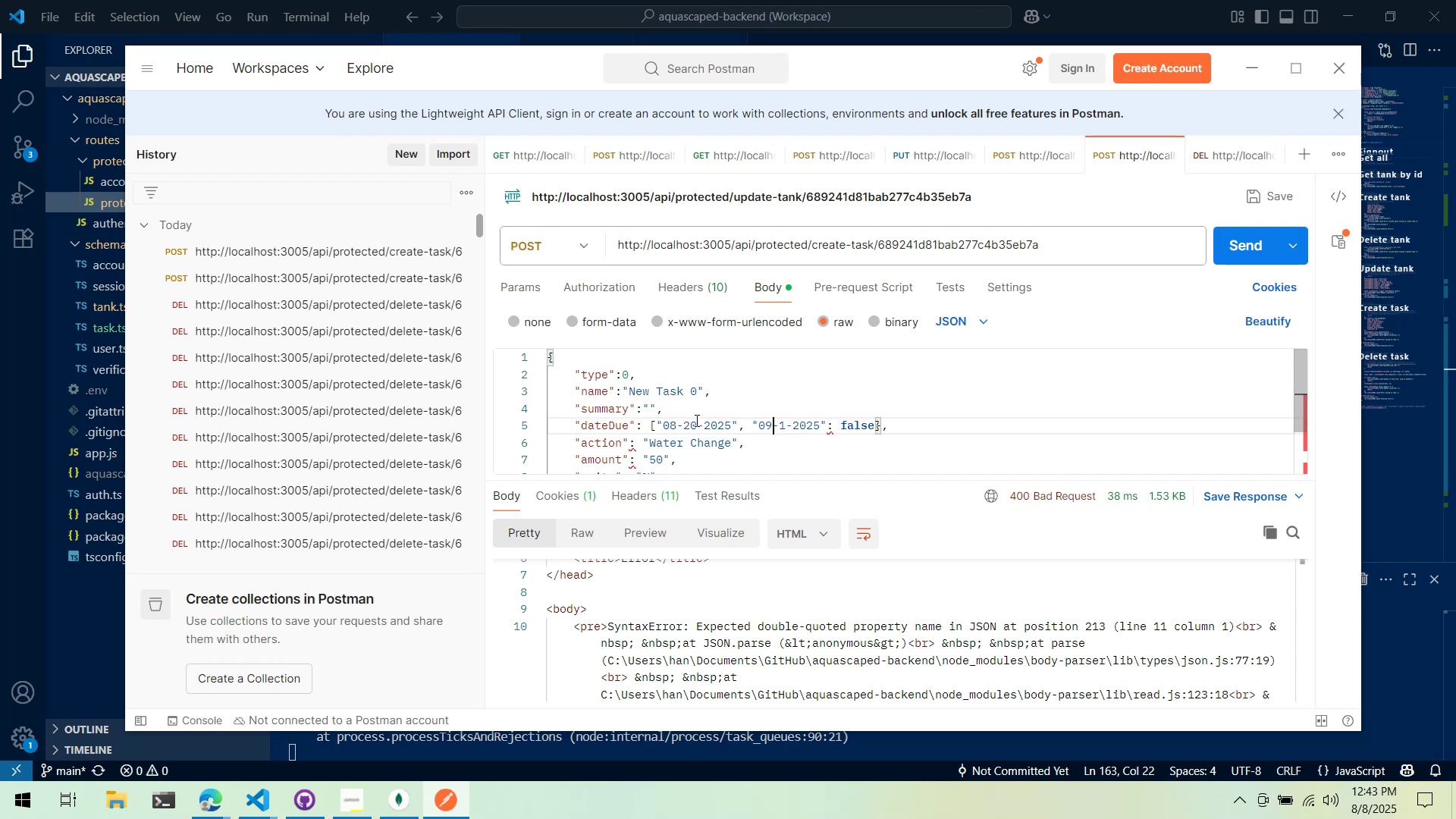 
key(Control+ArrowRight)
 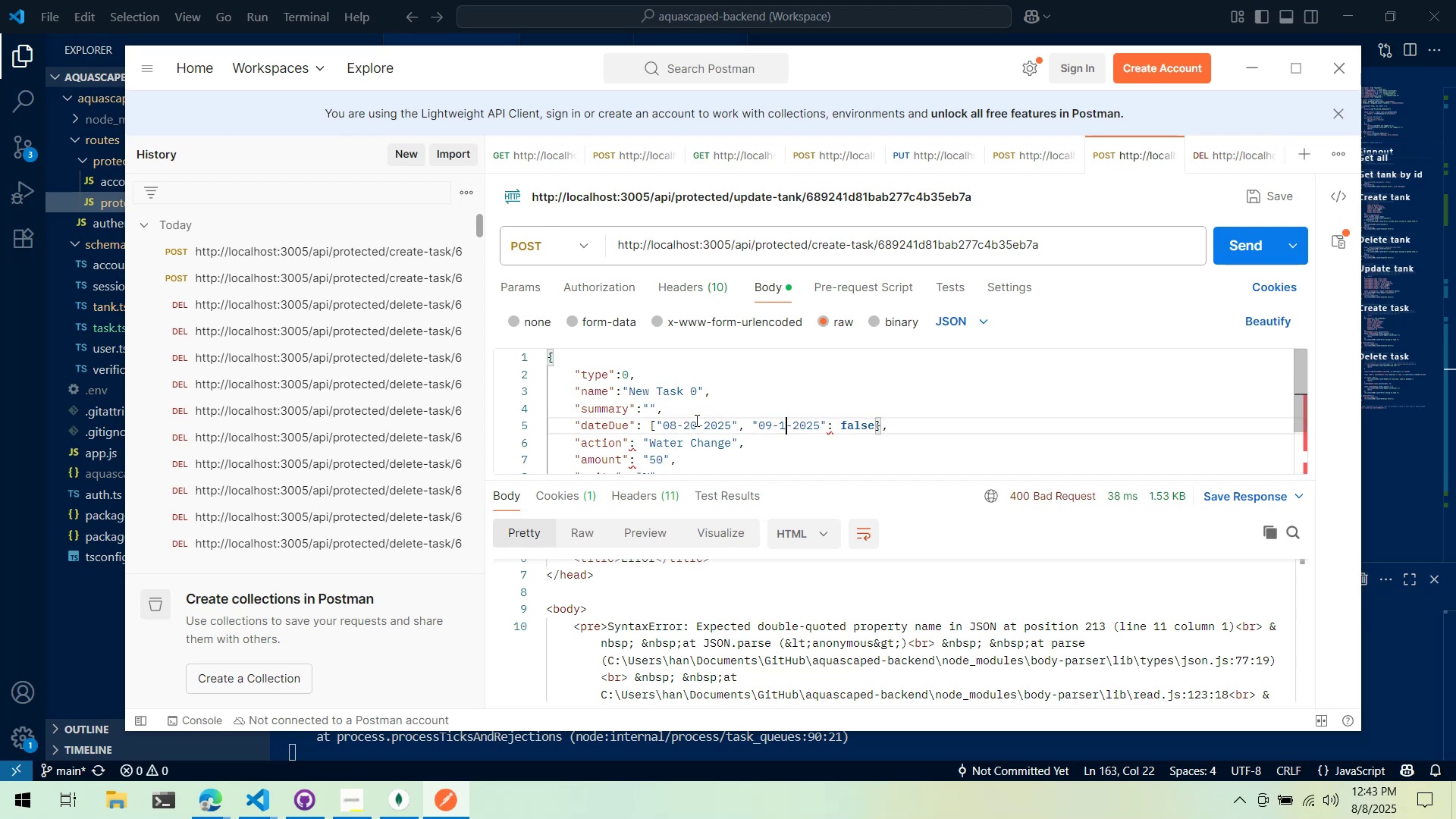 
key(Control+ArrowRight)
 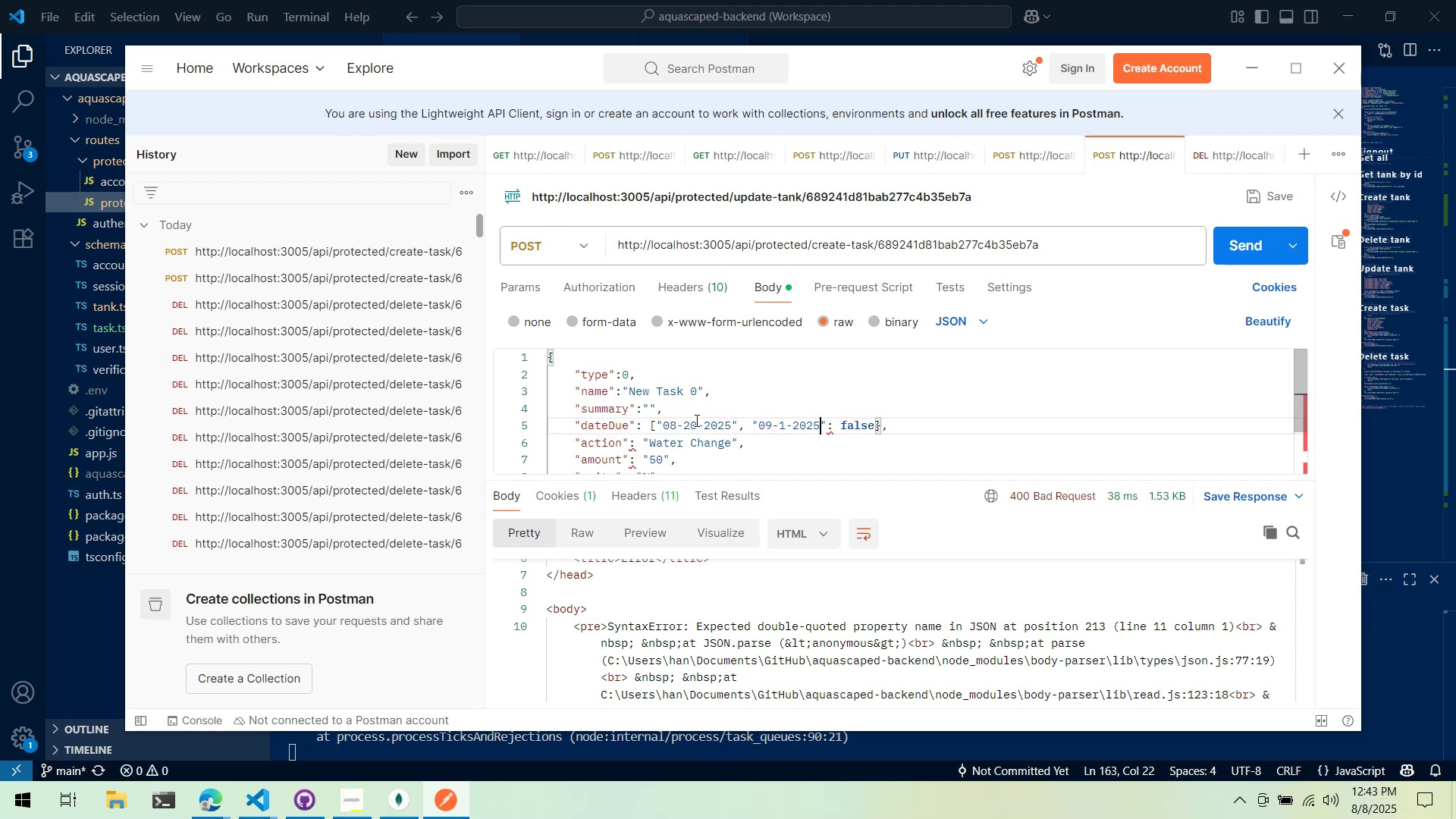 
key(Control+ArrowRight)
 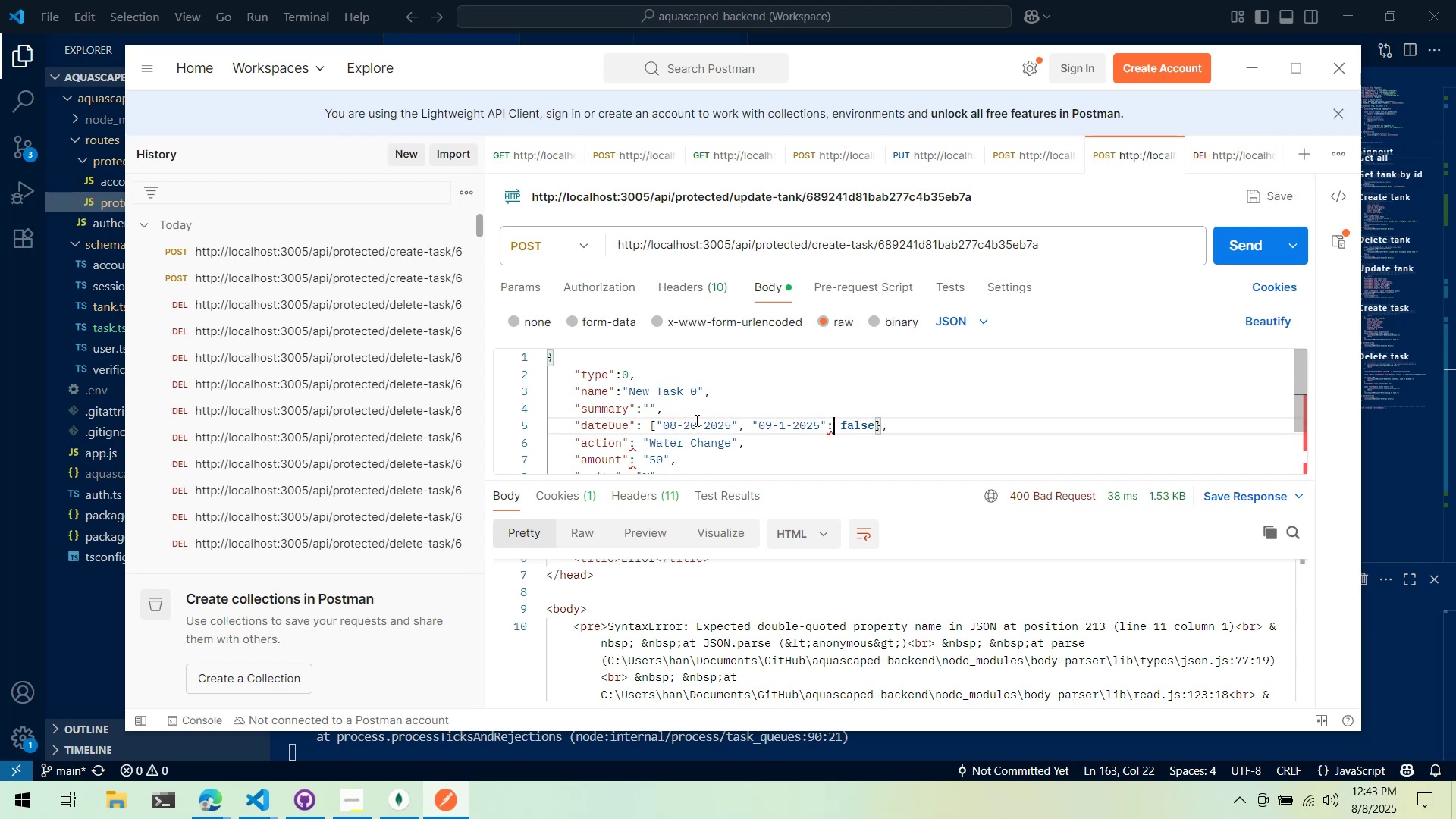 
key(Control+ArrowRight)
 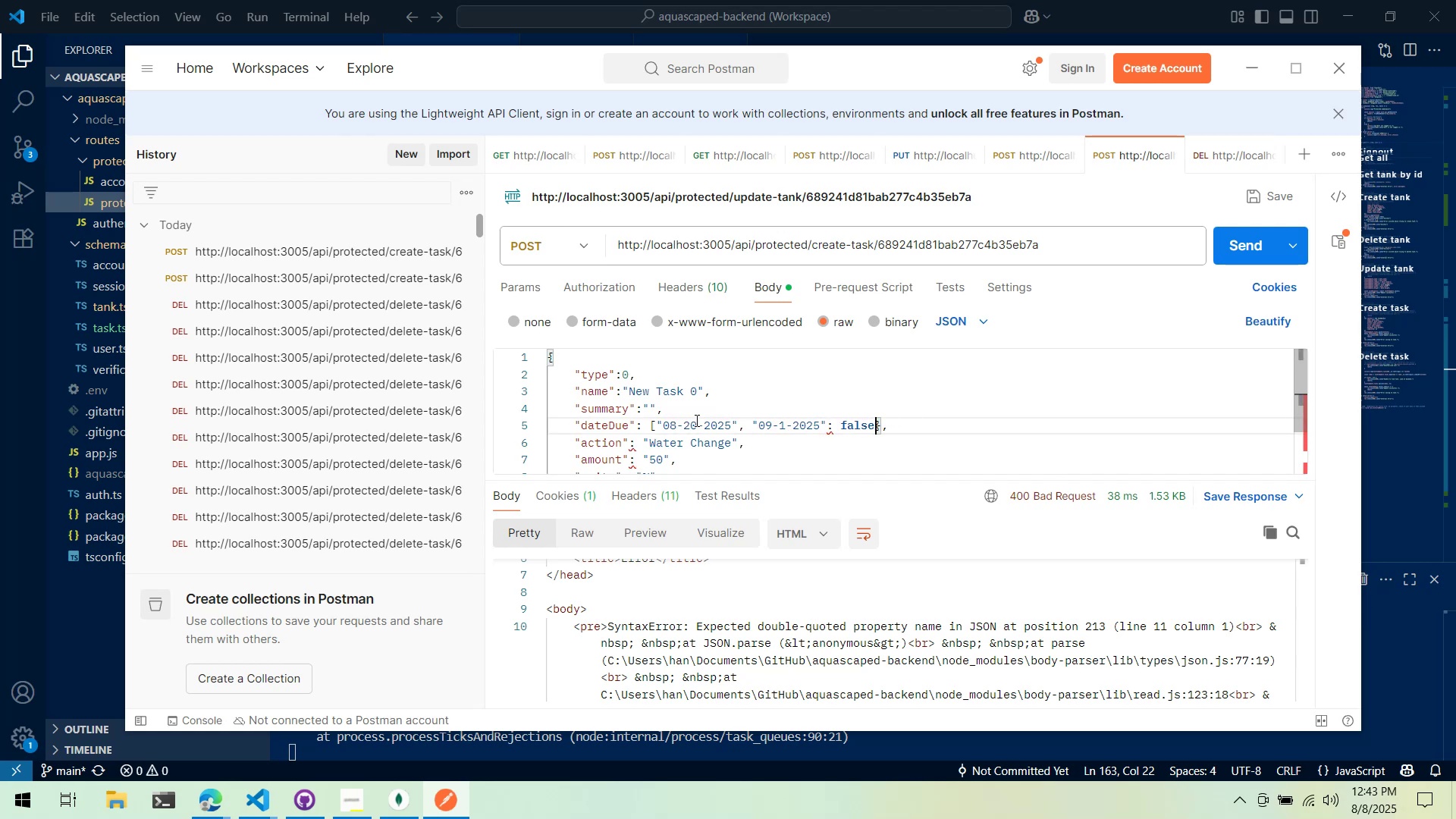 
key(Control+Backspace)
 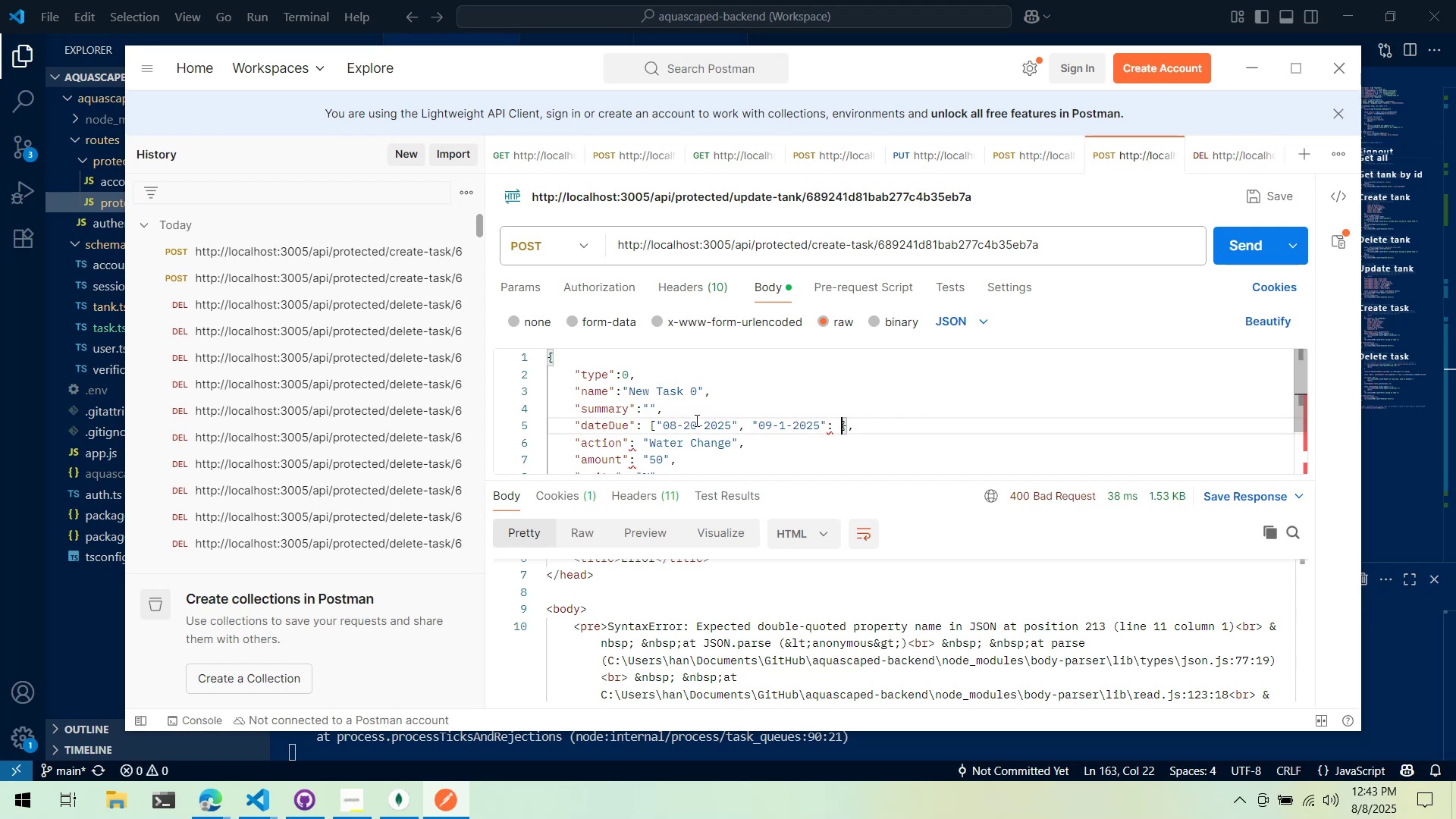 
key(Control+Backspace)
 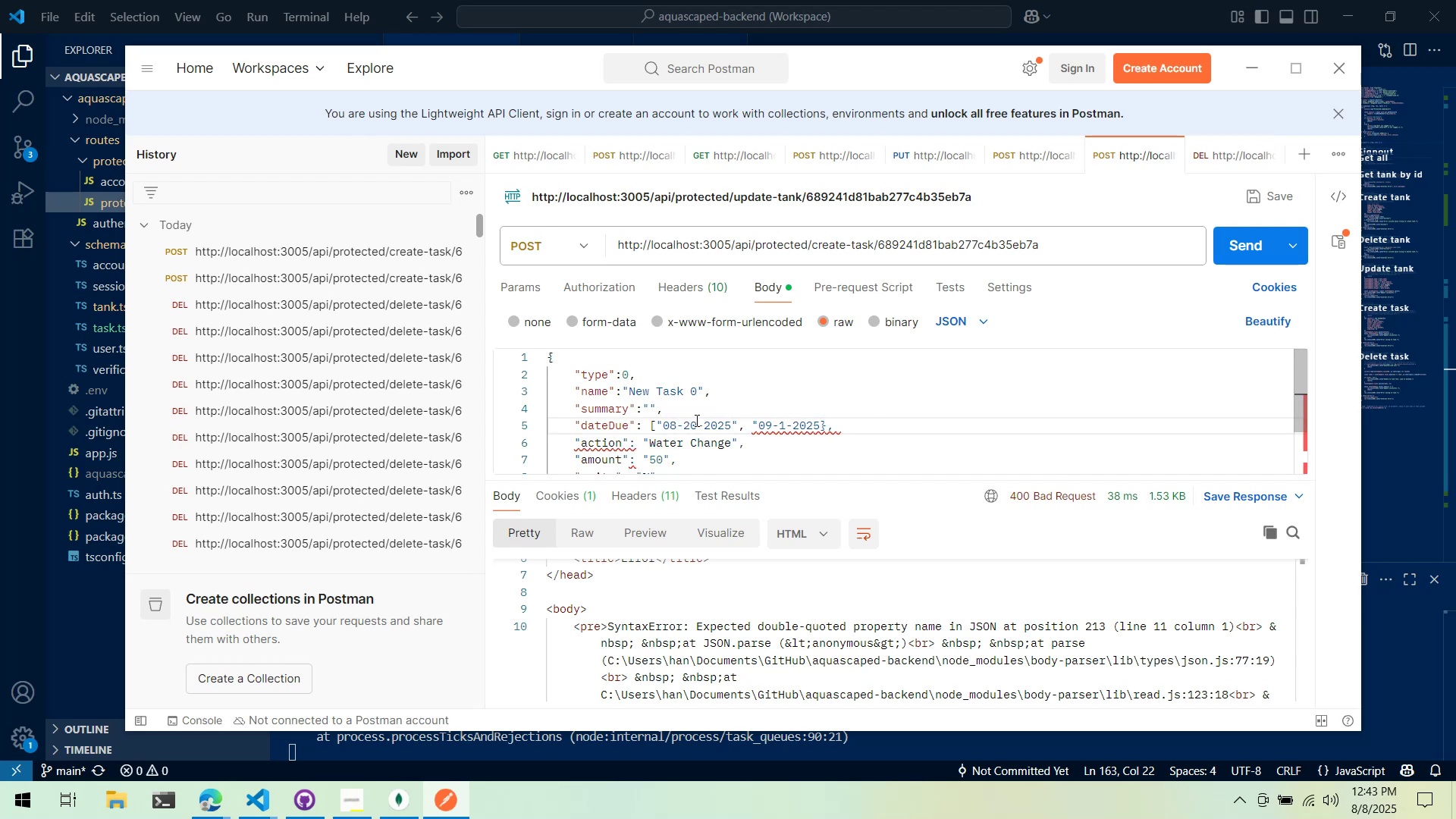 
key(Shift+ShiftLeft)
 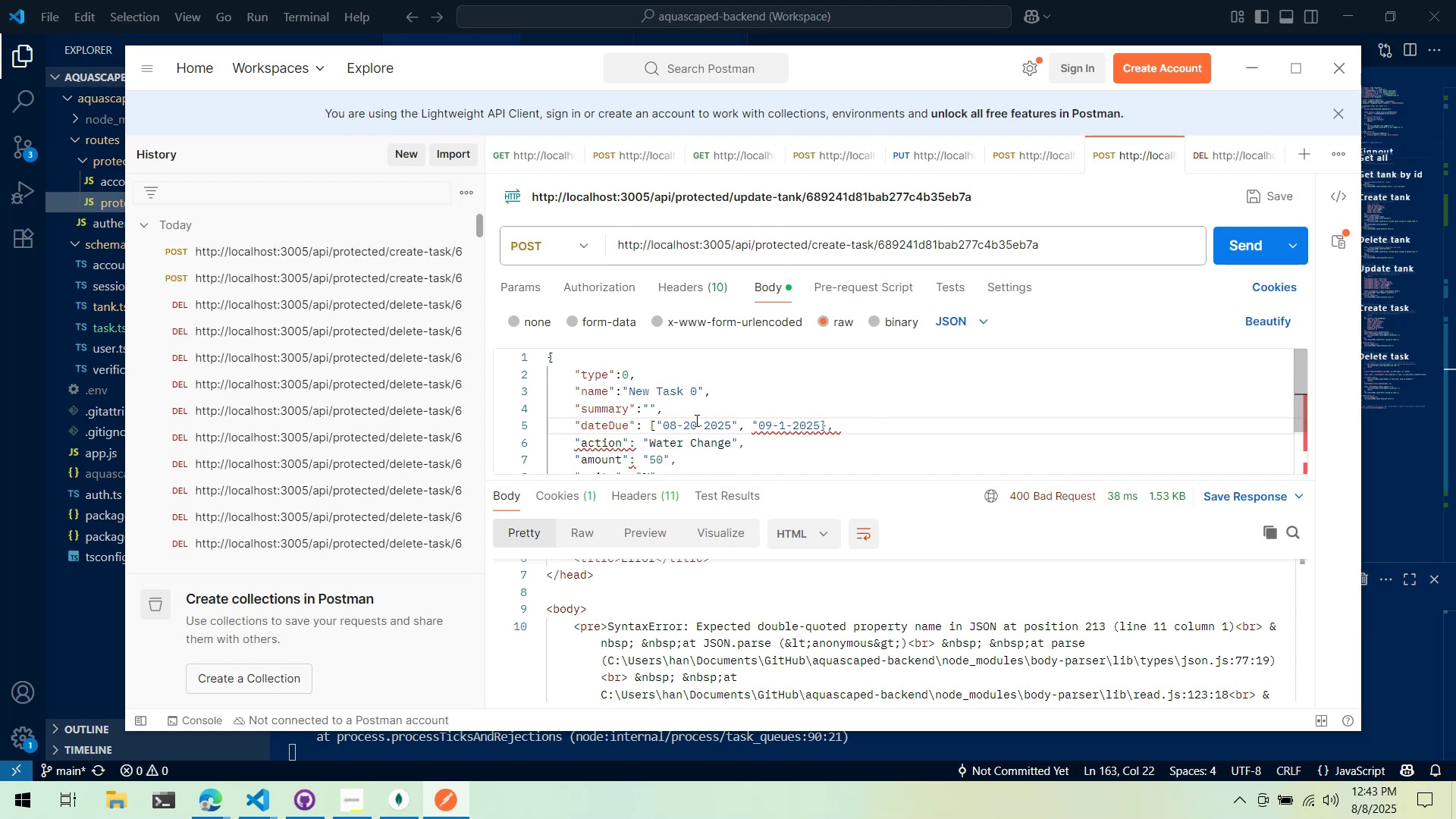 
key(Shift+Quote)
 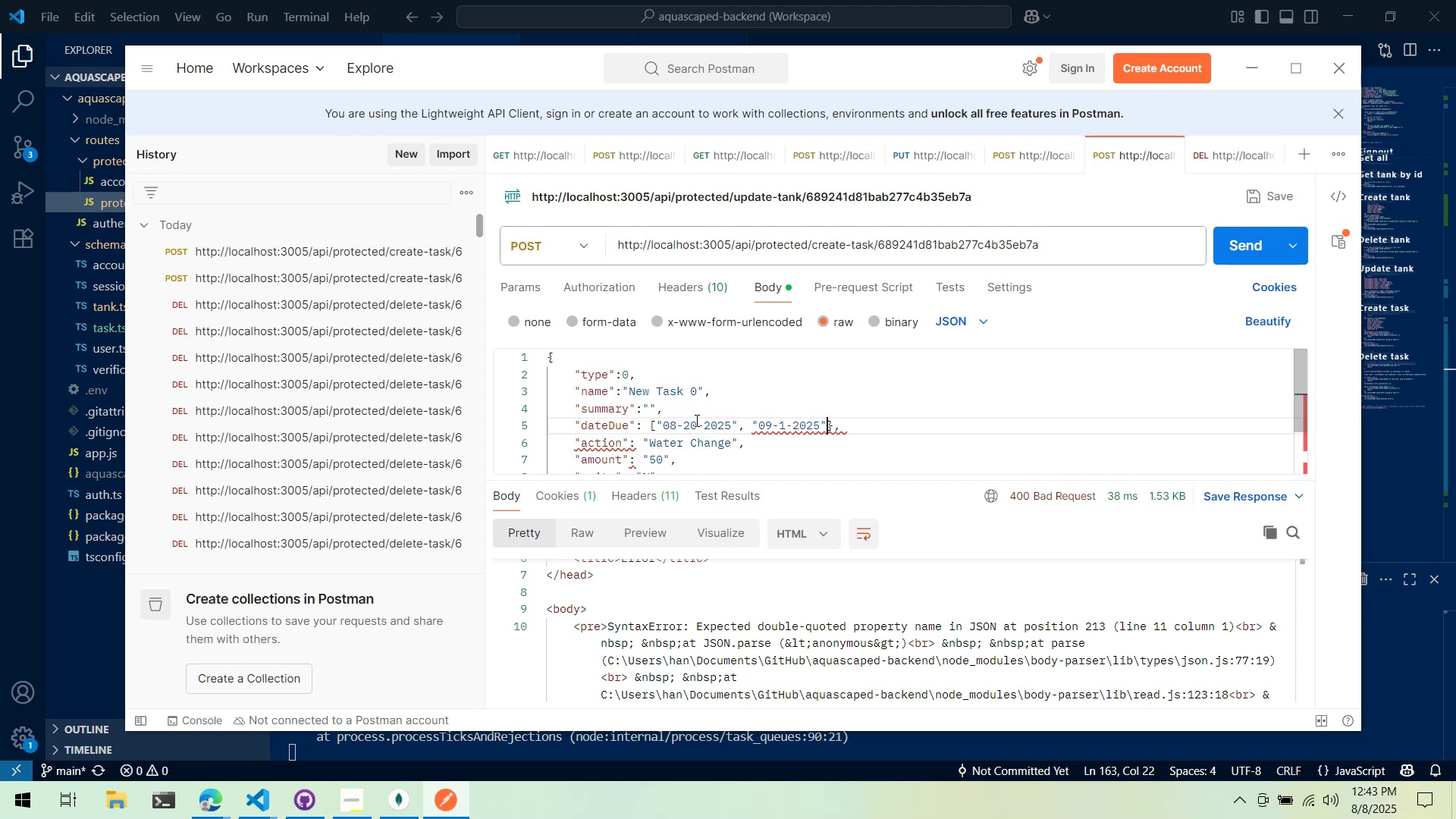 
key(Shift+ShiftLeft)
 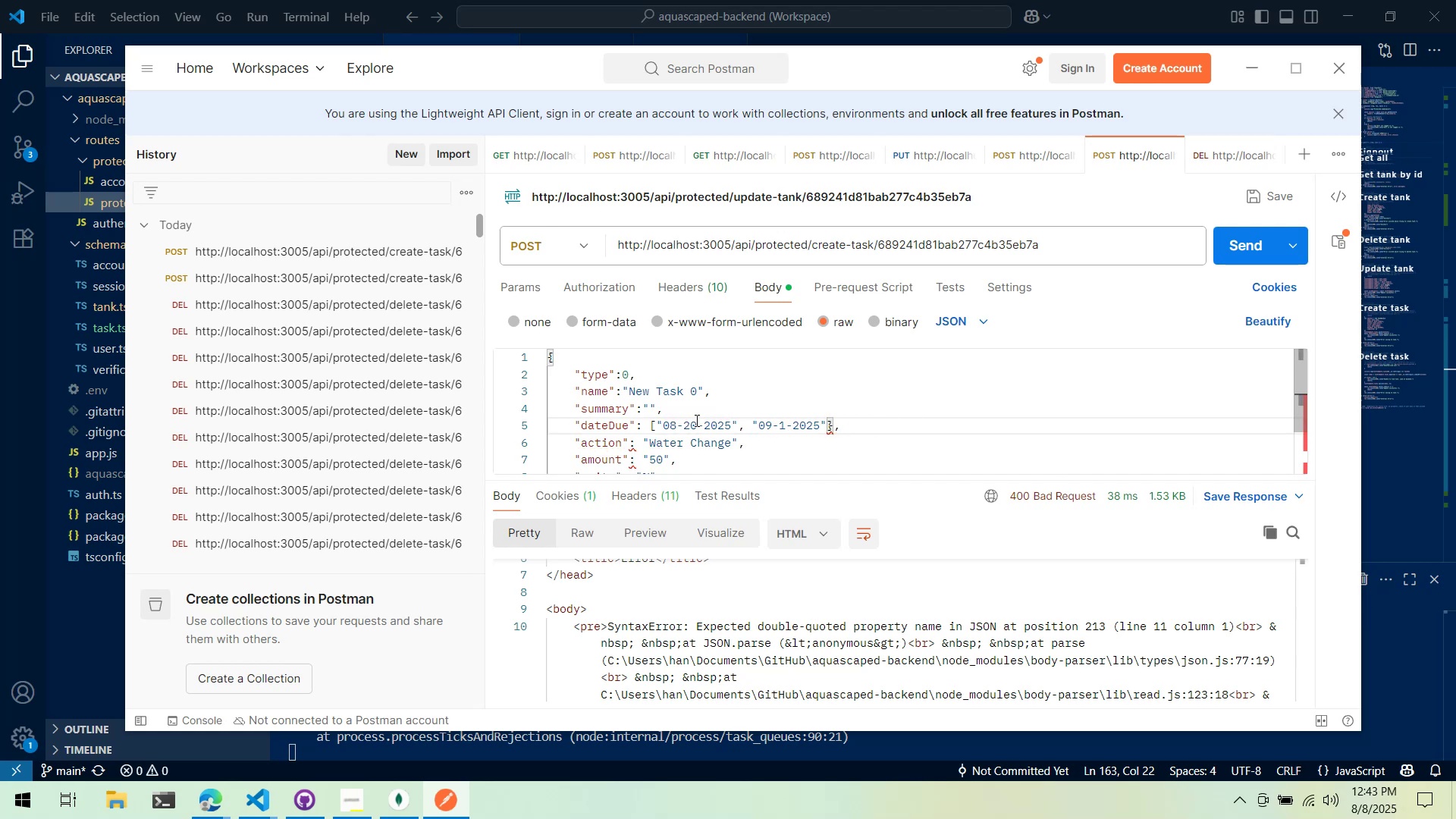 
key(ArrowRight)
 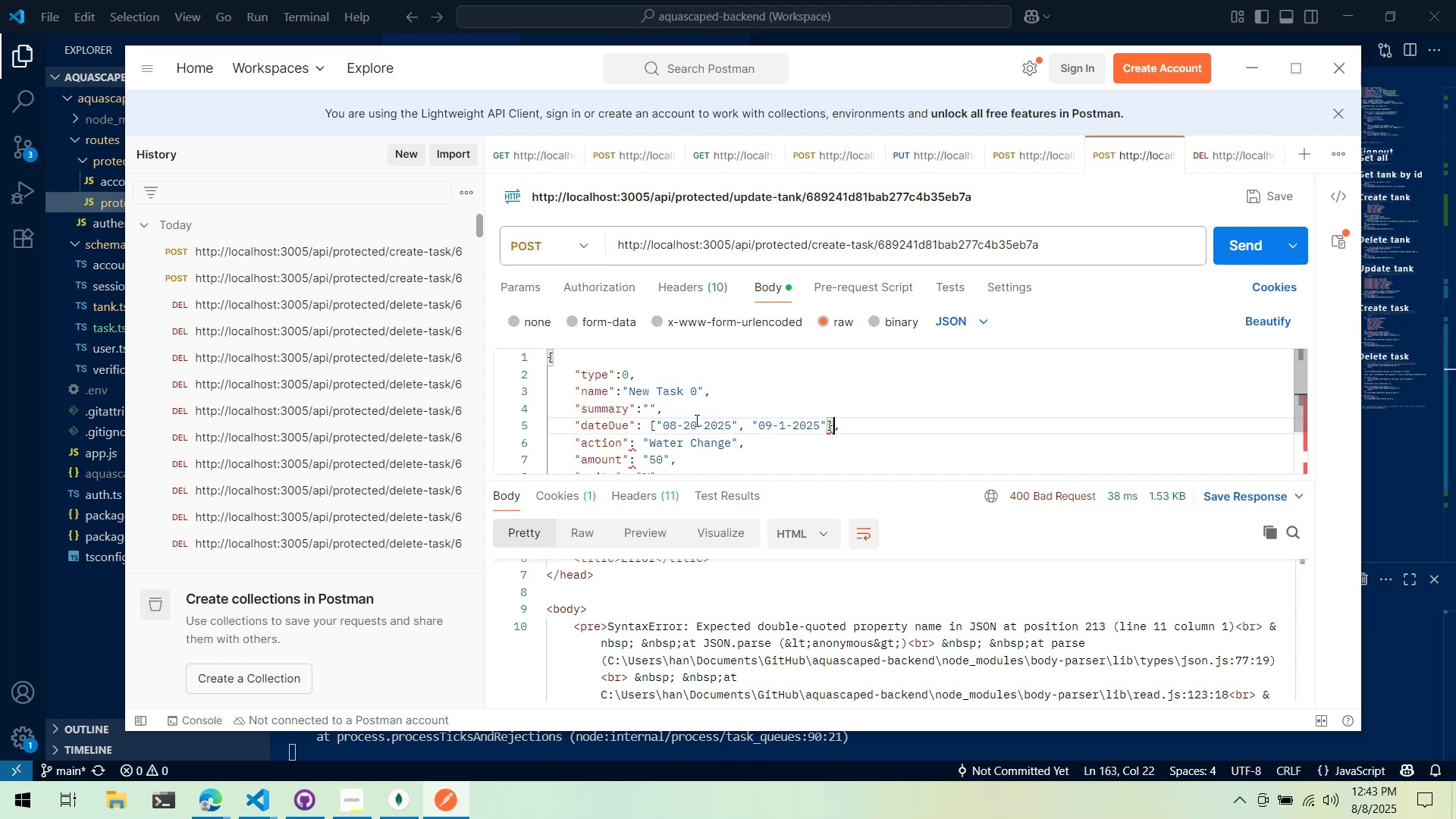 
key(Backspace)
 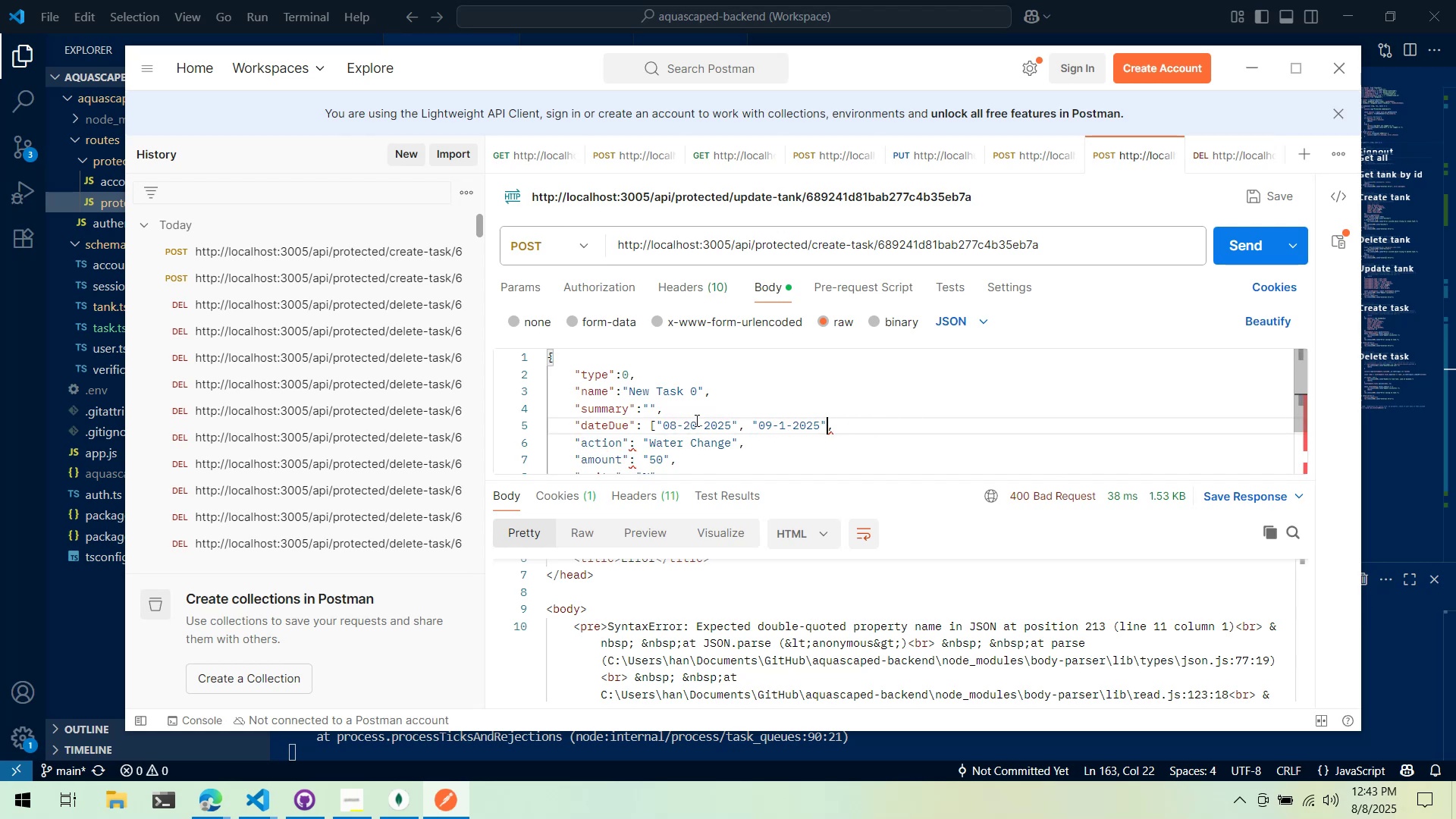 
key(Shift+ShiftLeft)
 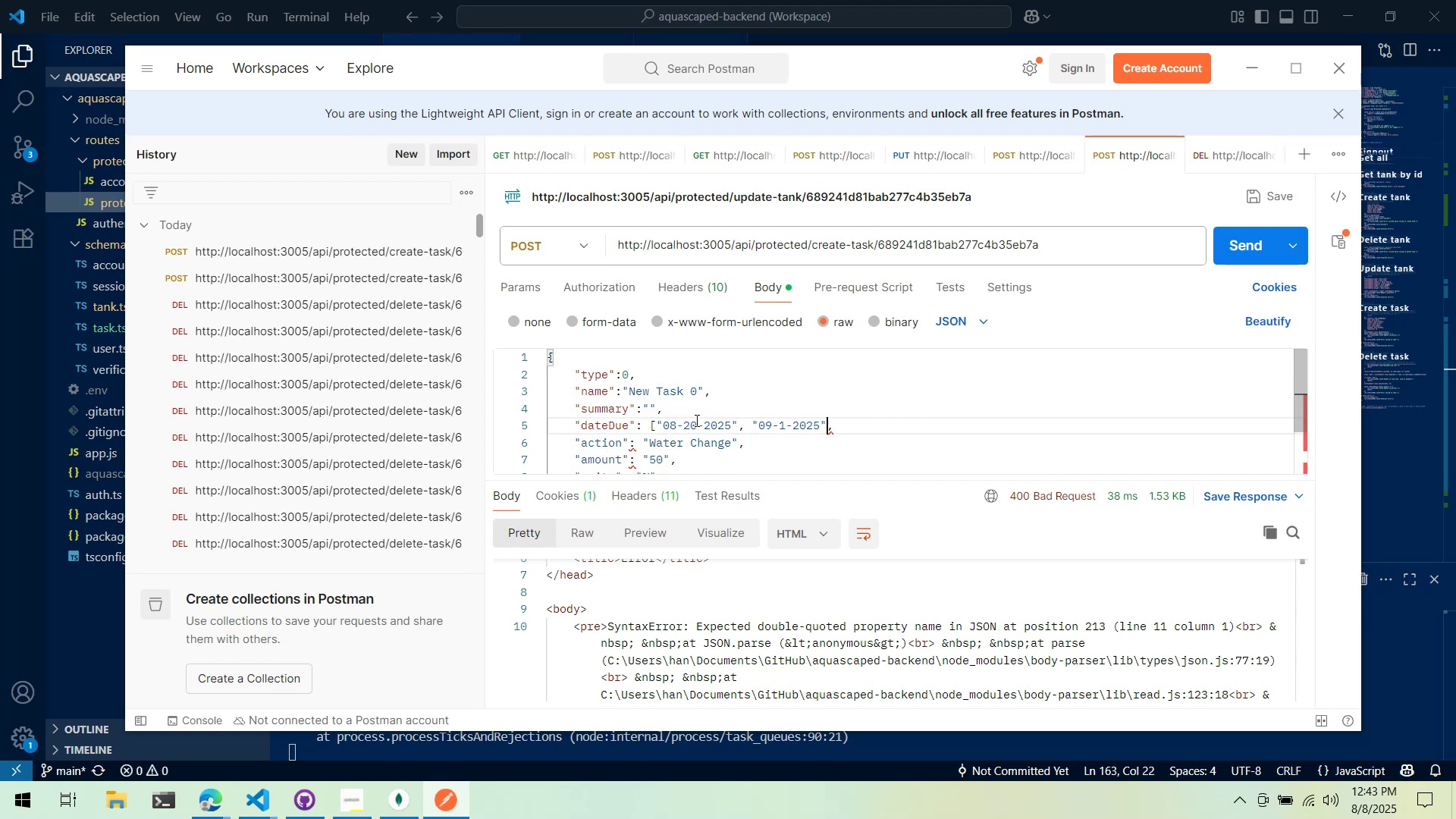 
key(Shift+BracketRight)
 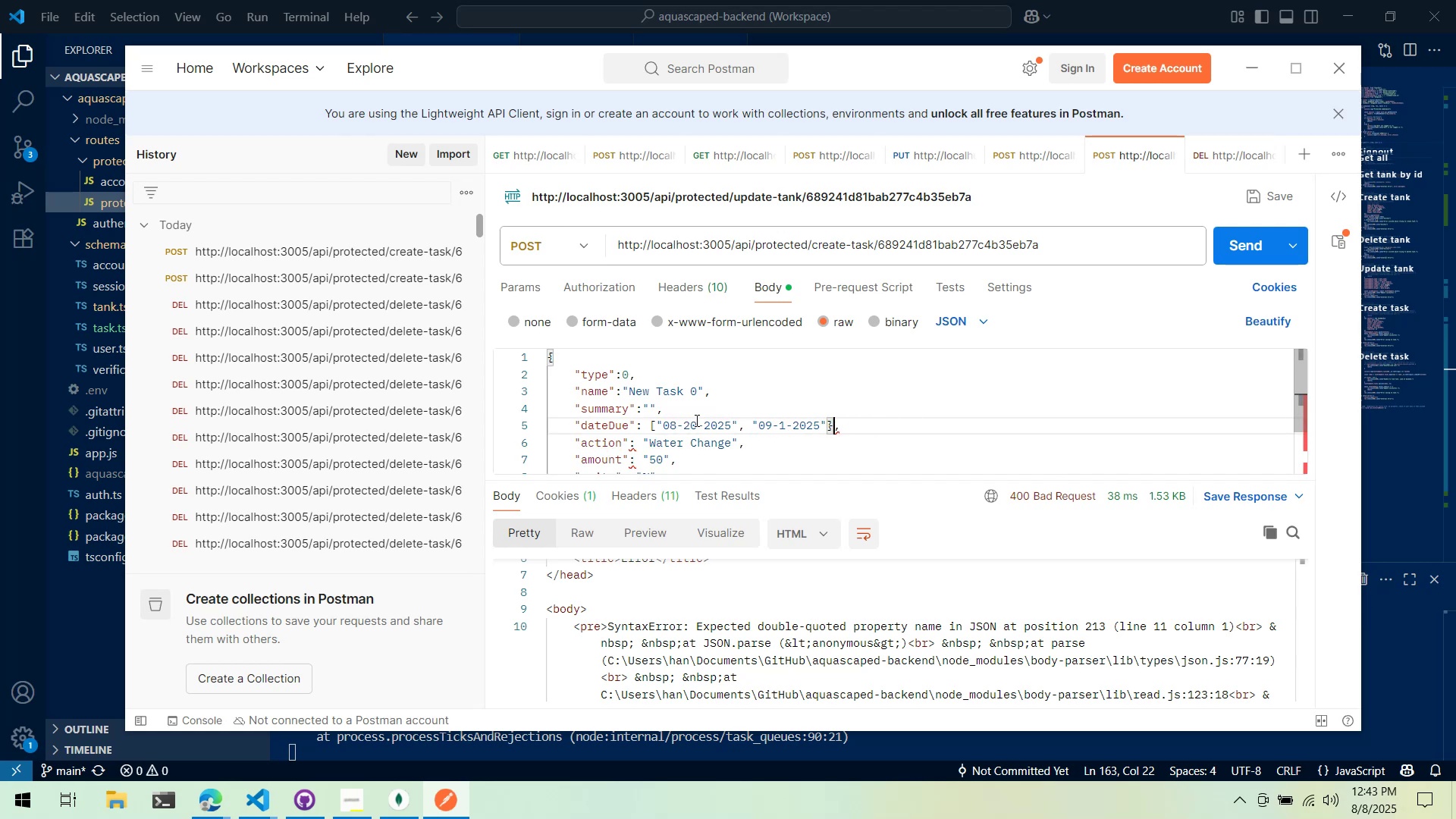 
key(Backspace)
 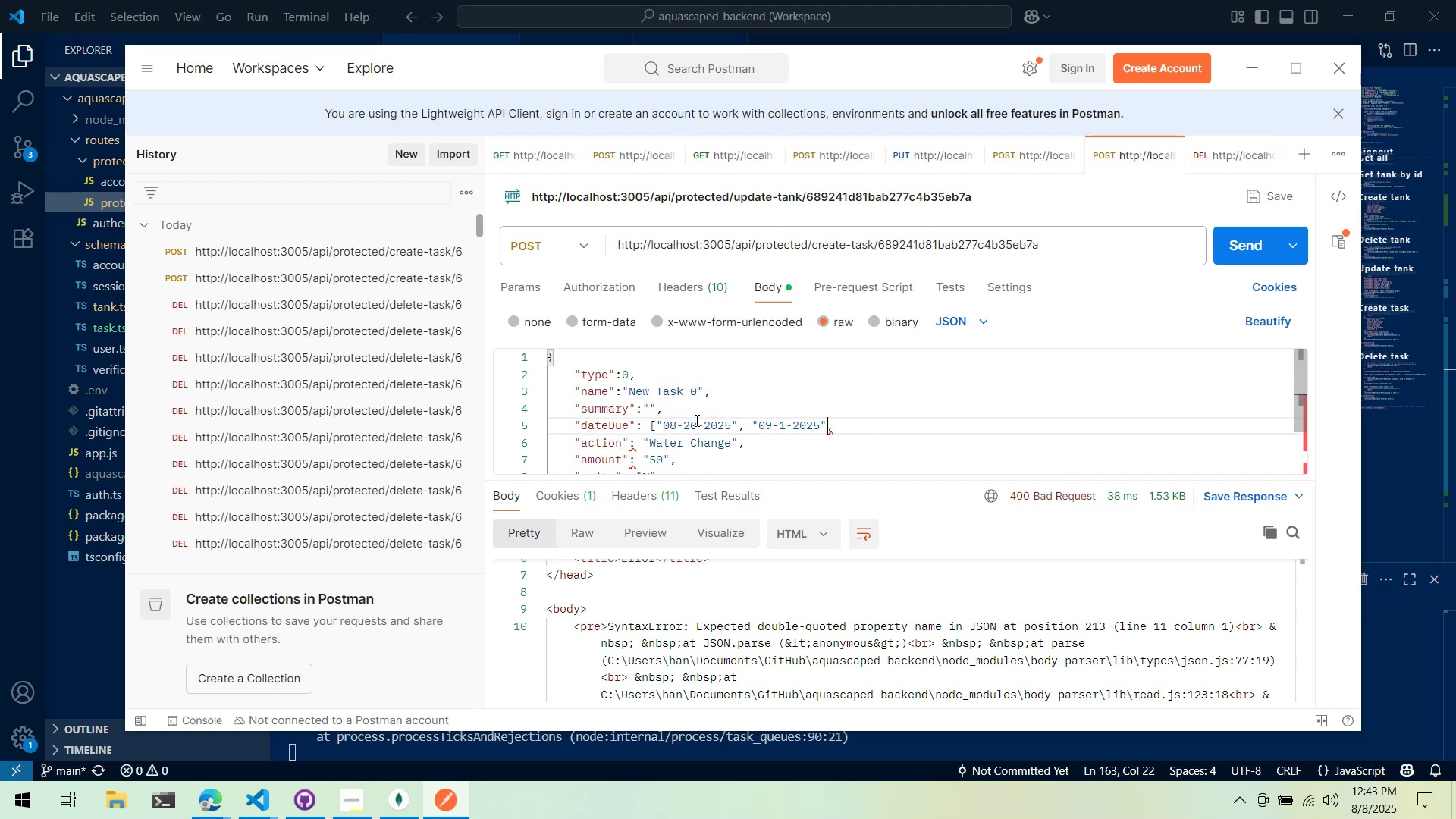 
key(BracketRight)
 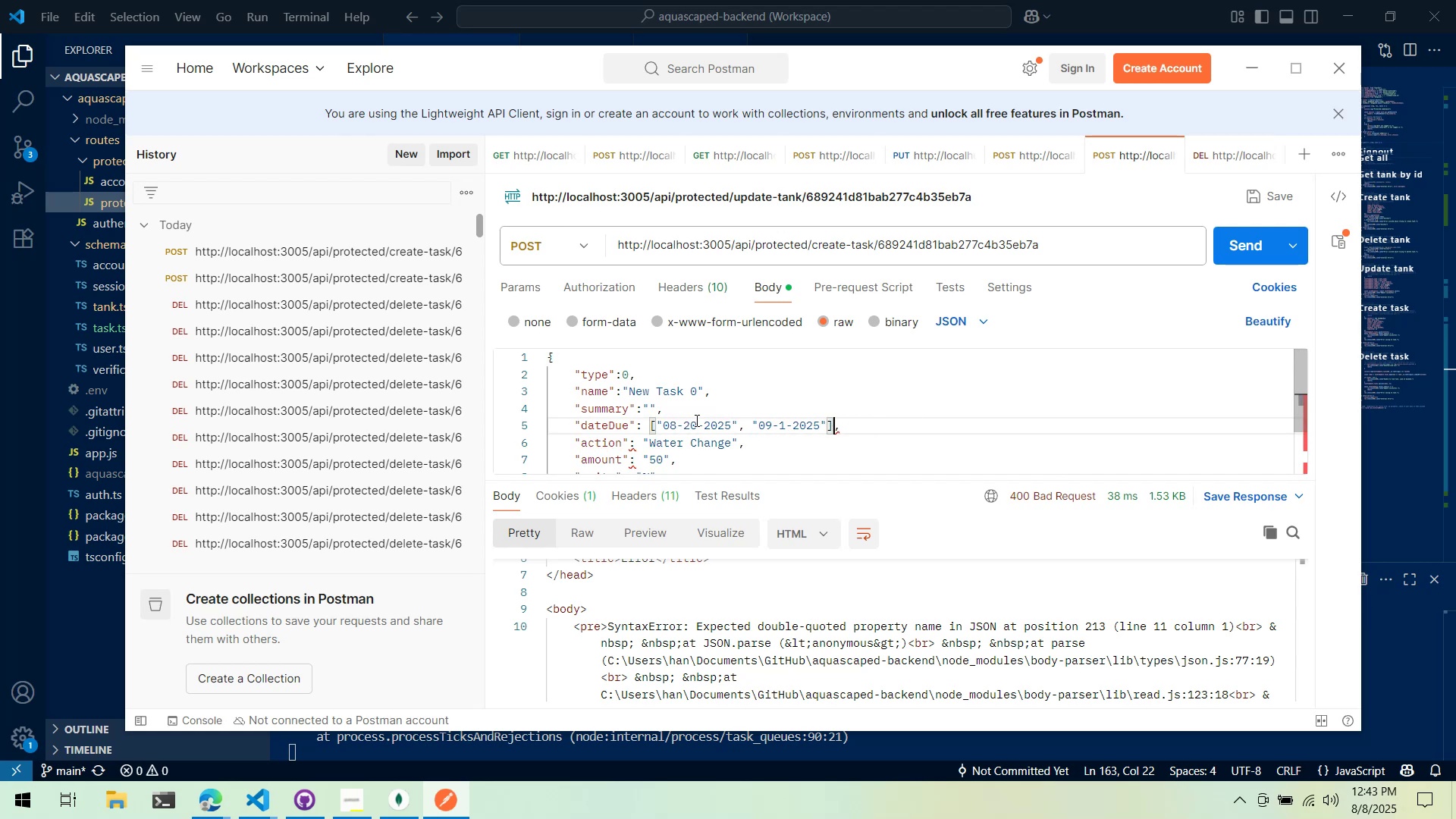 
key(Control+S)
 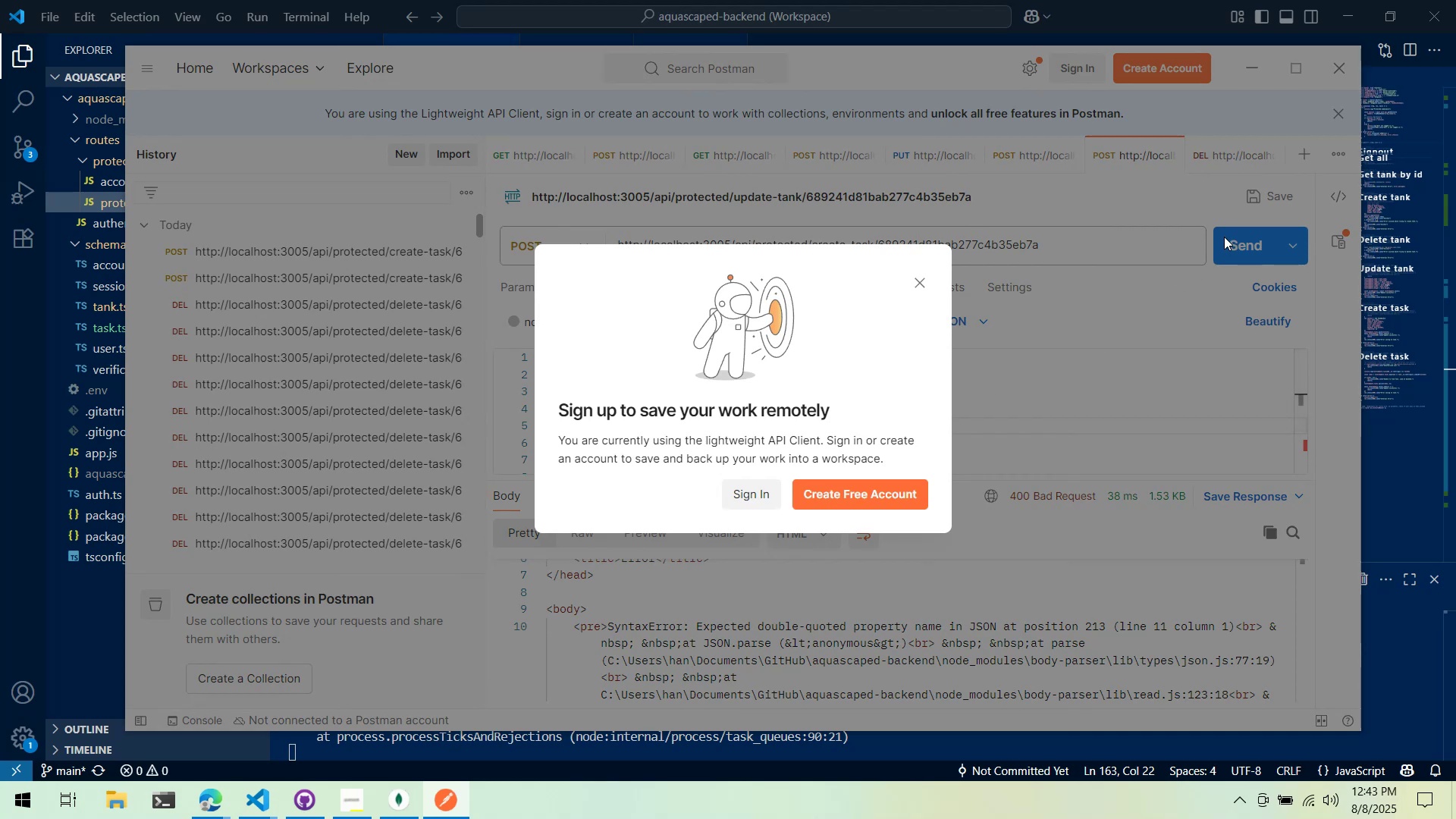 
left_click([1224, 251])
 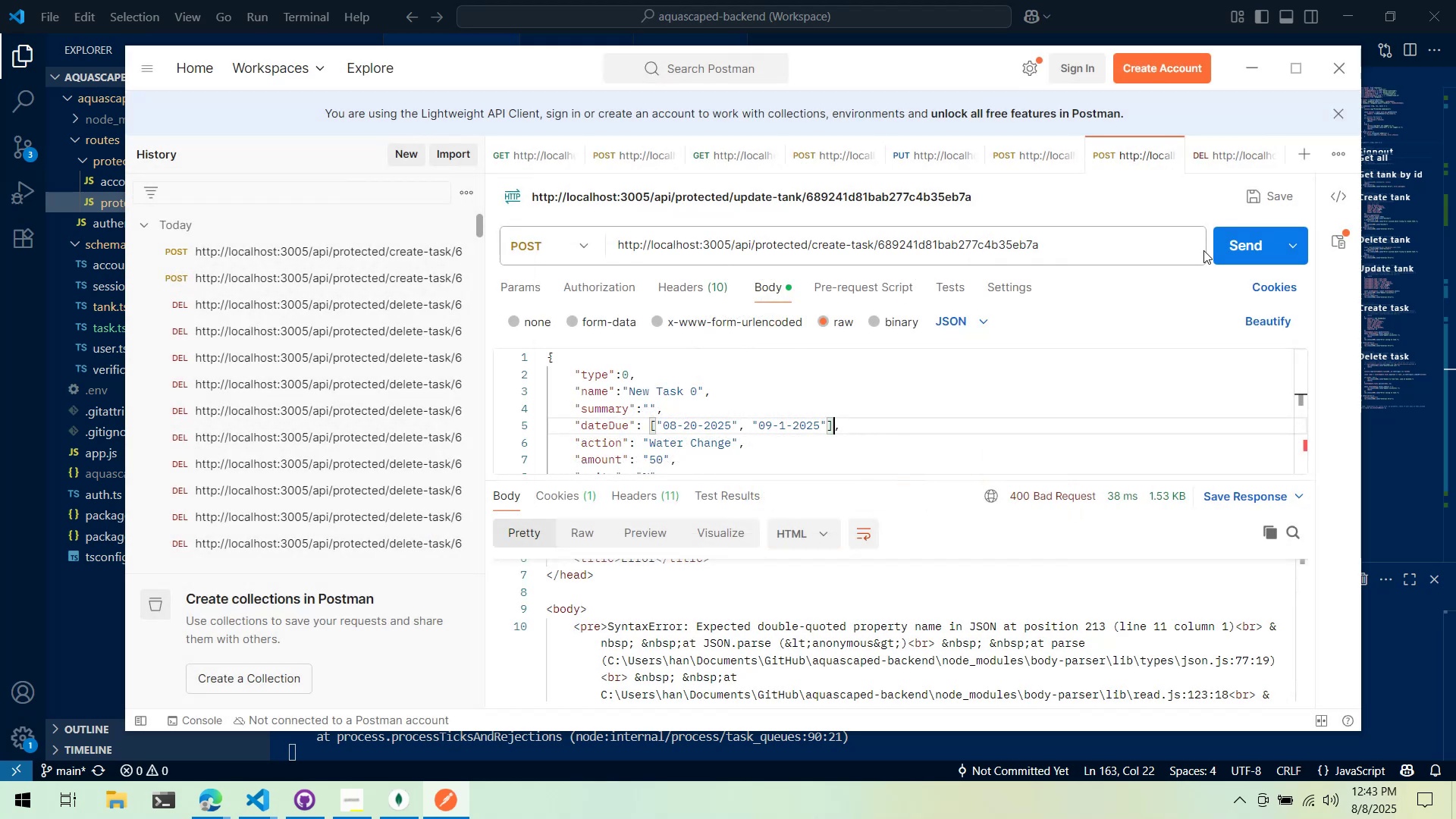 
double_click([1231, 244])
 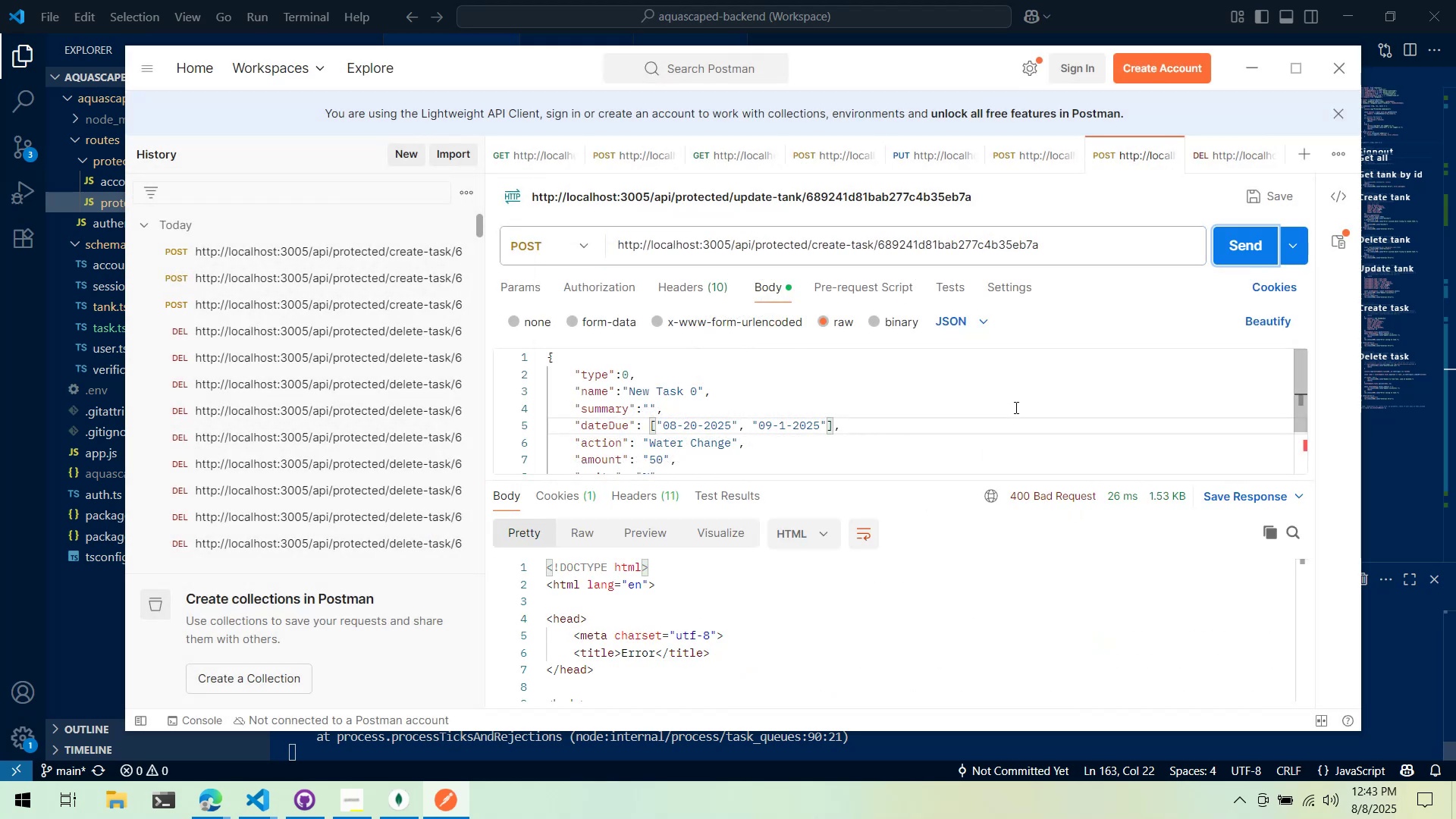 
scroll: coordinate [839, 593], scroll_direction: down, amount: 3.0
 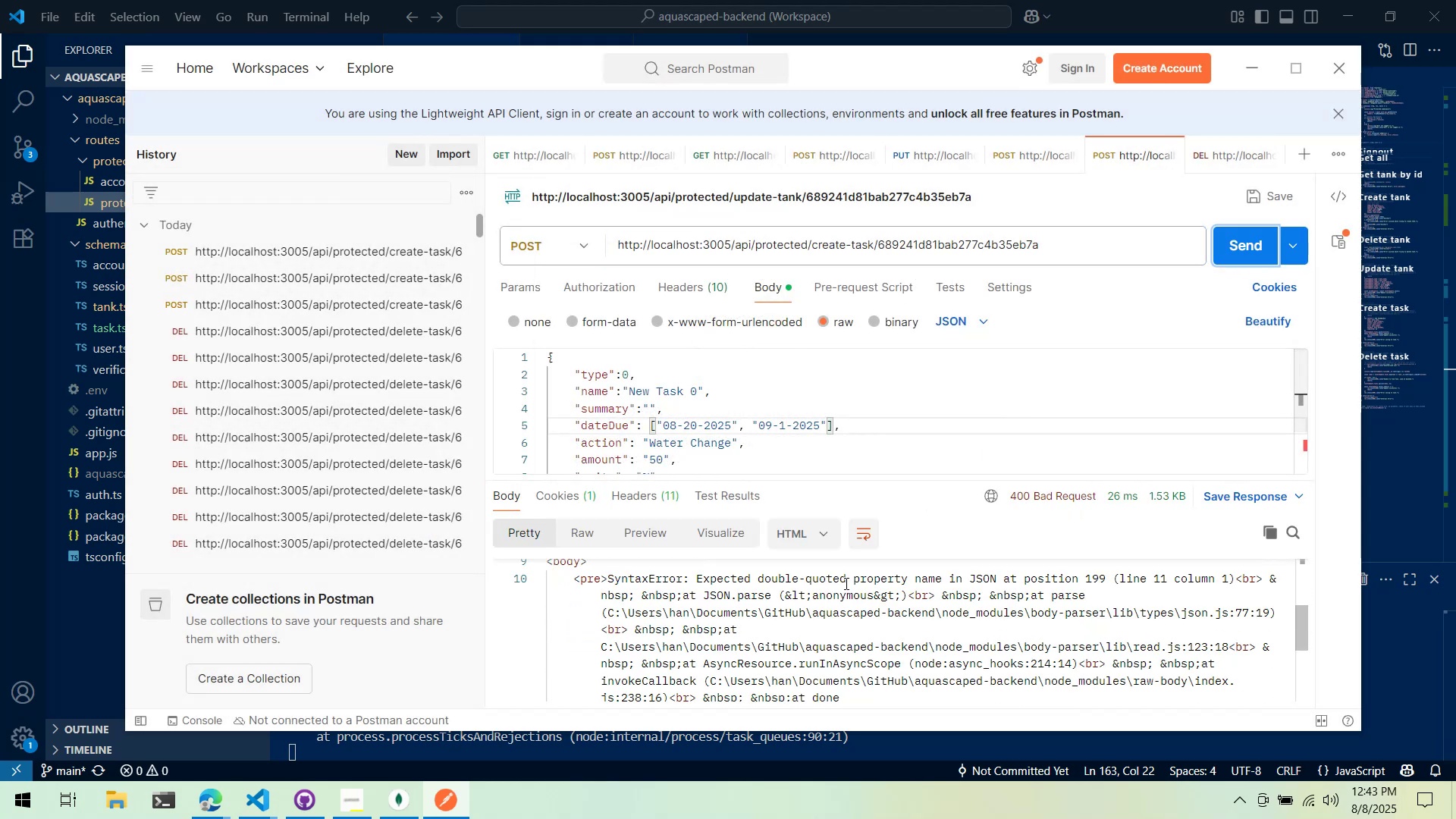 
key(Alt+Tab)
 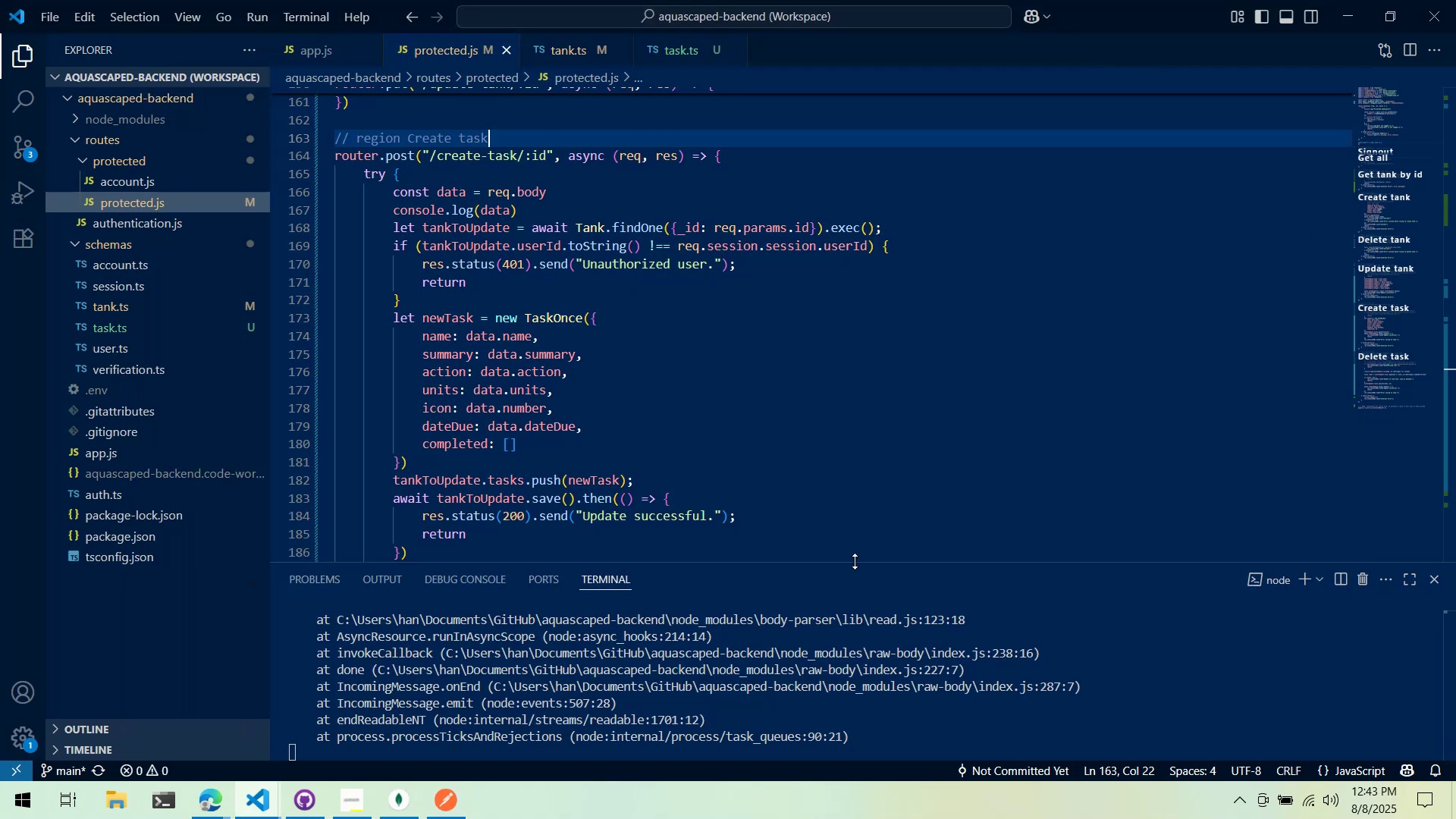 
scroll: coordinate [871, 530], scroll_direction: down, amount: 4.0
 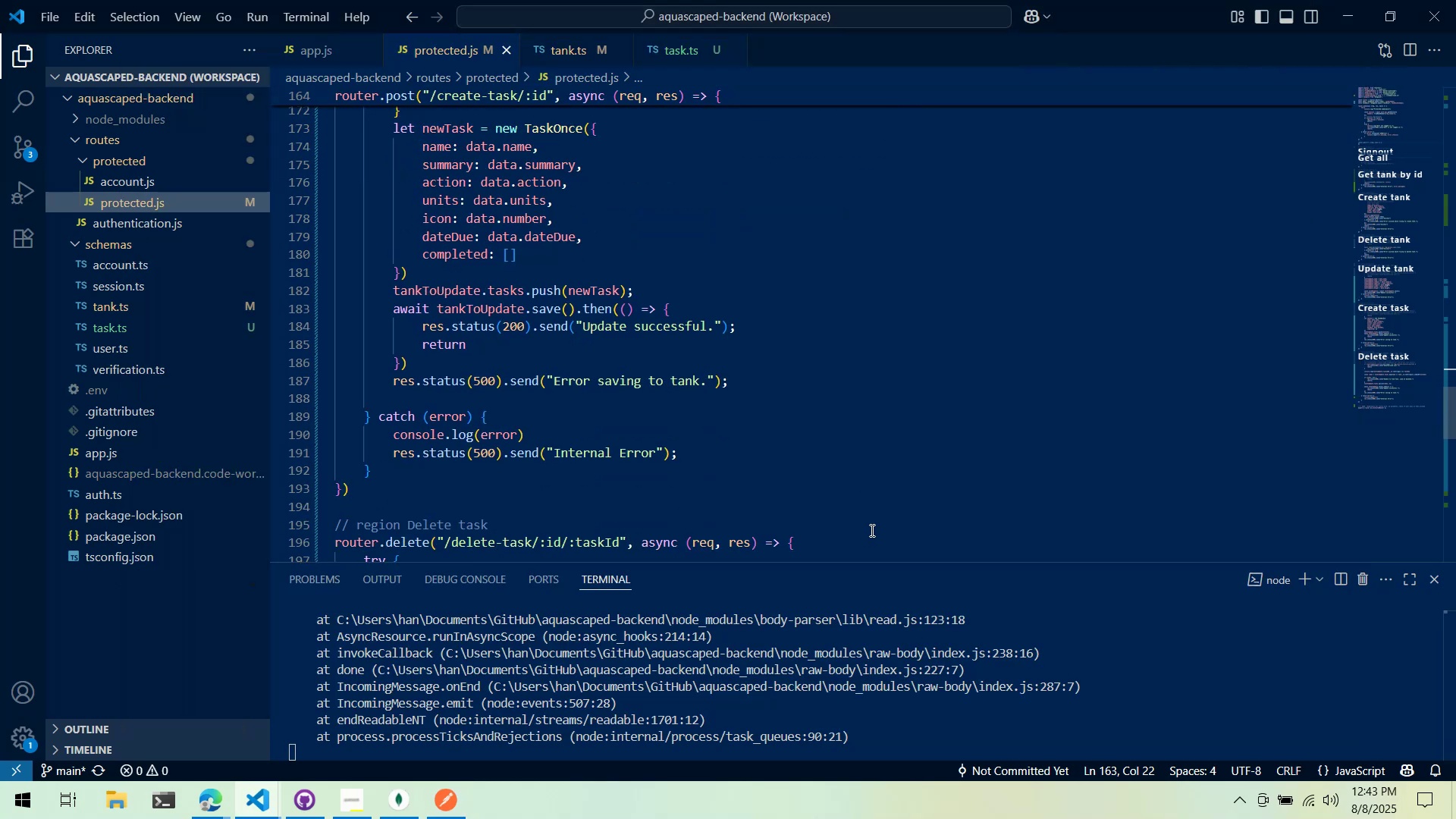 
key(Alt+AltLeft)
 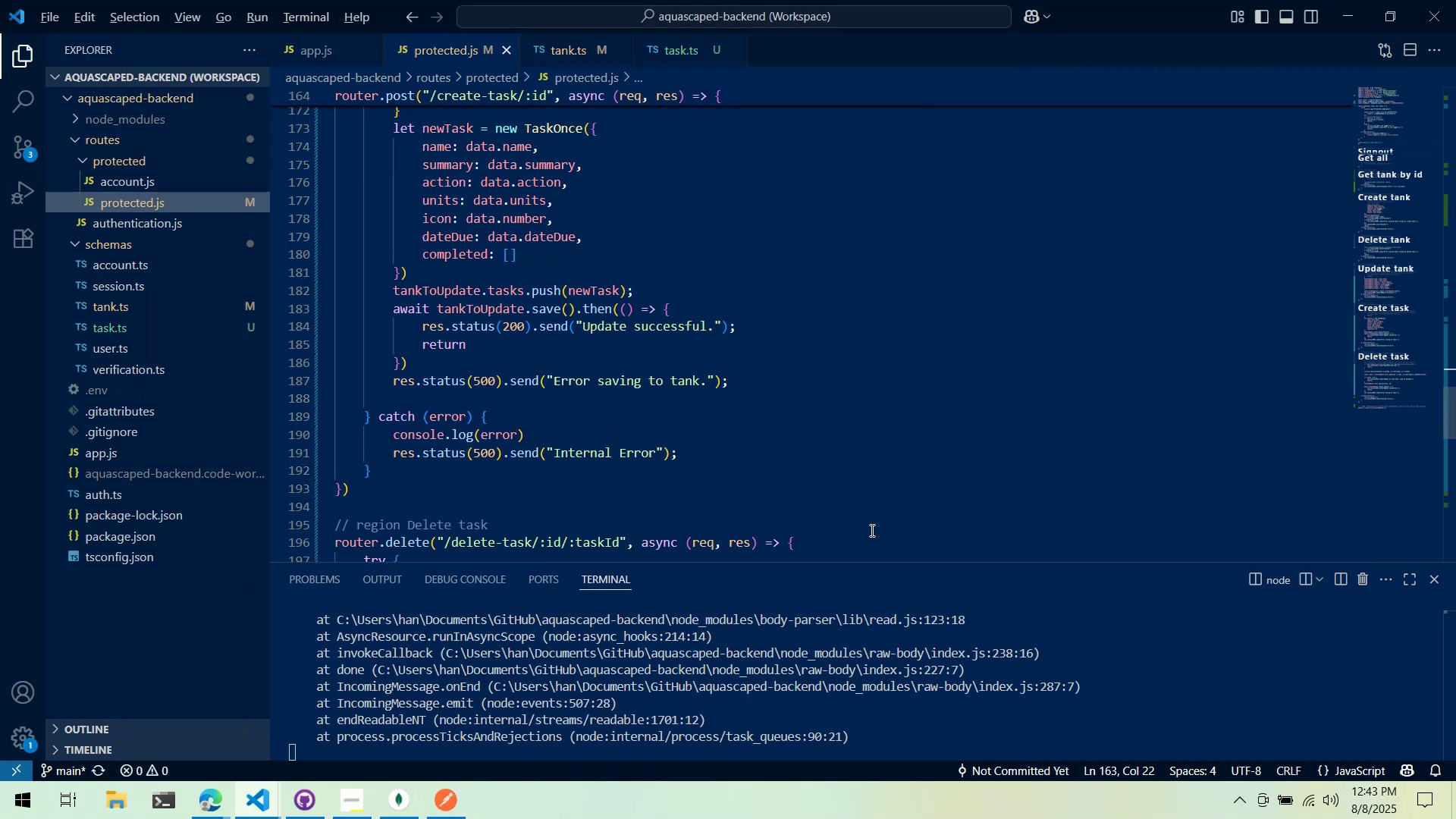 
key(Alt+Tab)
 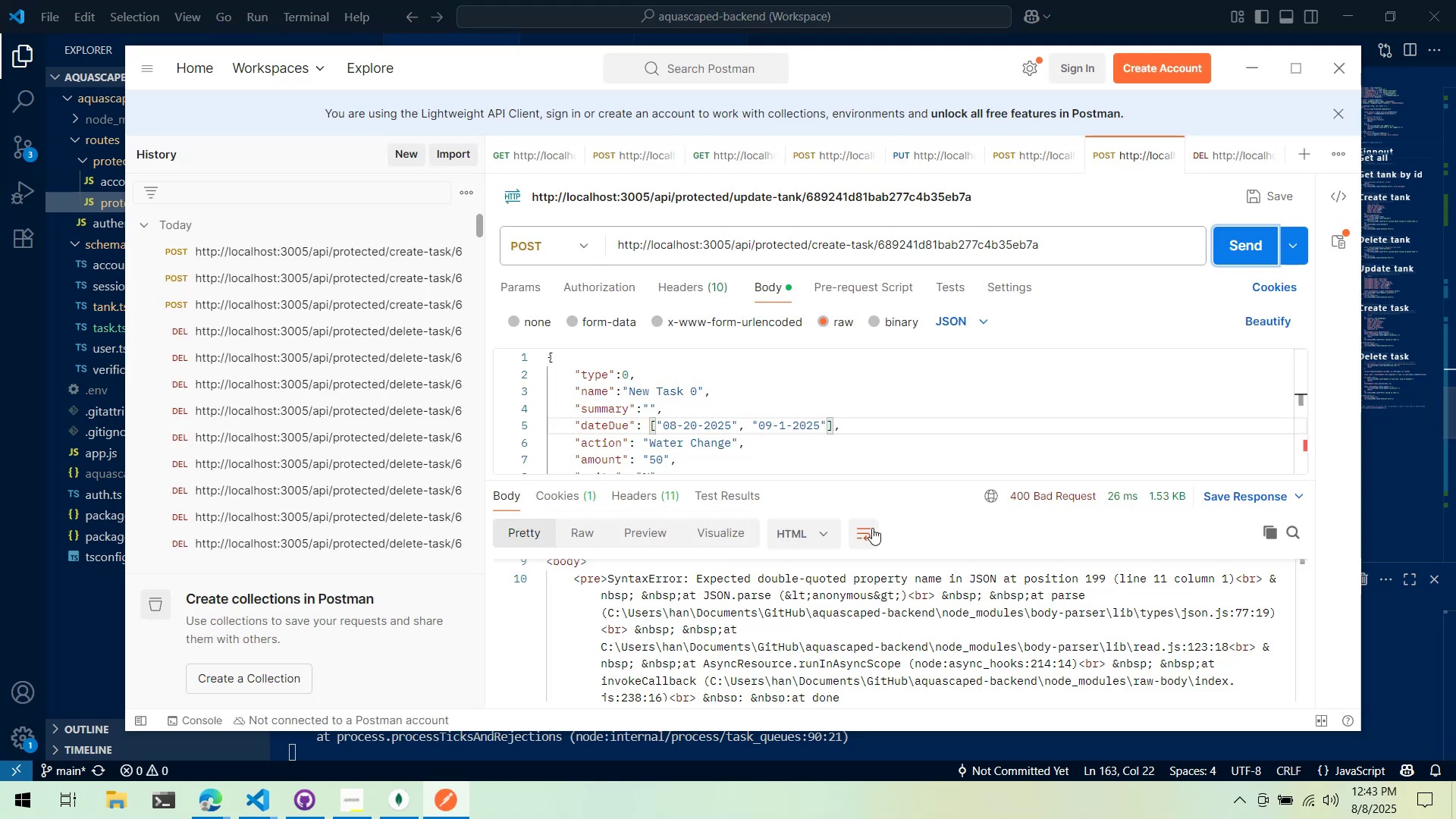 
key(Alt+AltLeft)
 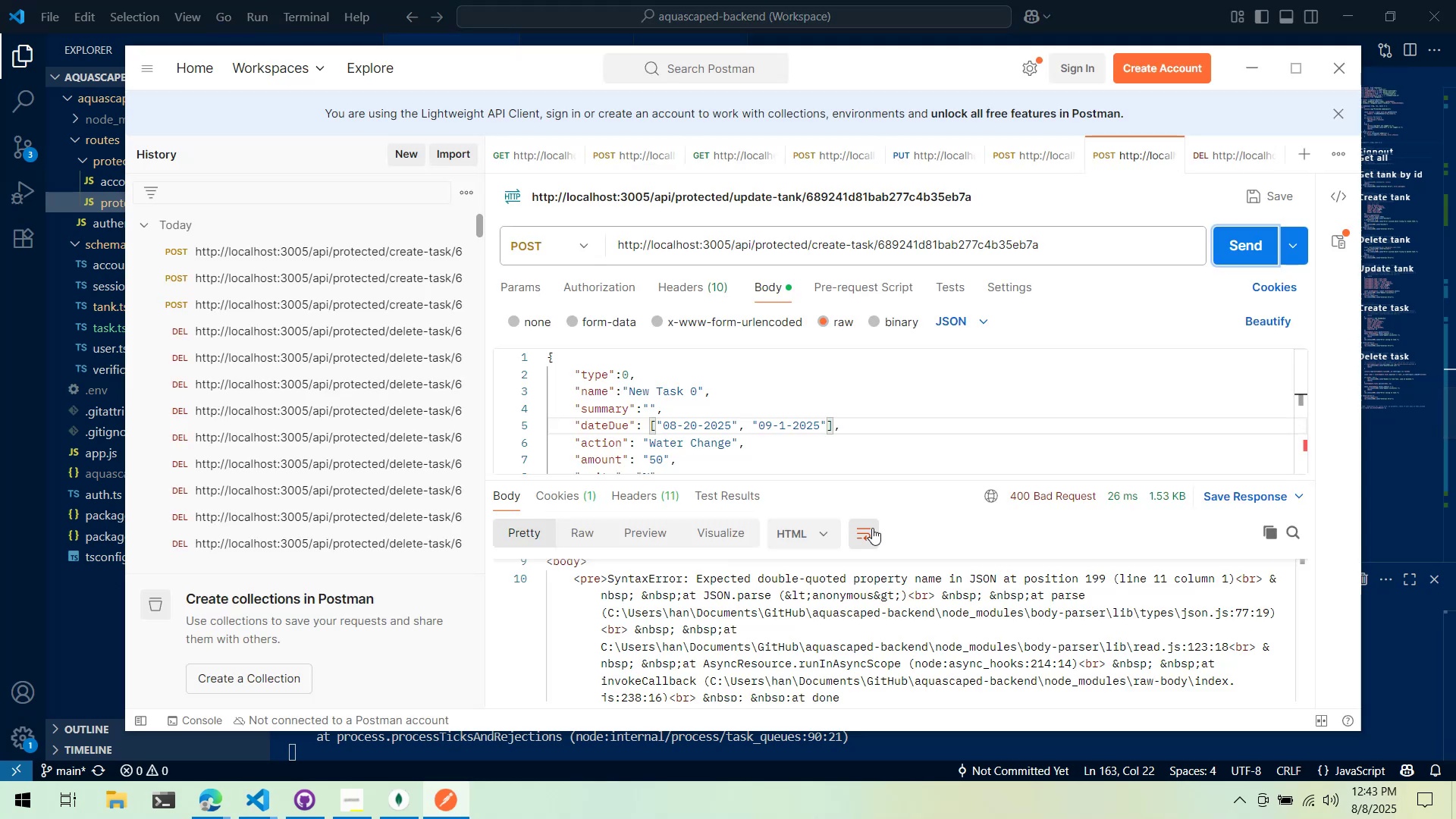 
key(Alt+Tab)
 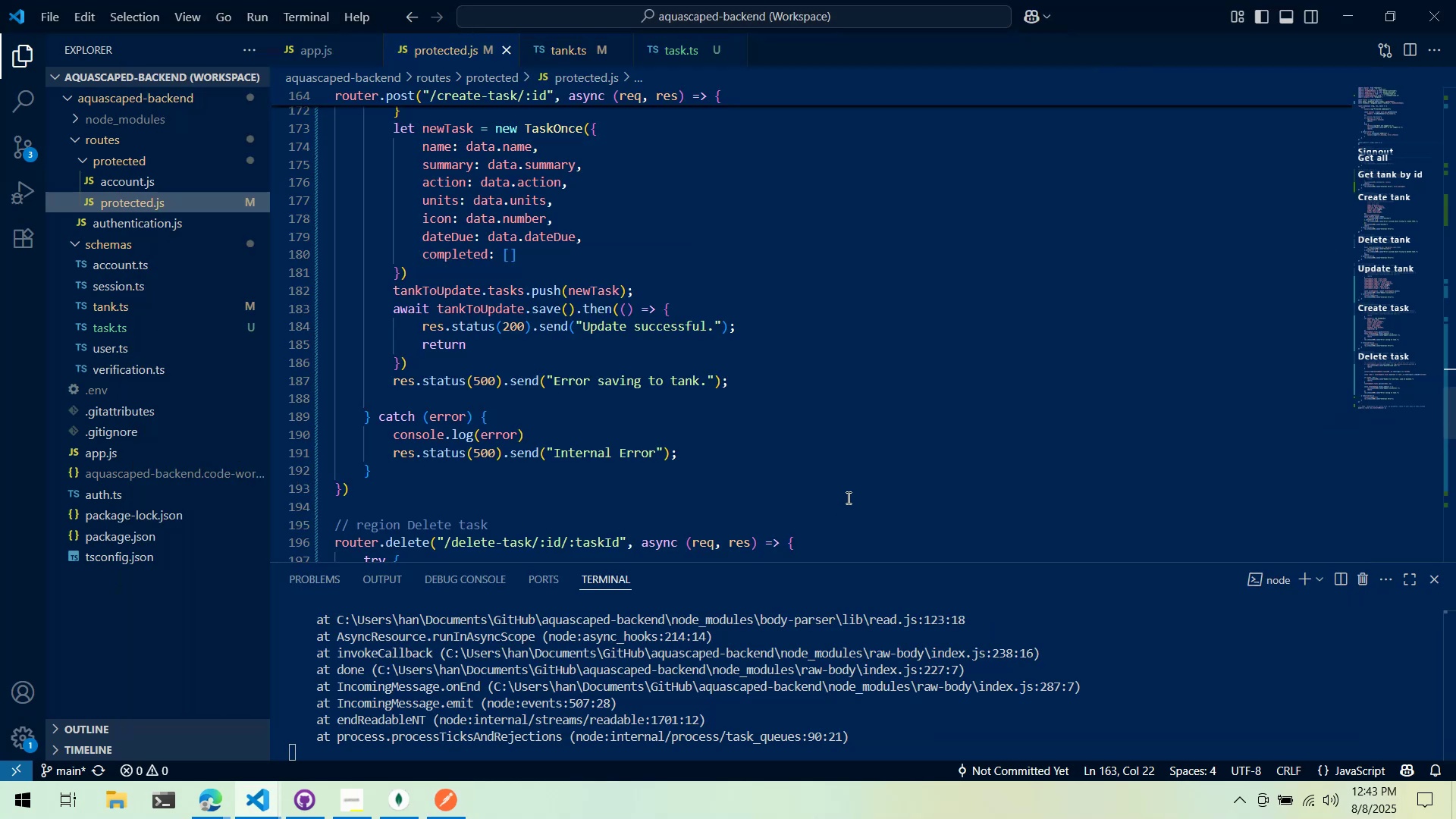 
left_click([875, 445])
 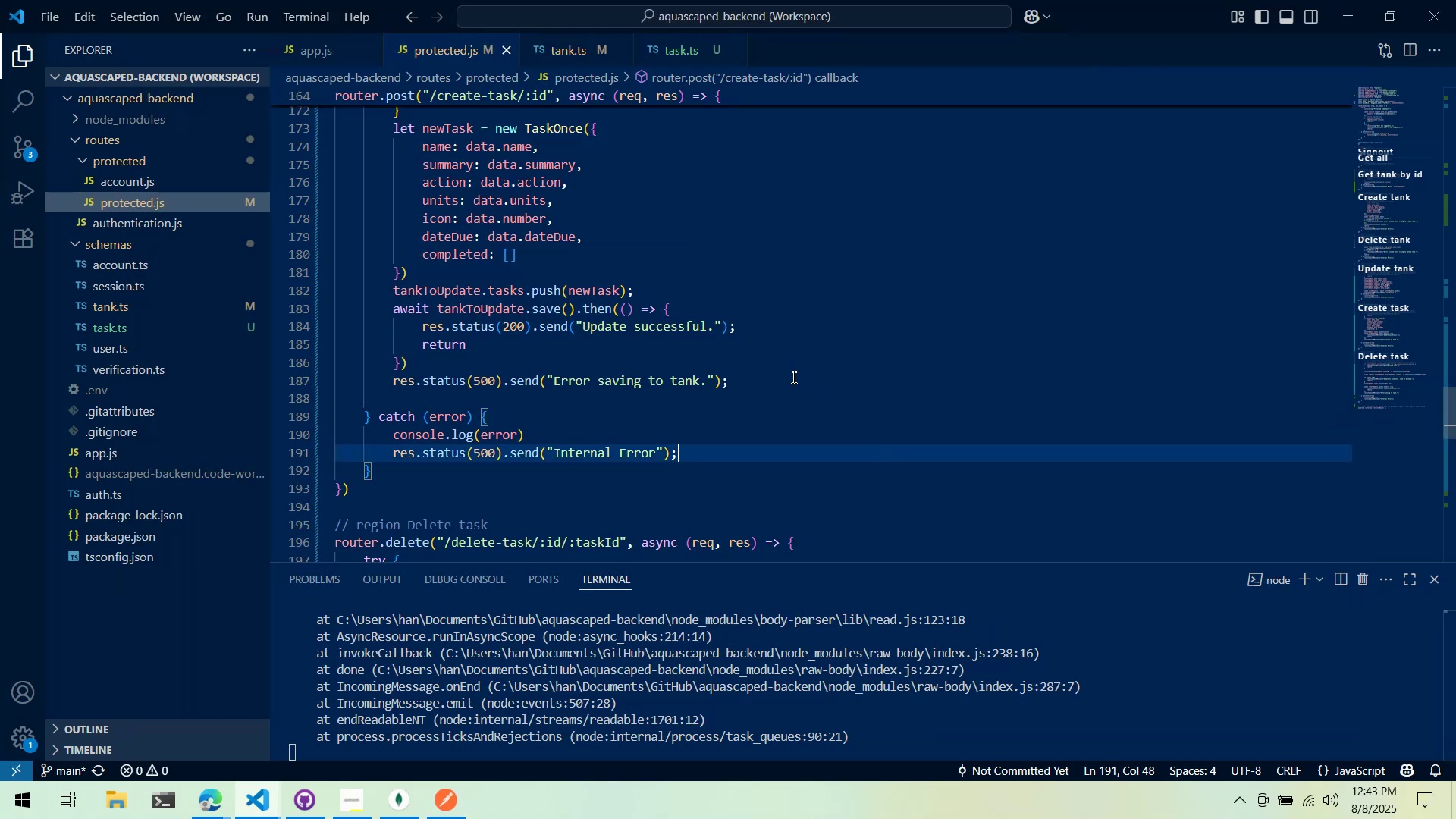 
scroll: coordinate [779, 411], scroll_direction: up, amount: 8.0
 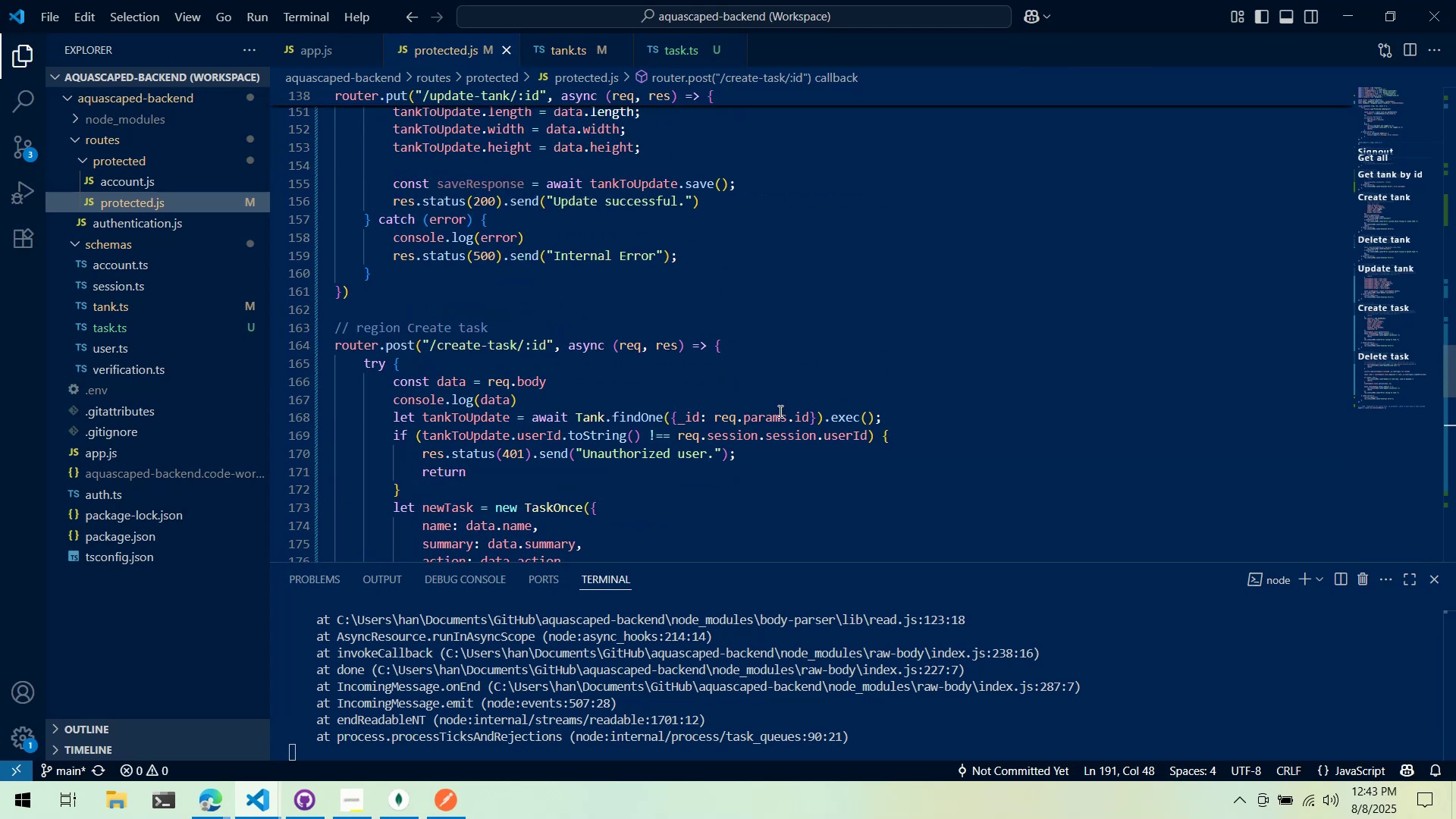 
key(Alt+AltLeft)
 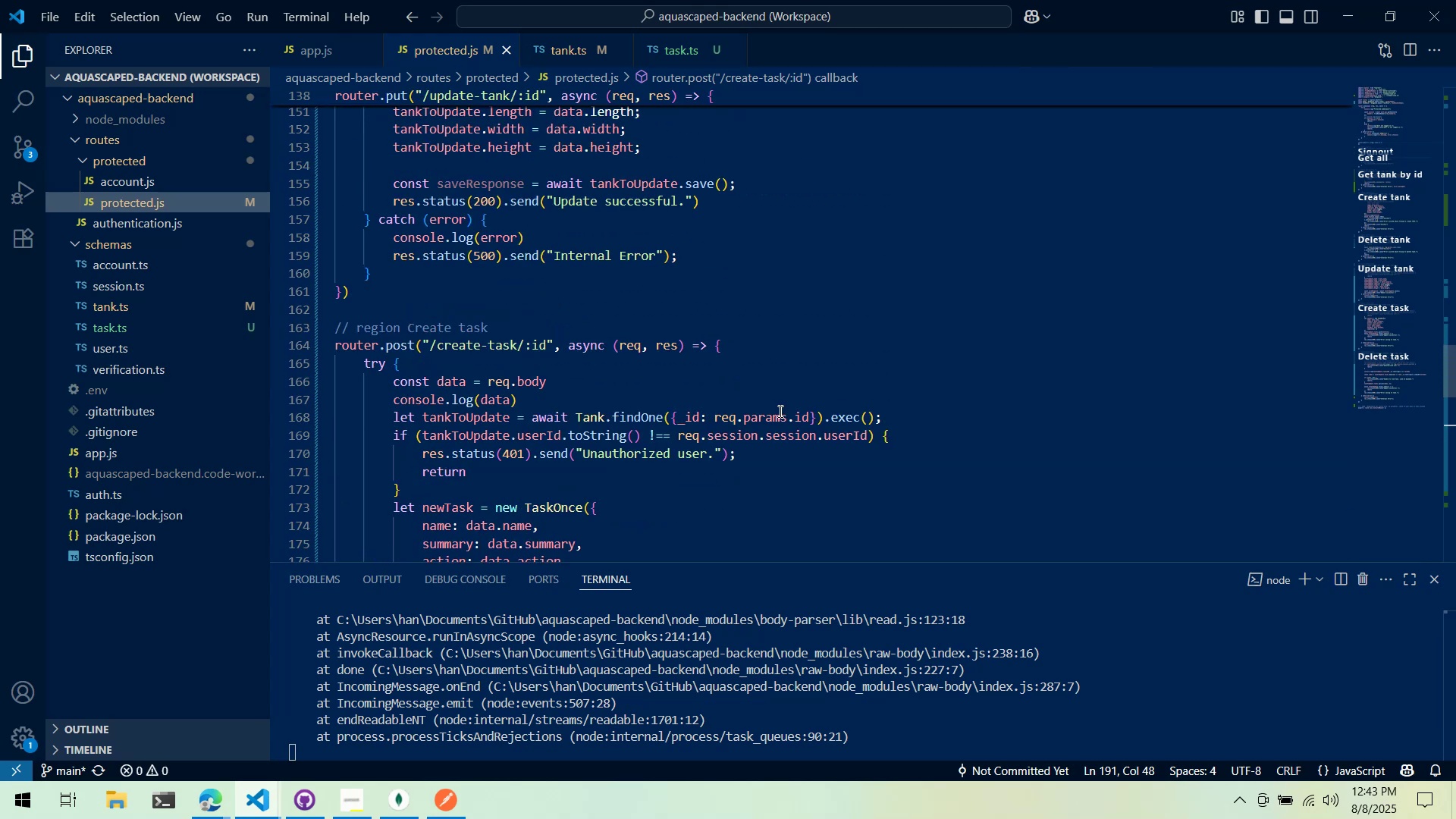 
key(Alt+Tab)
 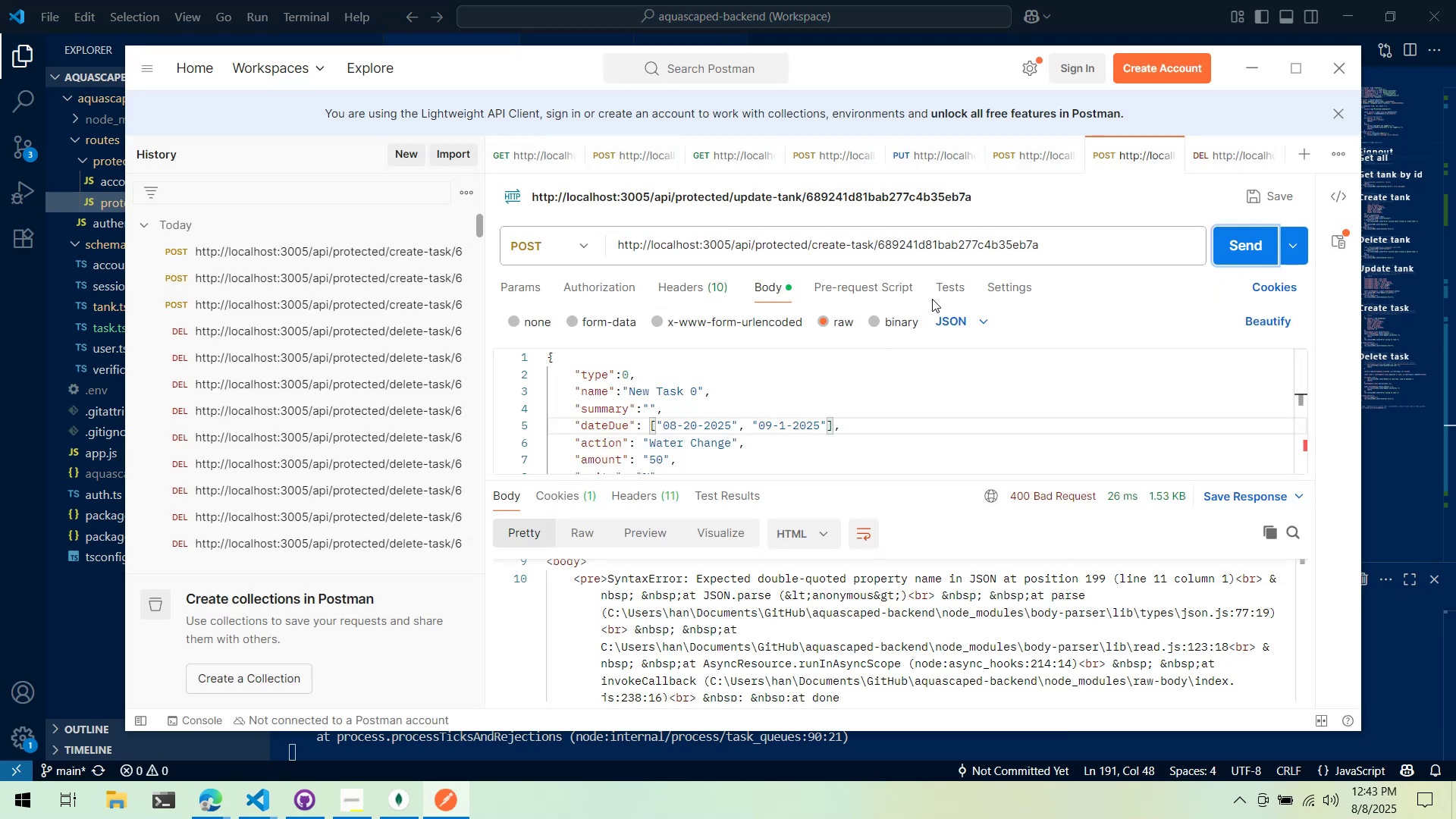 
wait(6.4)
 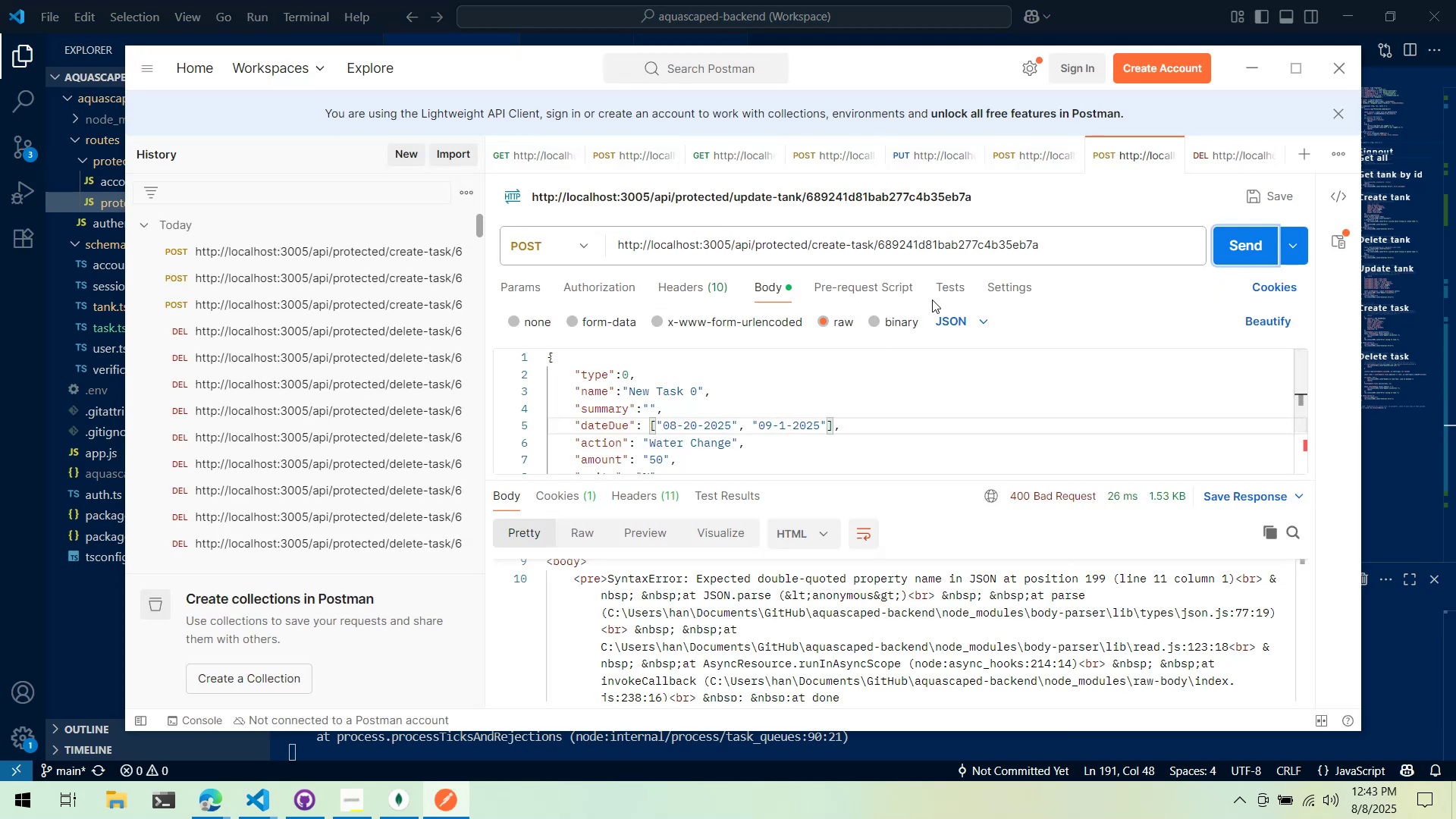 
key(Alt+Tab)
 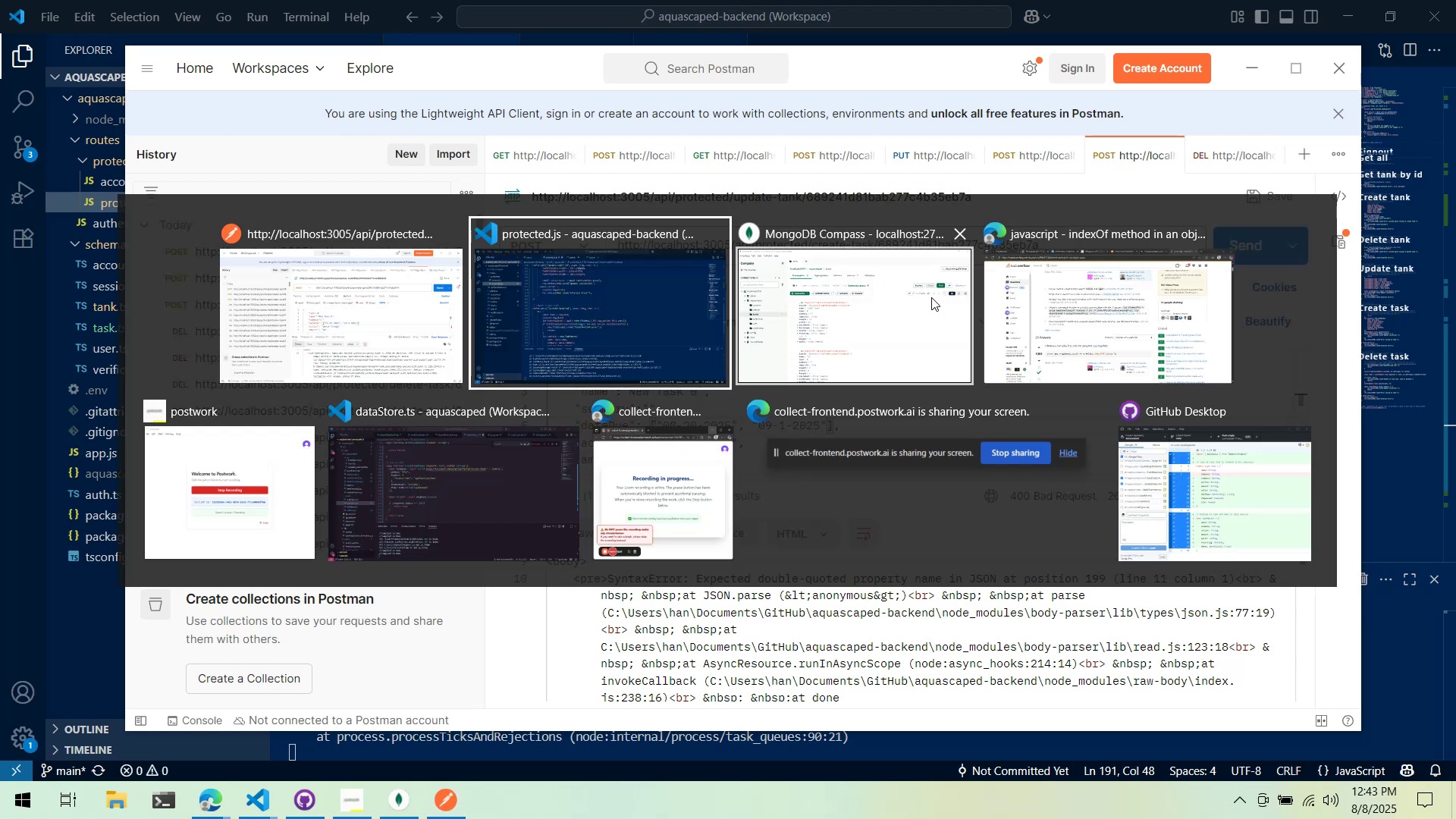 
key(Alt+Tab)
 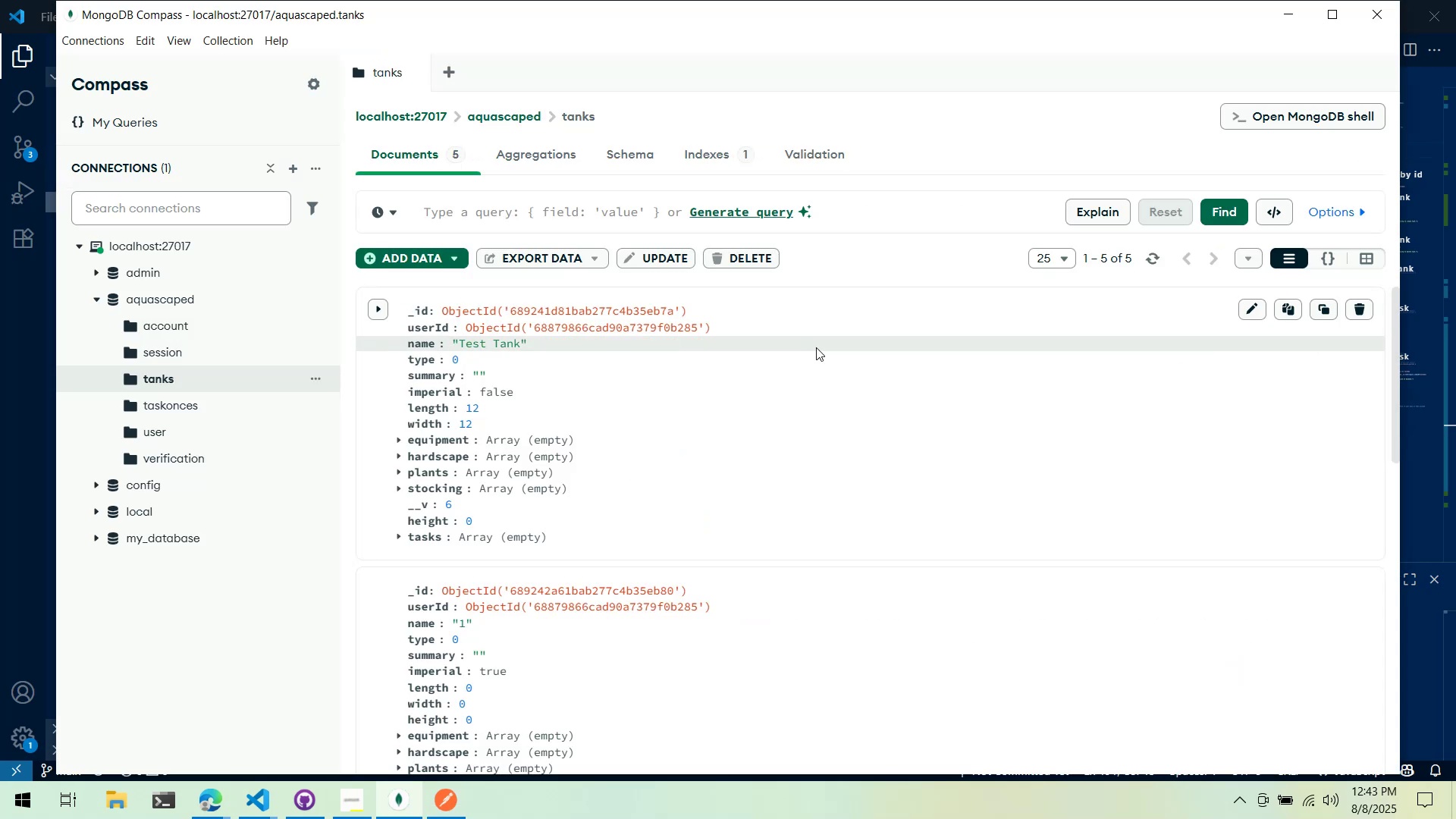 
scroll: coordinate [812, 352], scroll_direction: up, amount: 2.0
 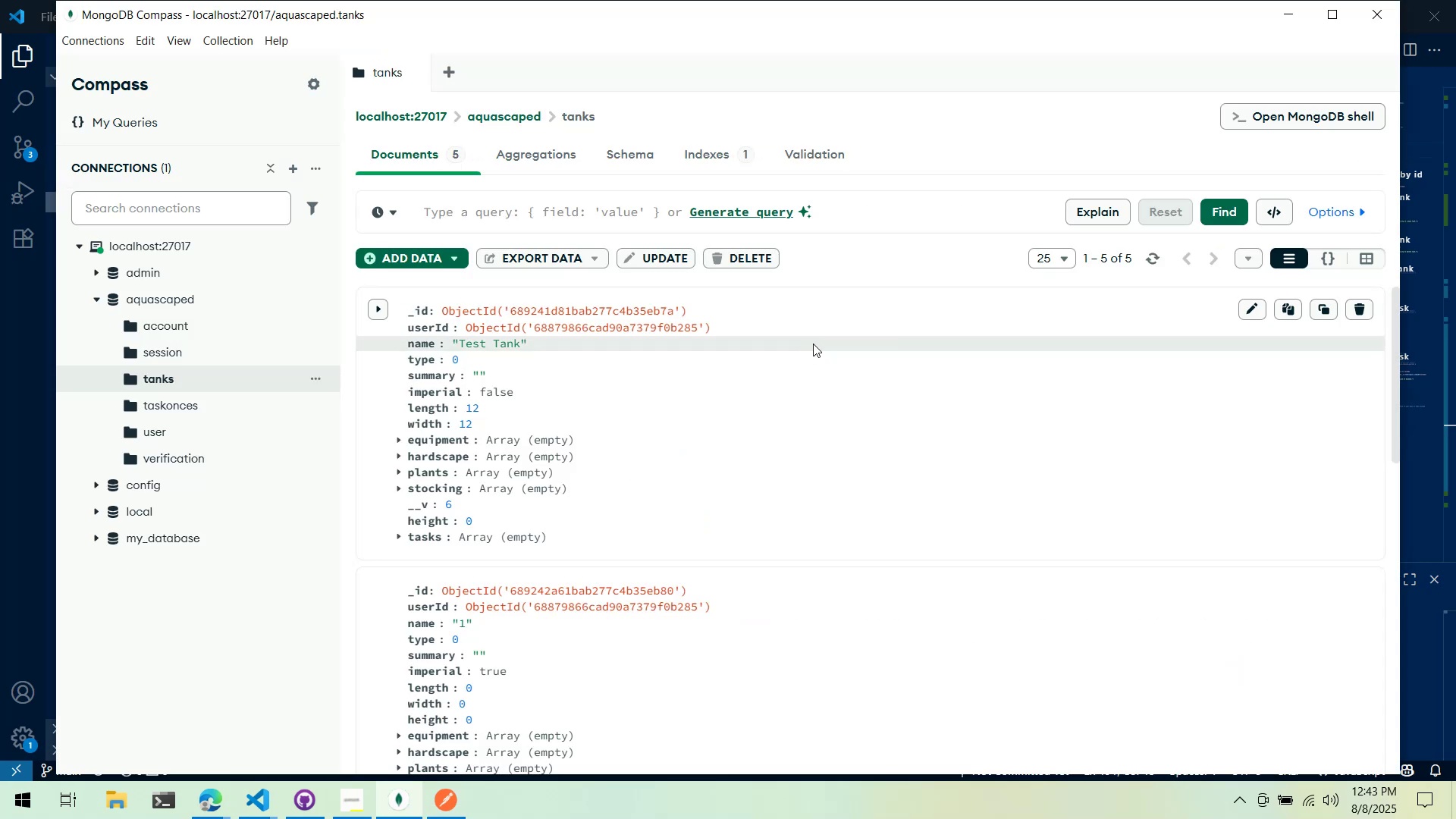 
key(Alt+Tab)
 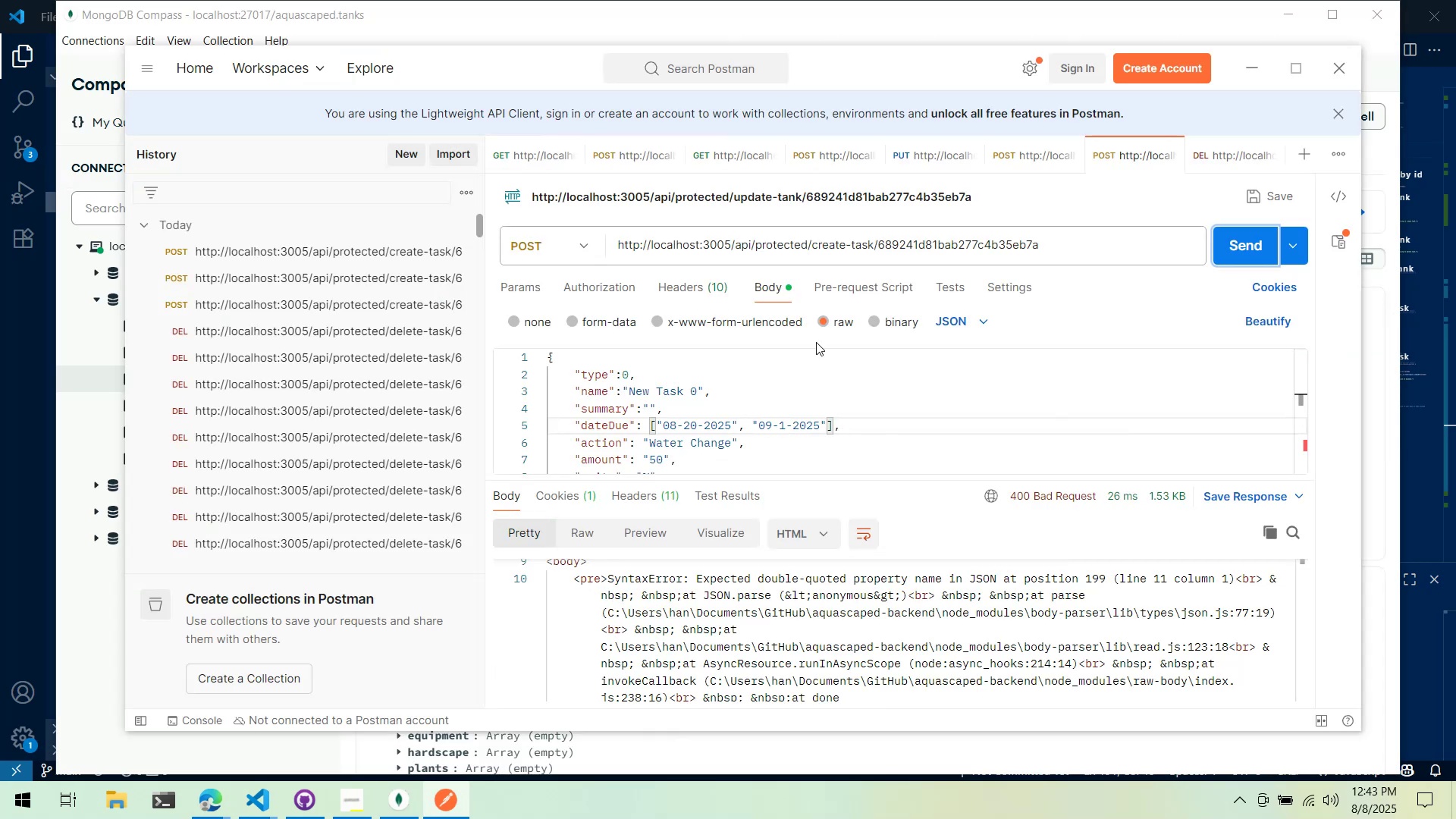 
key(Alt+AltLeft)
 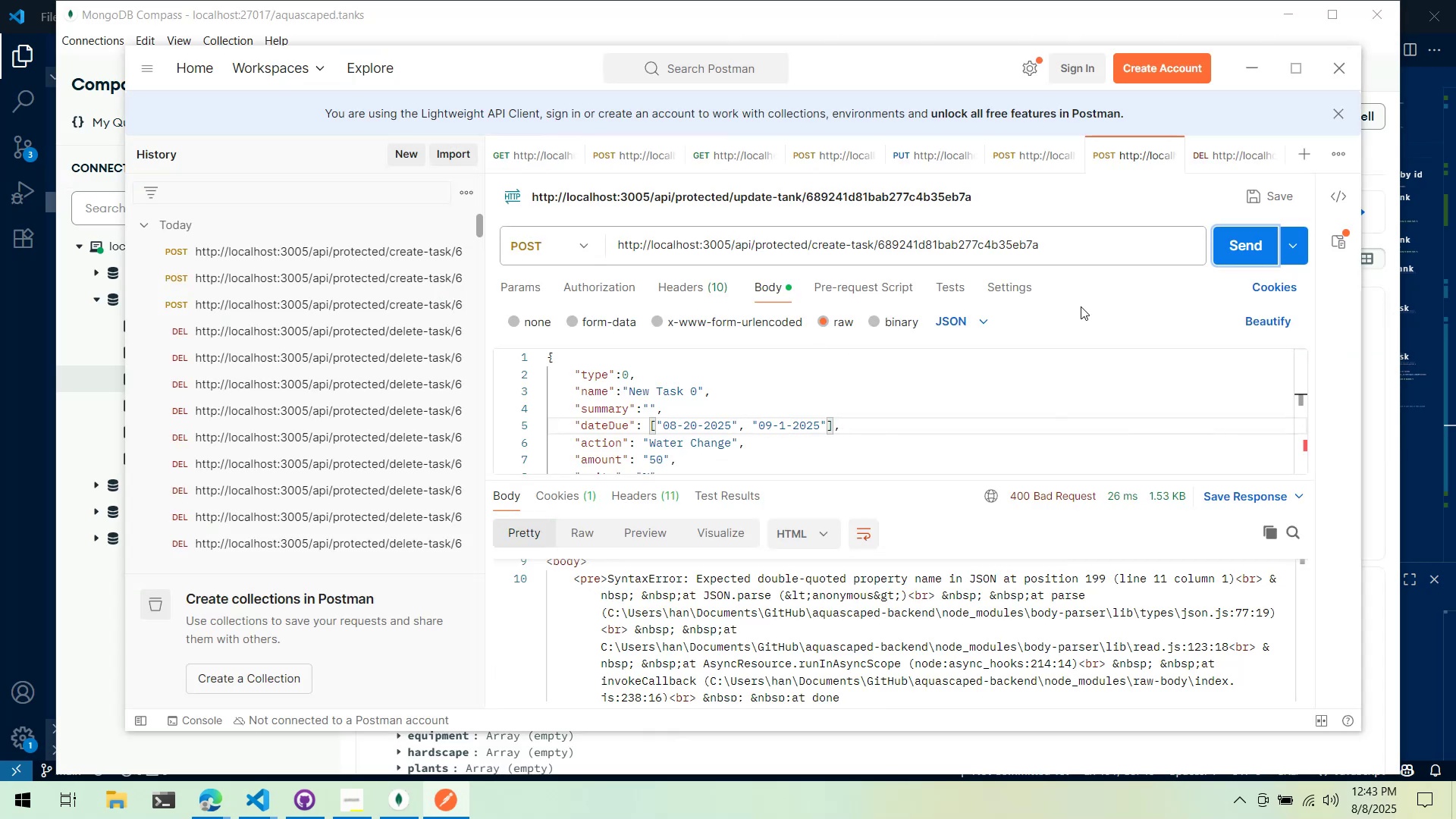 
key(Alt+Tab)
 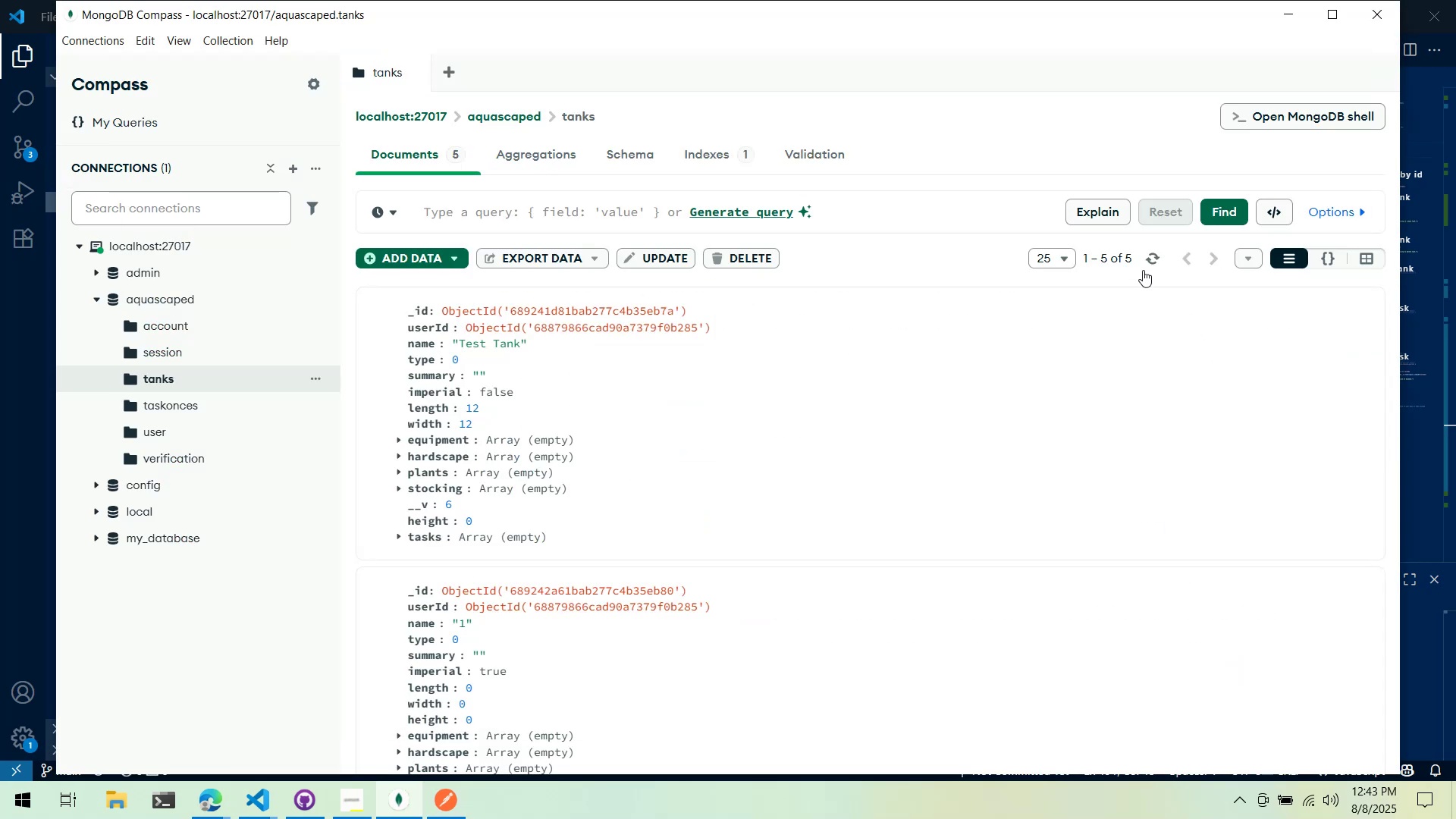 
left_click([1146, 264])
 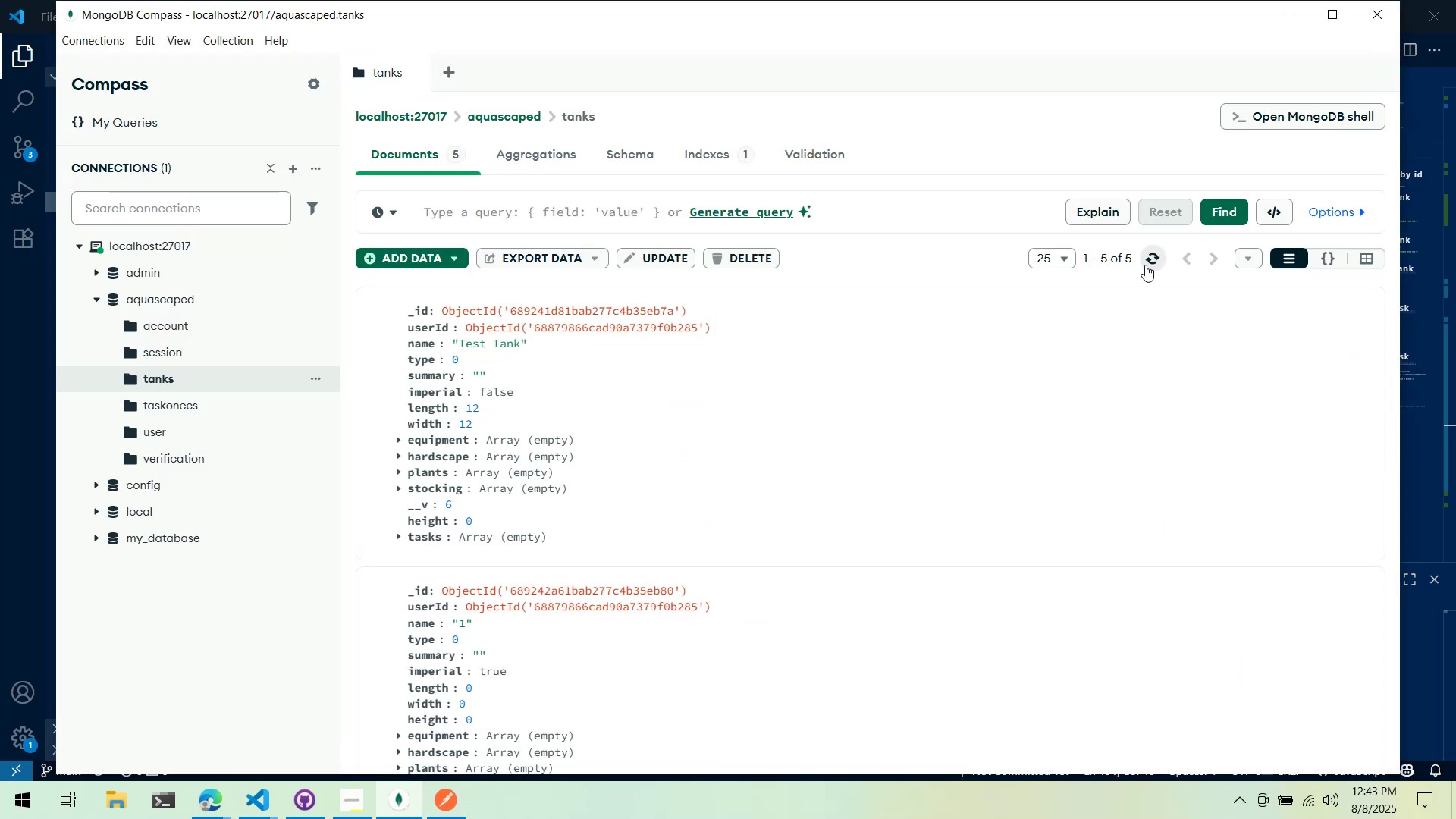 
key(Alt+AltLeft)
 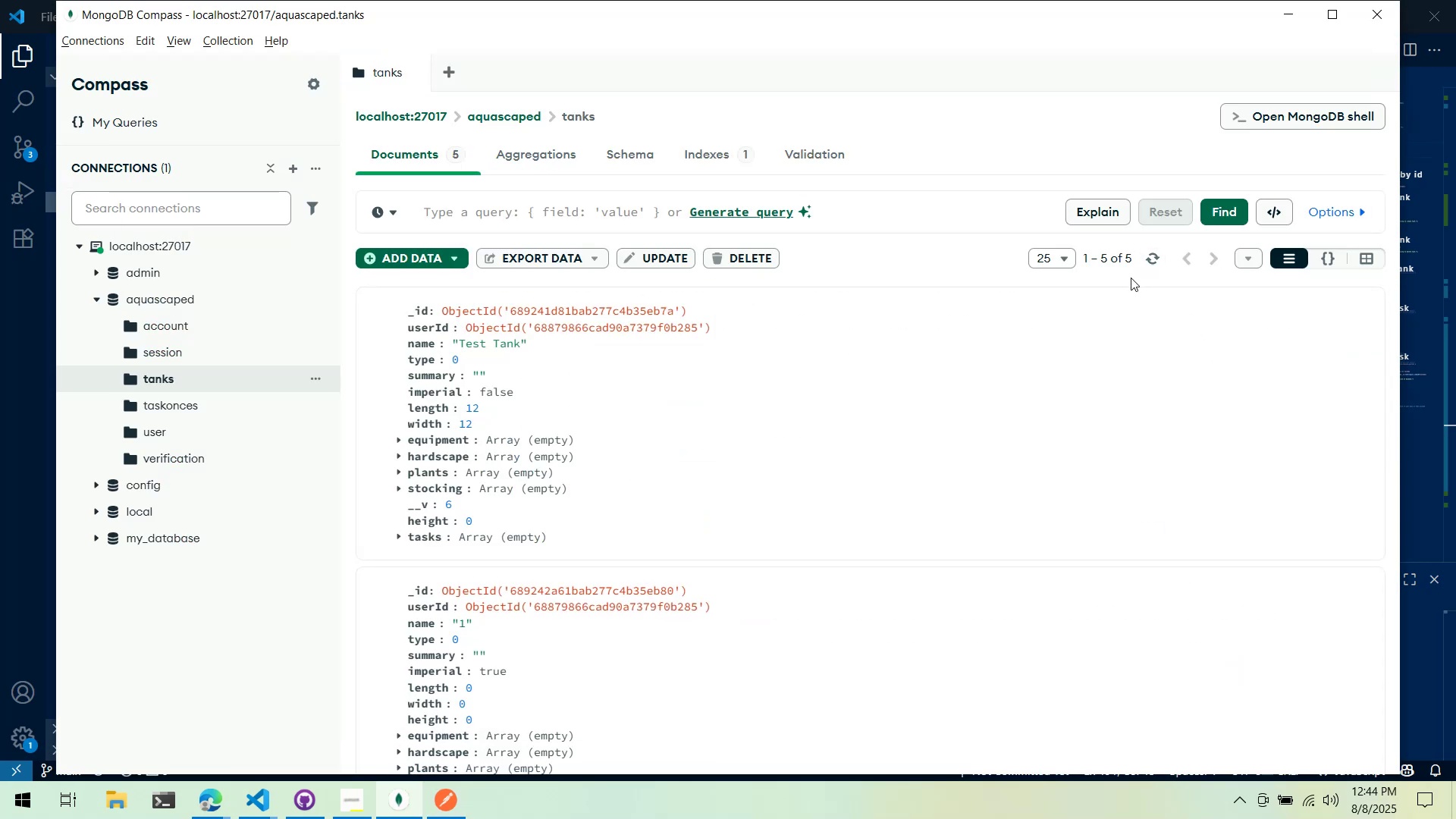 
key(Alt+Tab)
 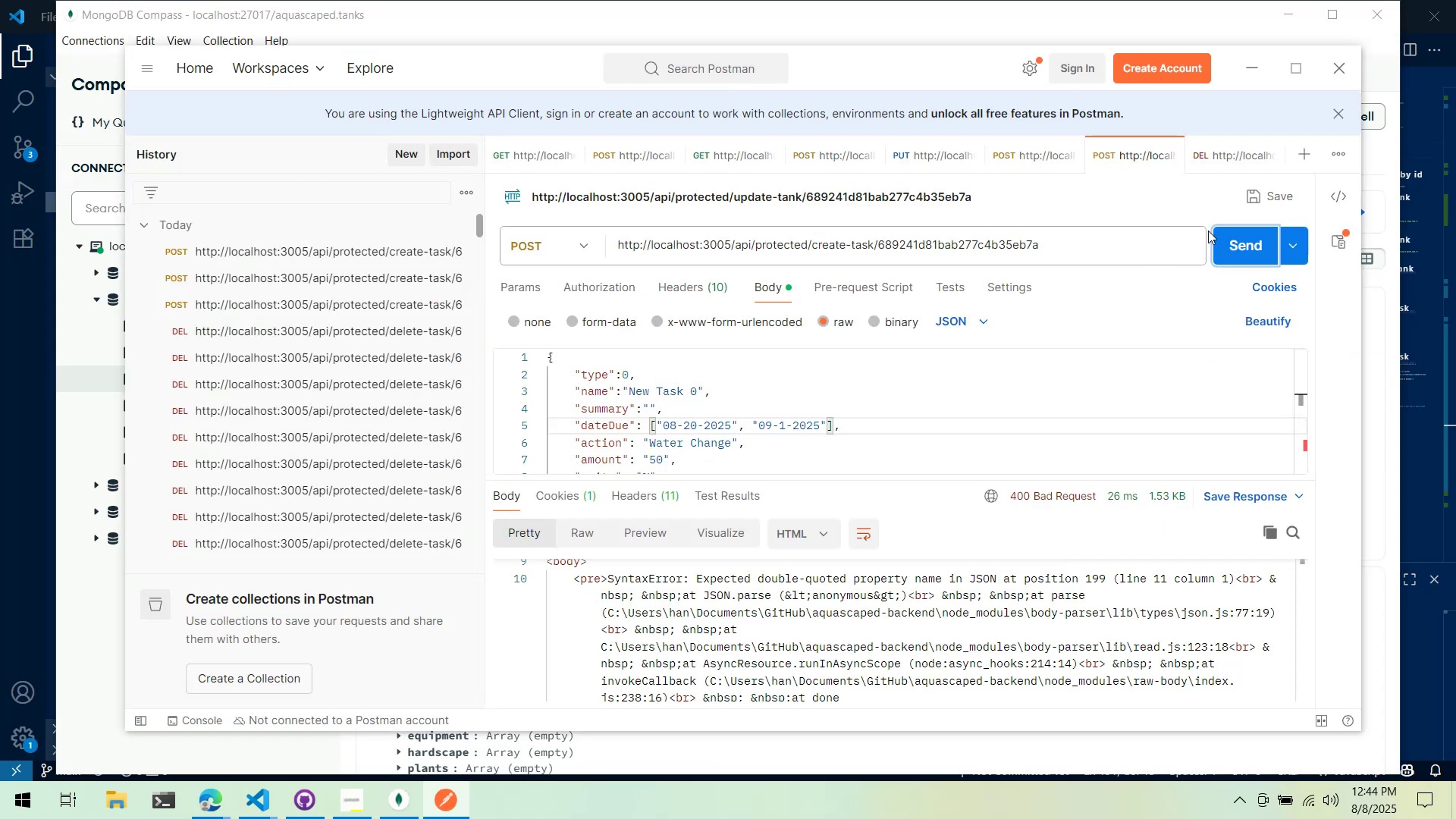 
left_click([1239, 239])
 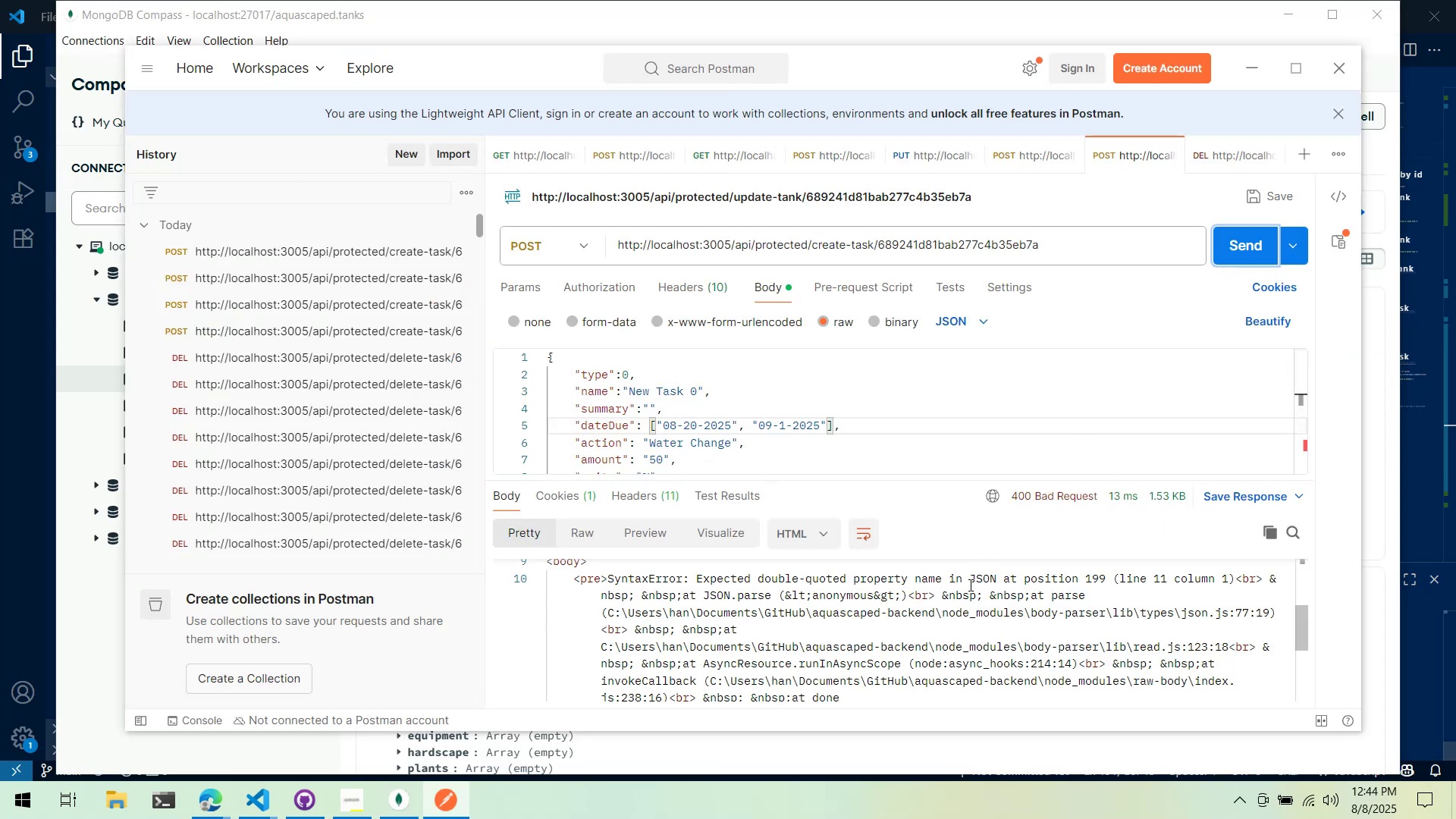 
scroll: coordinate [786, 461], scroll_direction: down, amount: 4.0
 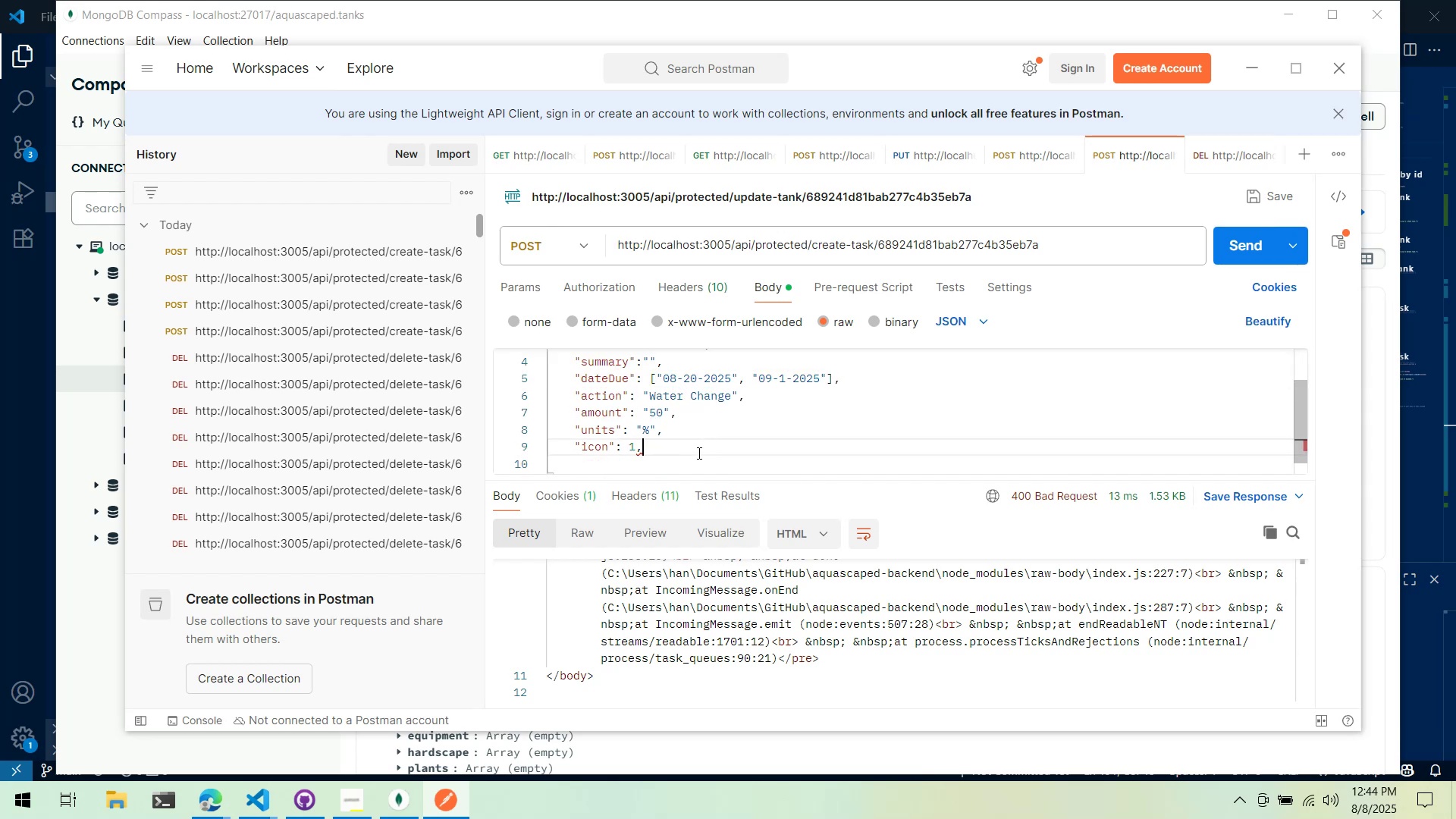 
key(Backspace)
 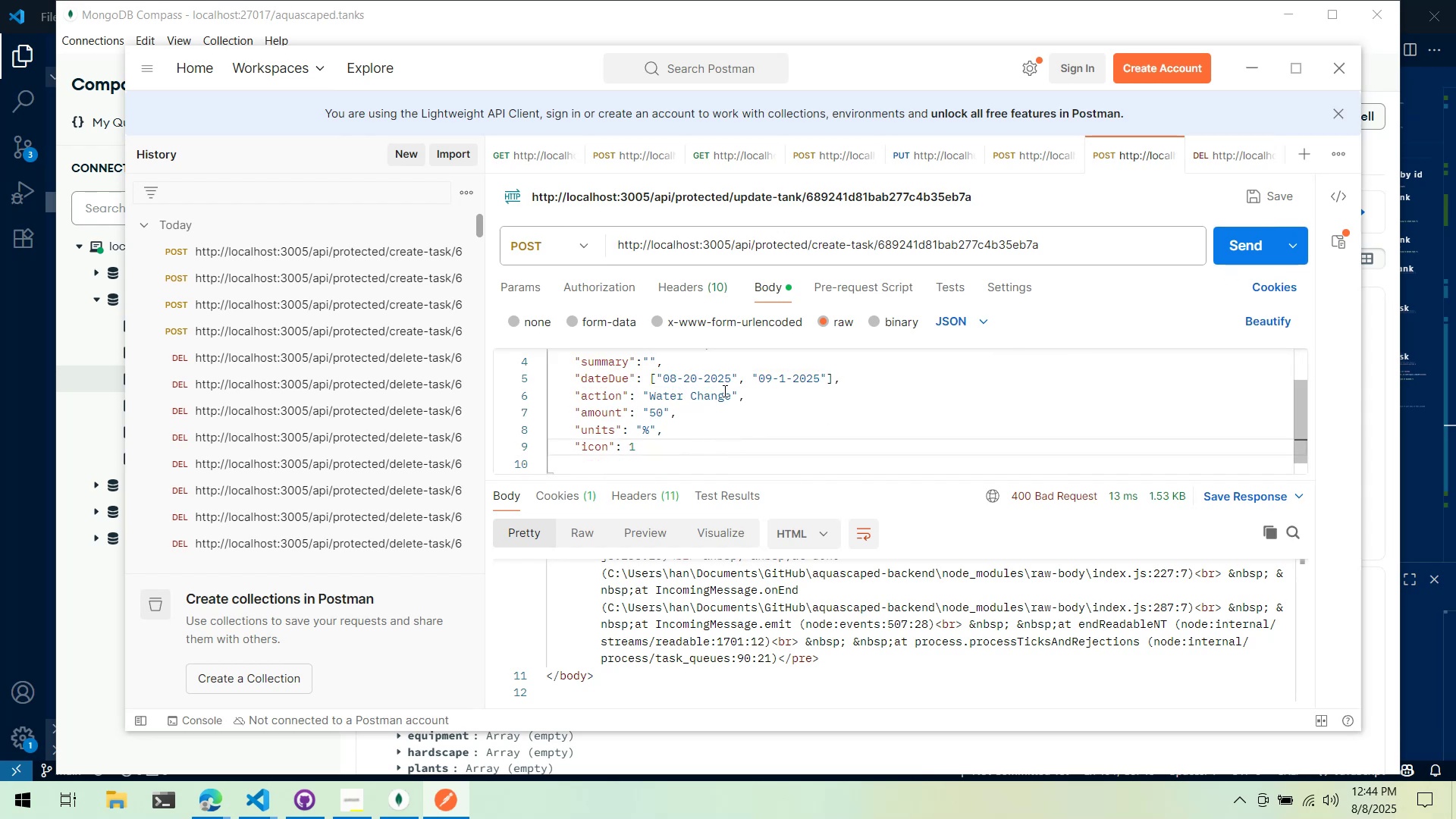 
left_click([771, 409])
 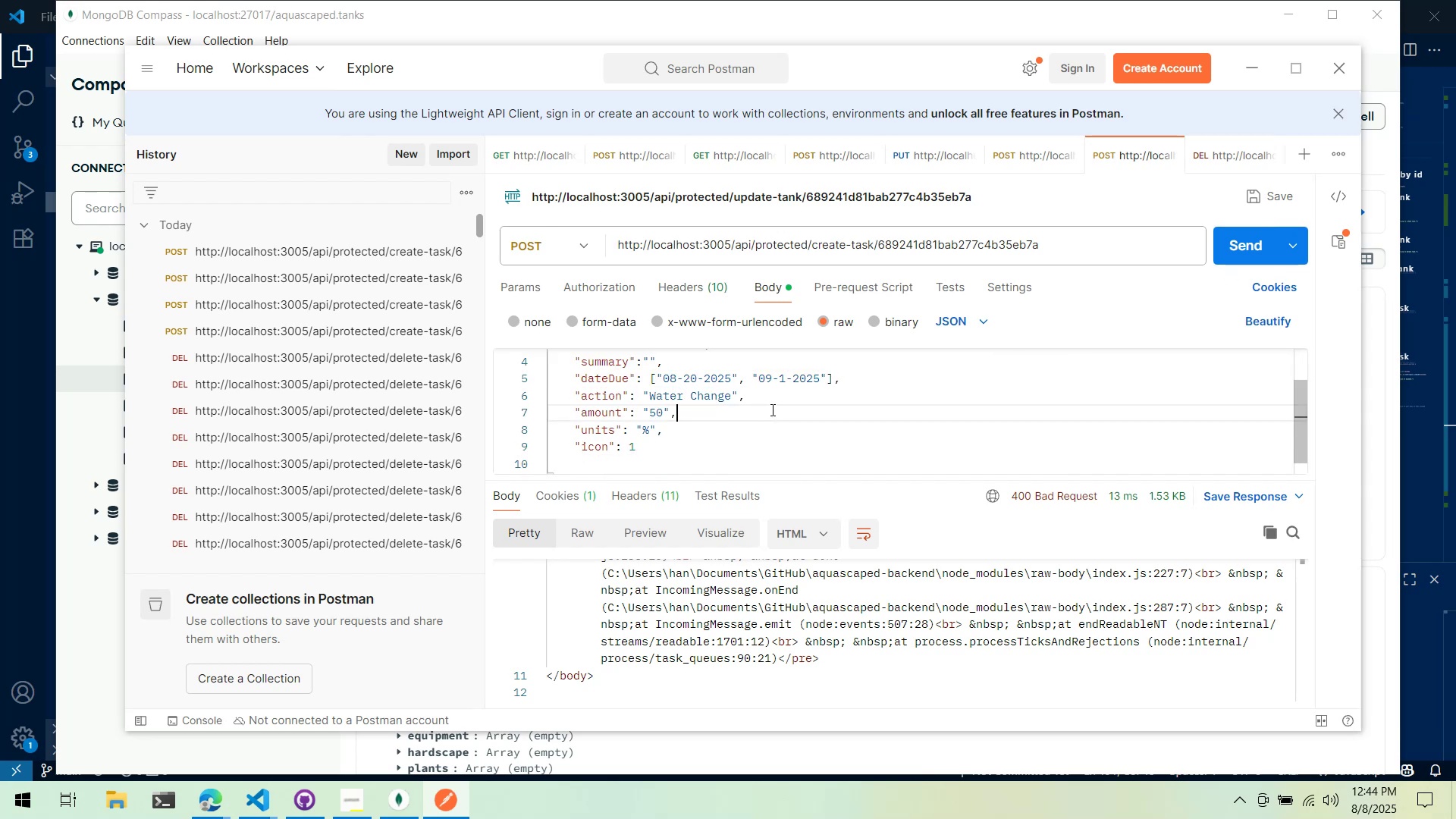 
key(Control+Z)
 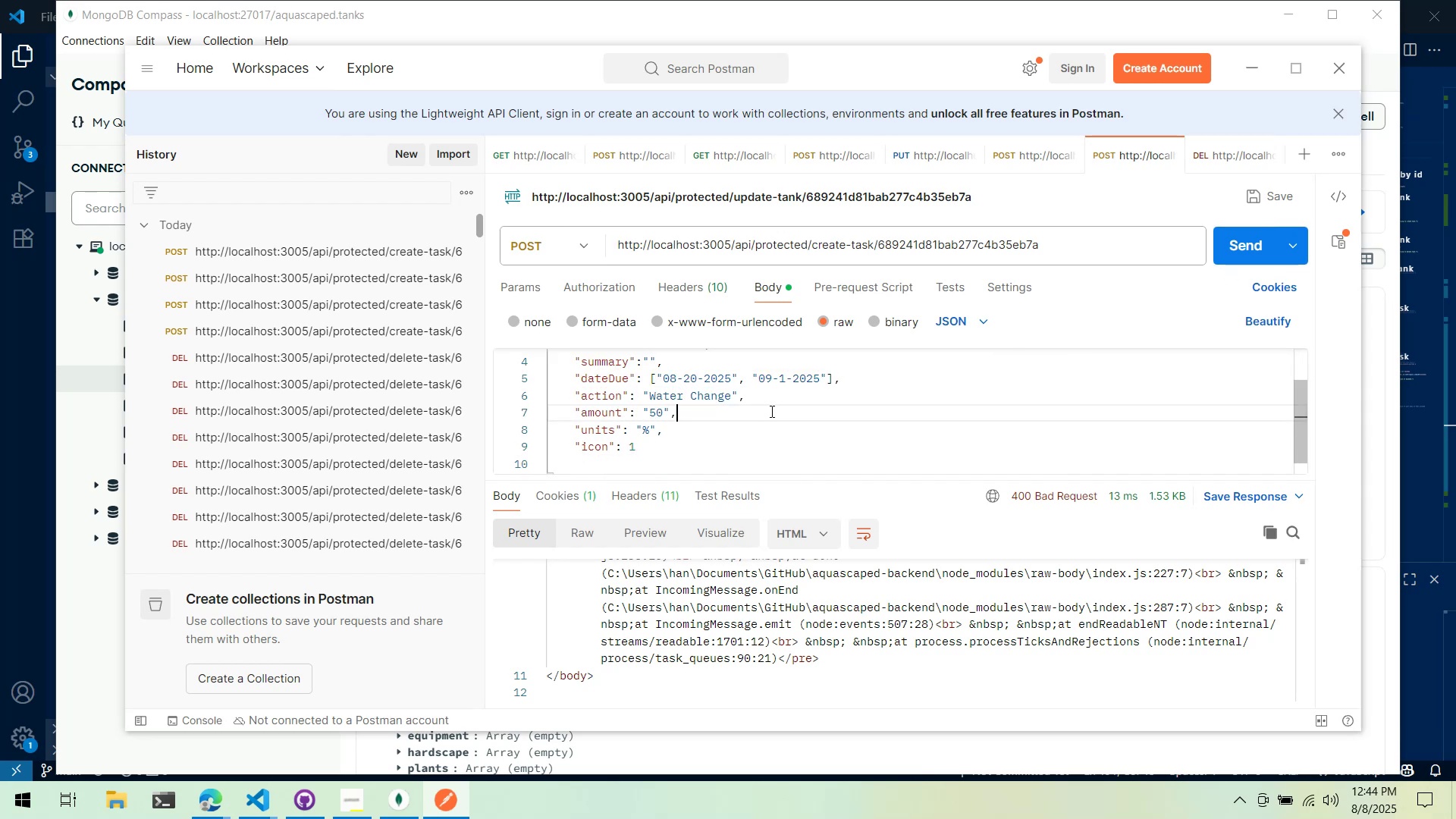 
key(Control+Z)
 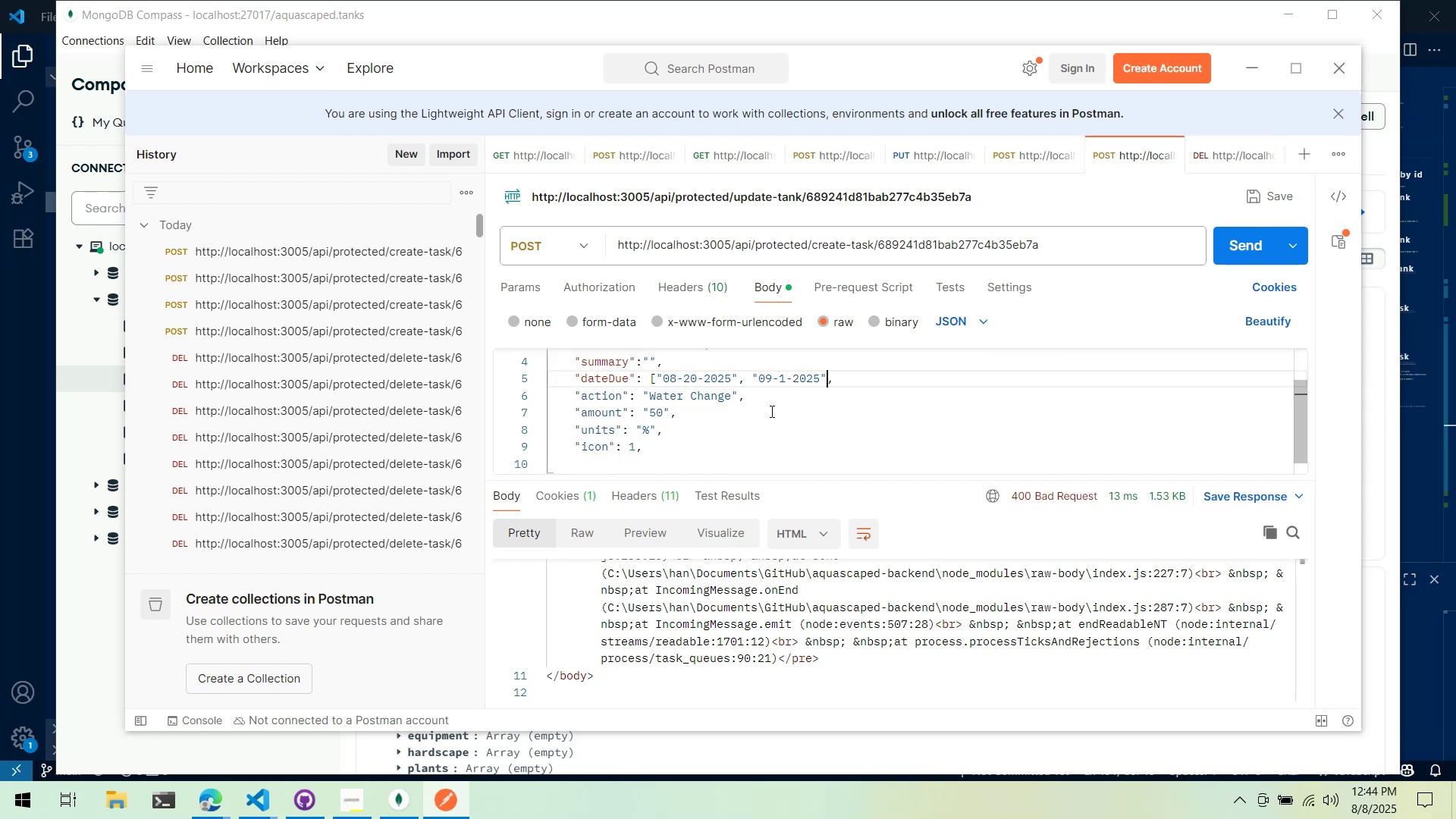 
key(Control+Z)
 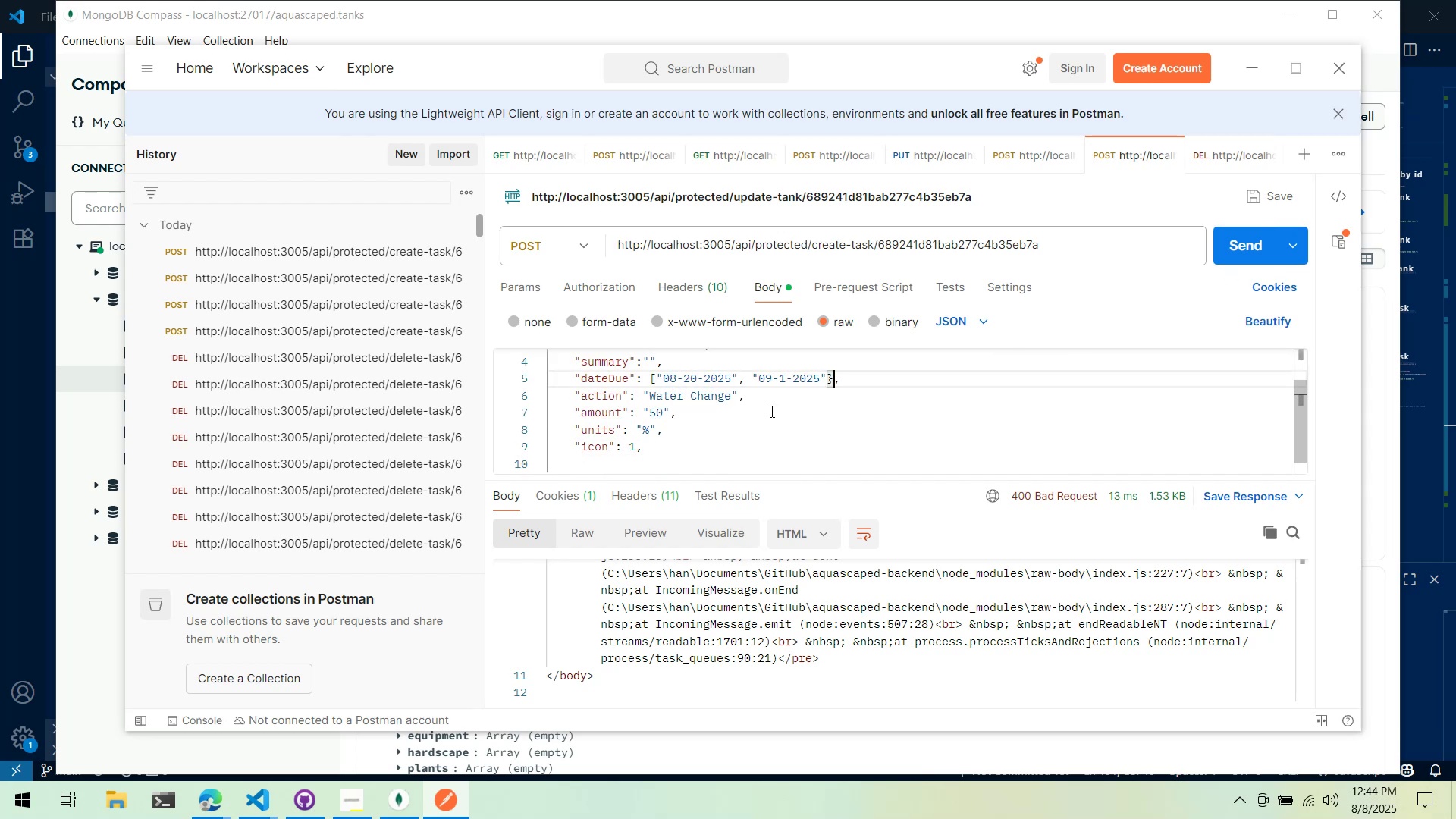 
key(Control+Z)
 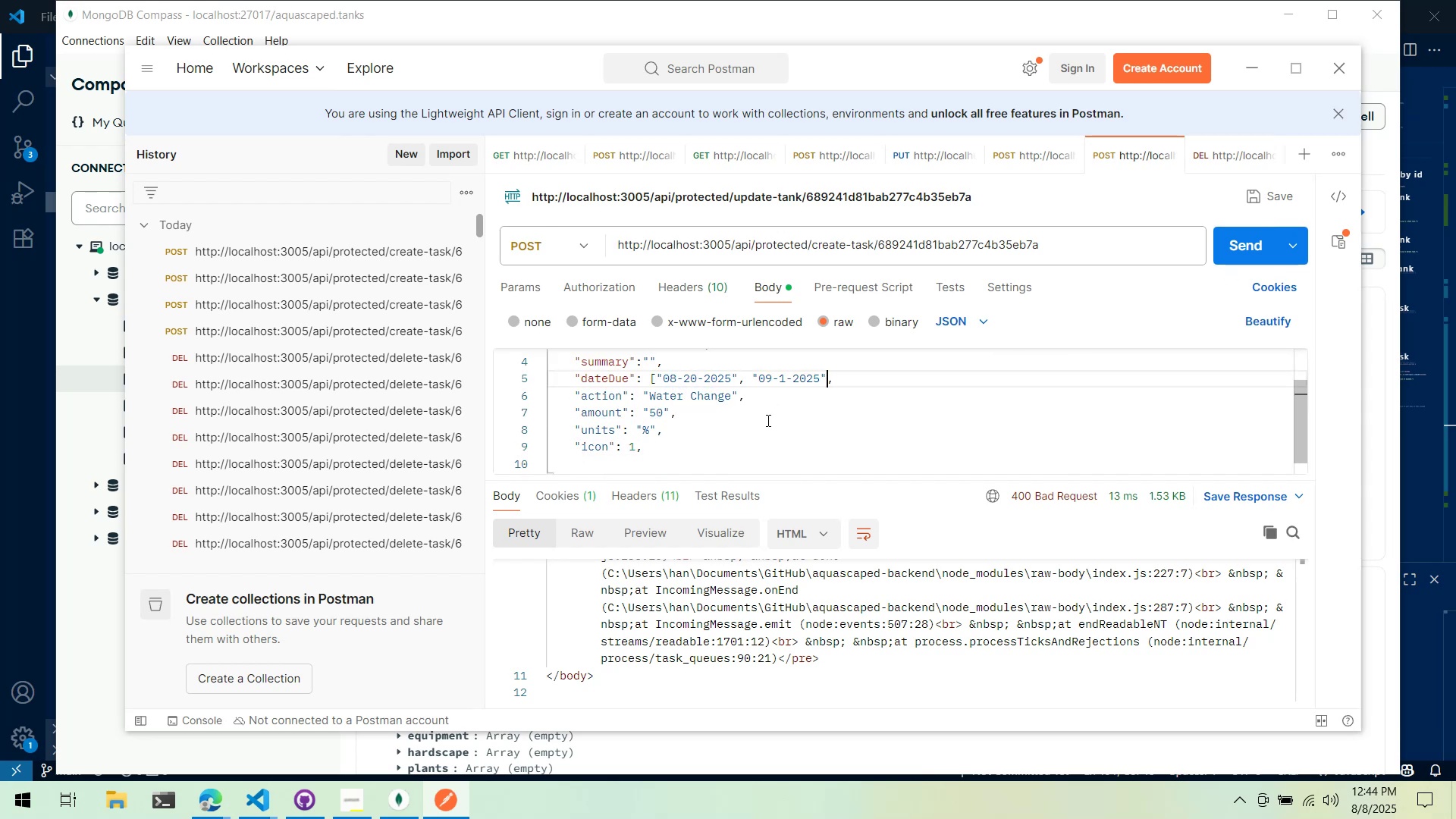 
key(Control+Z)
 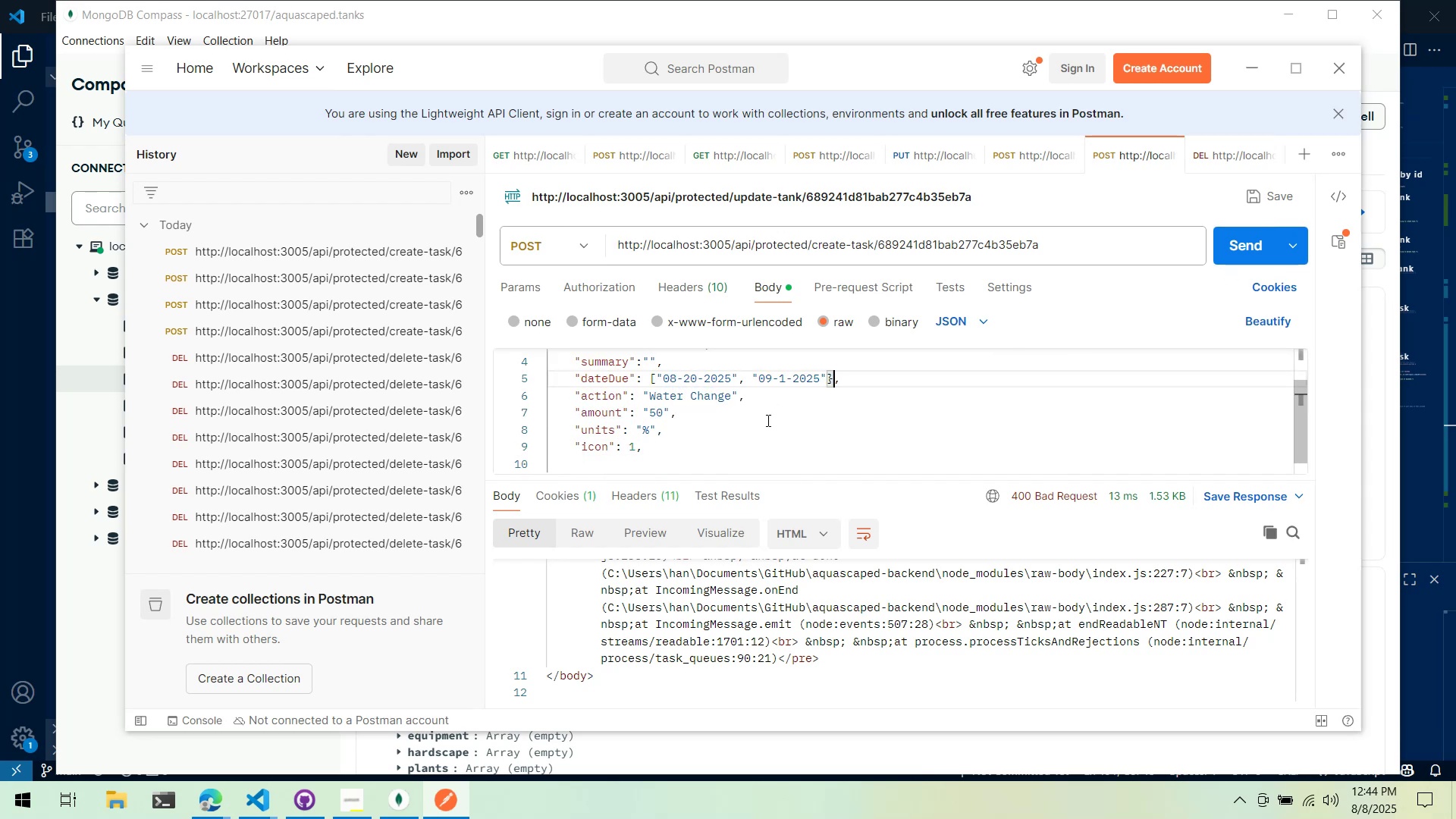 
key(Control+Z)
 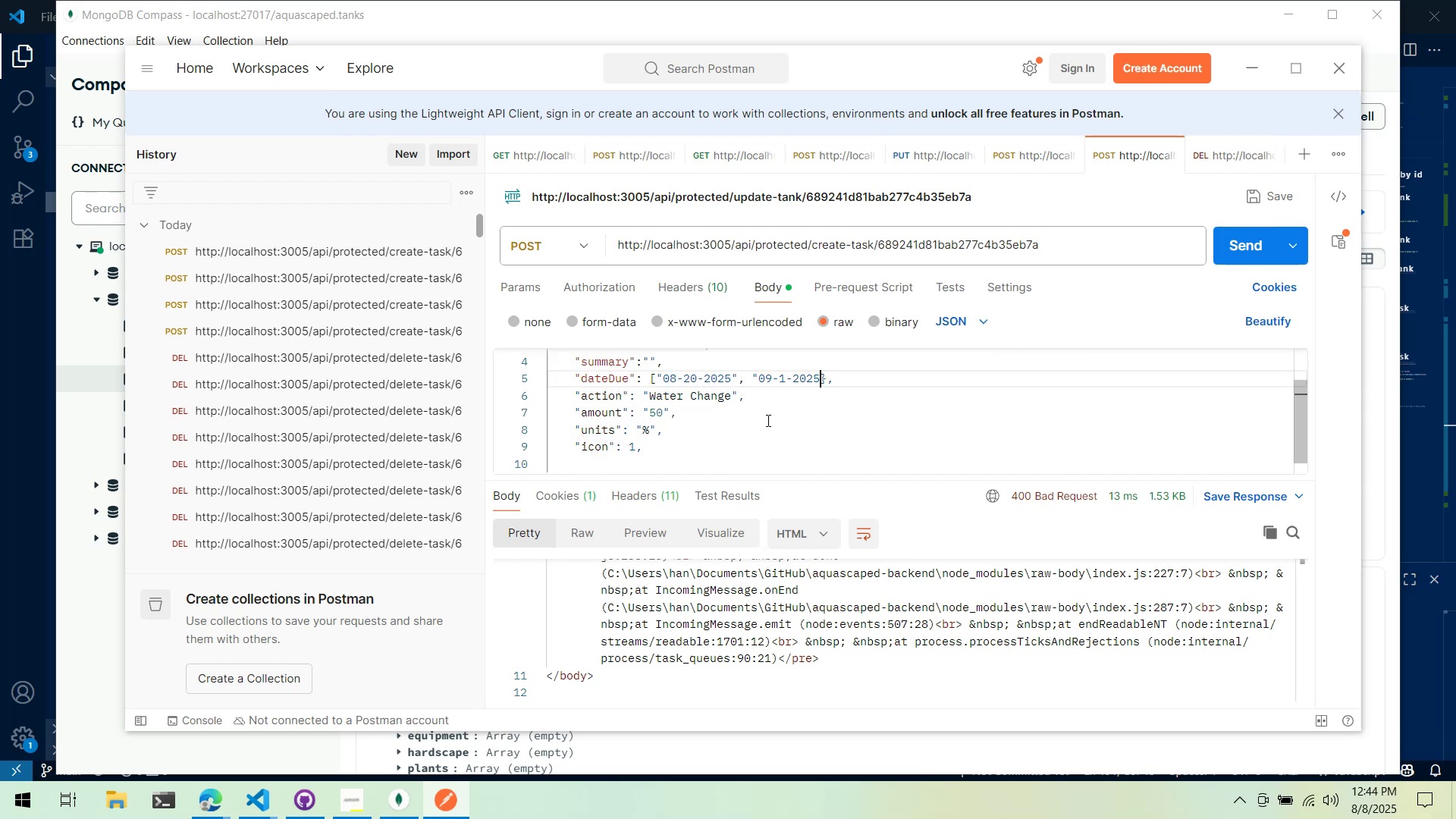 
key(Control+Z)
 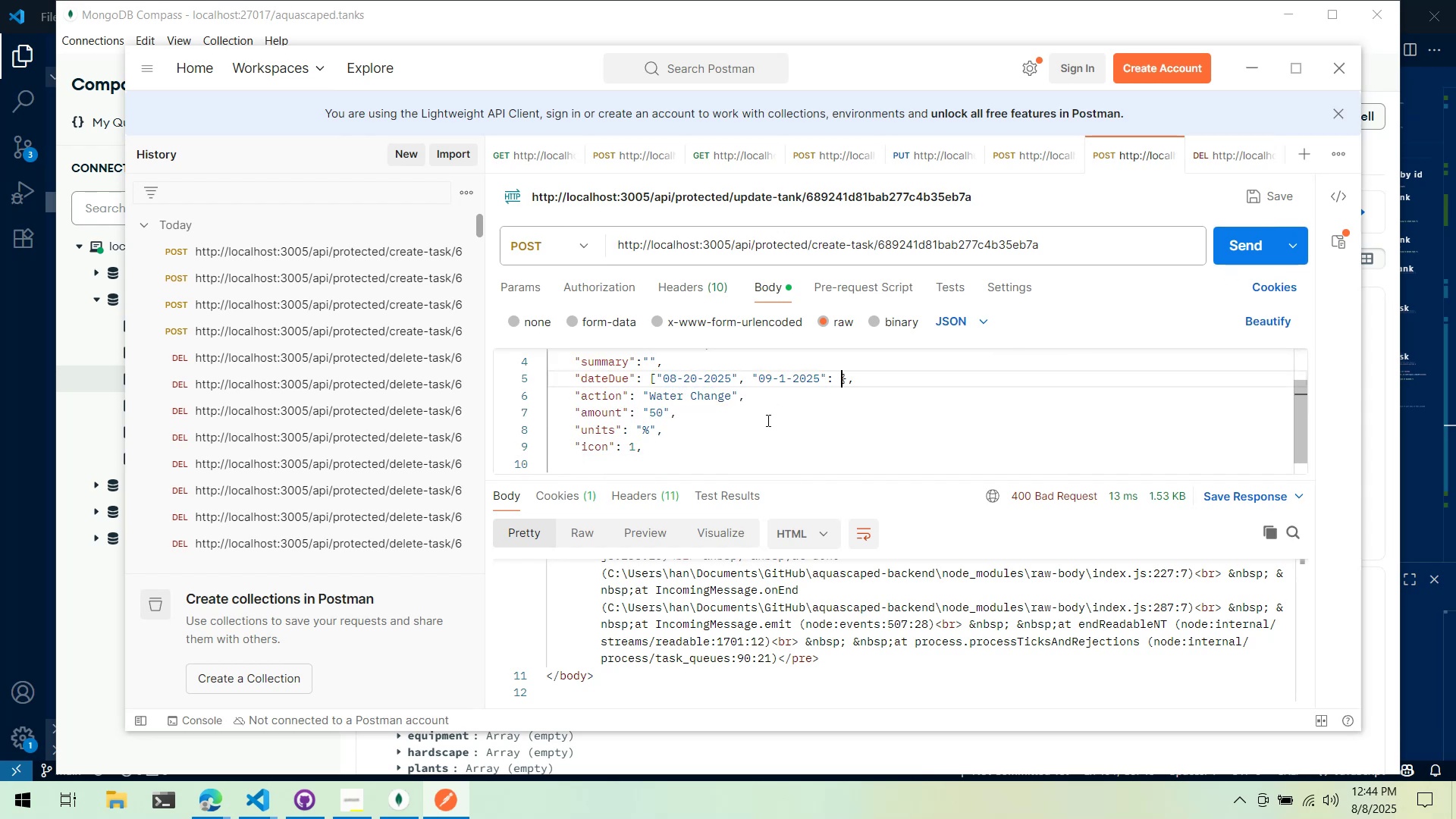 
key(Control+Z)
 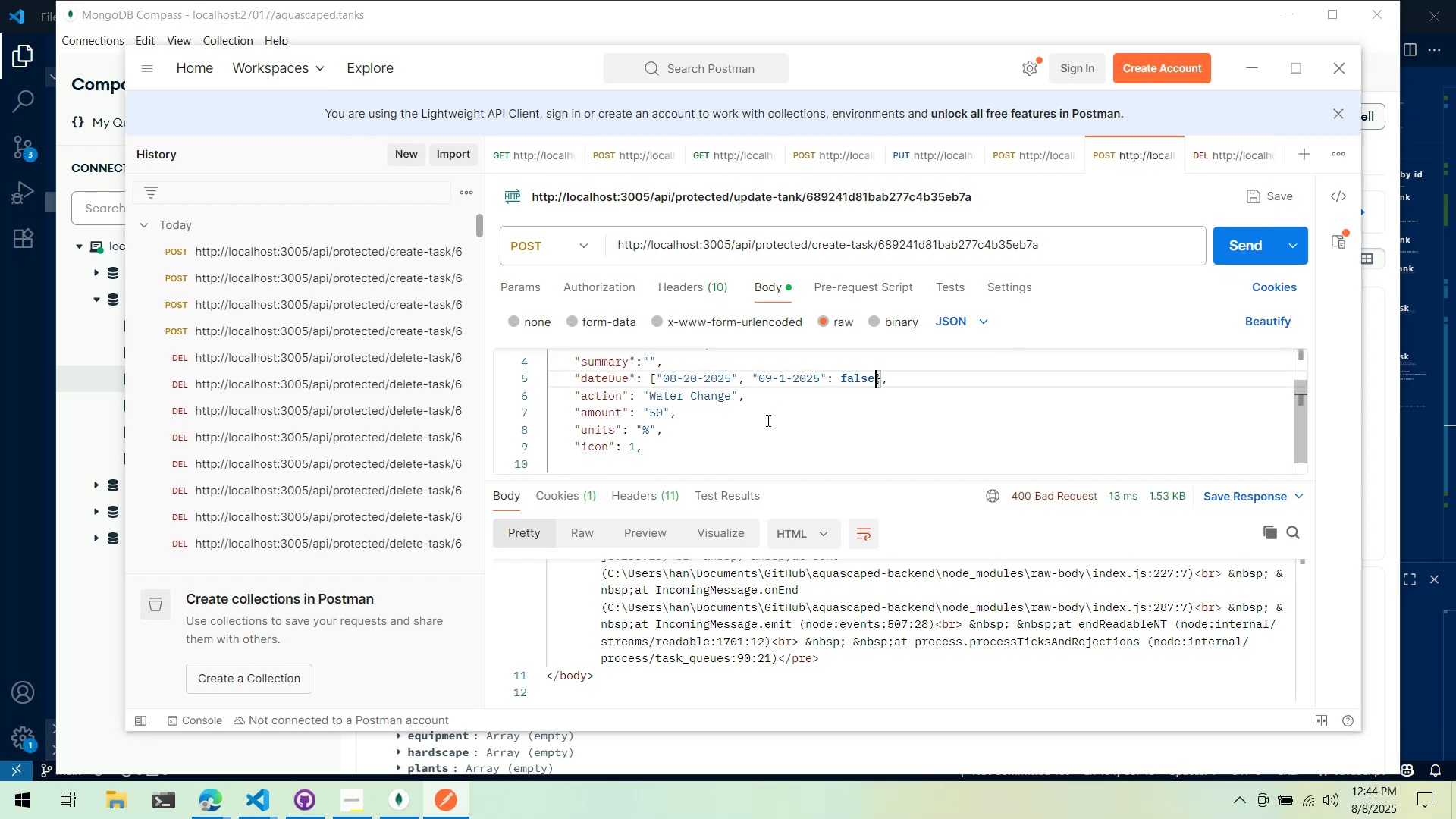 
key(Control+Z)
 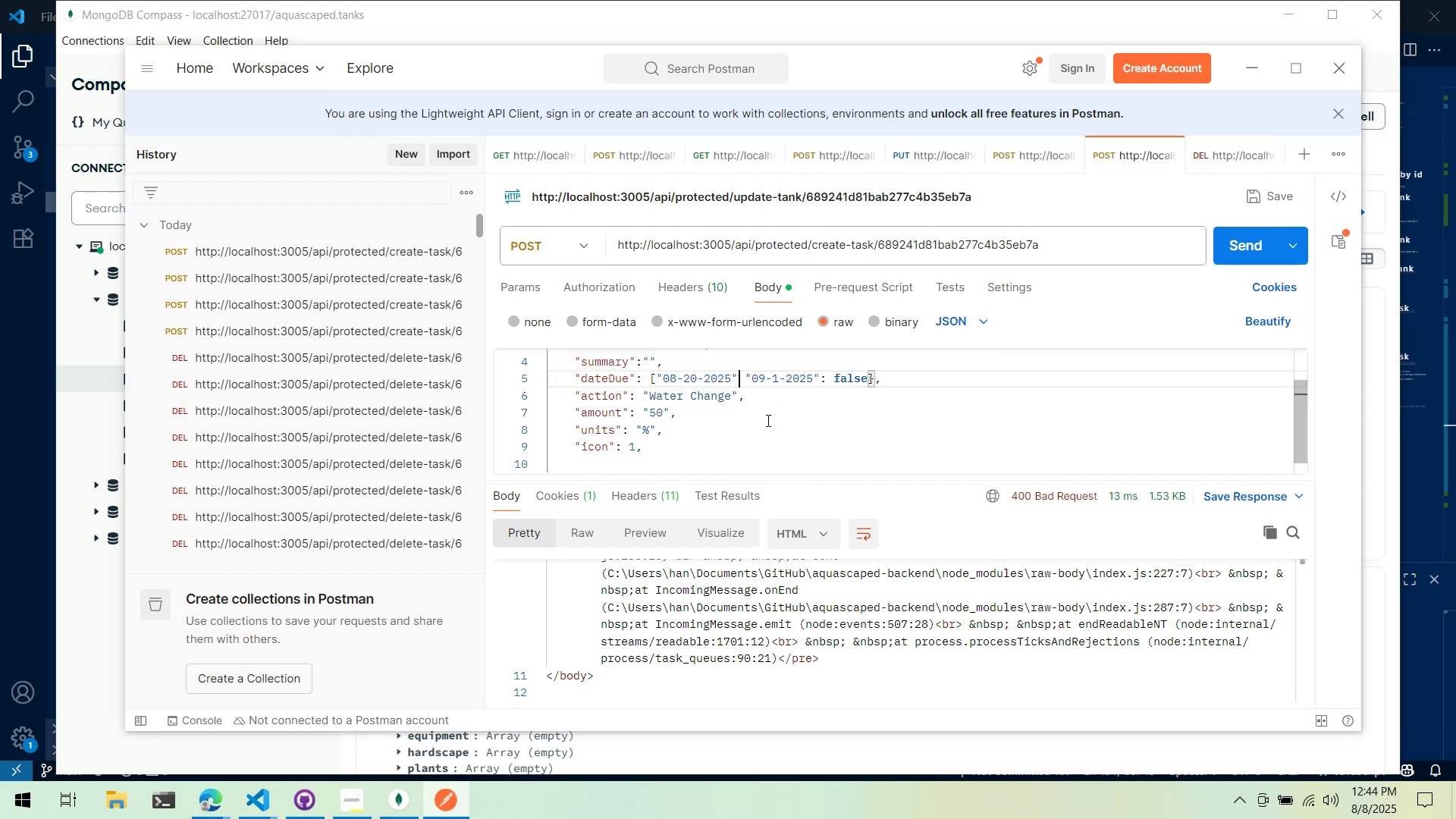 
key(Control+Z)
 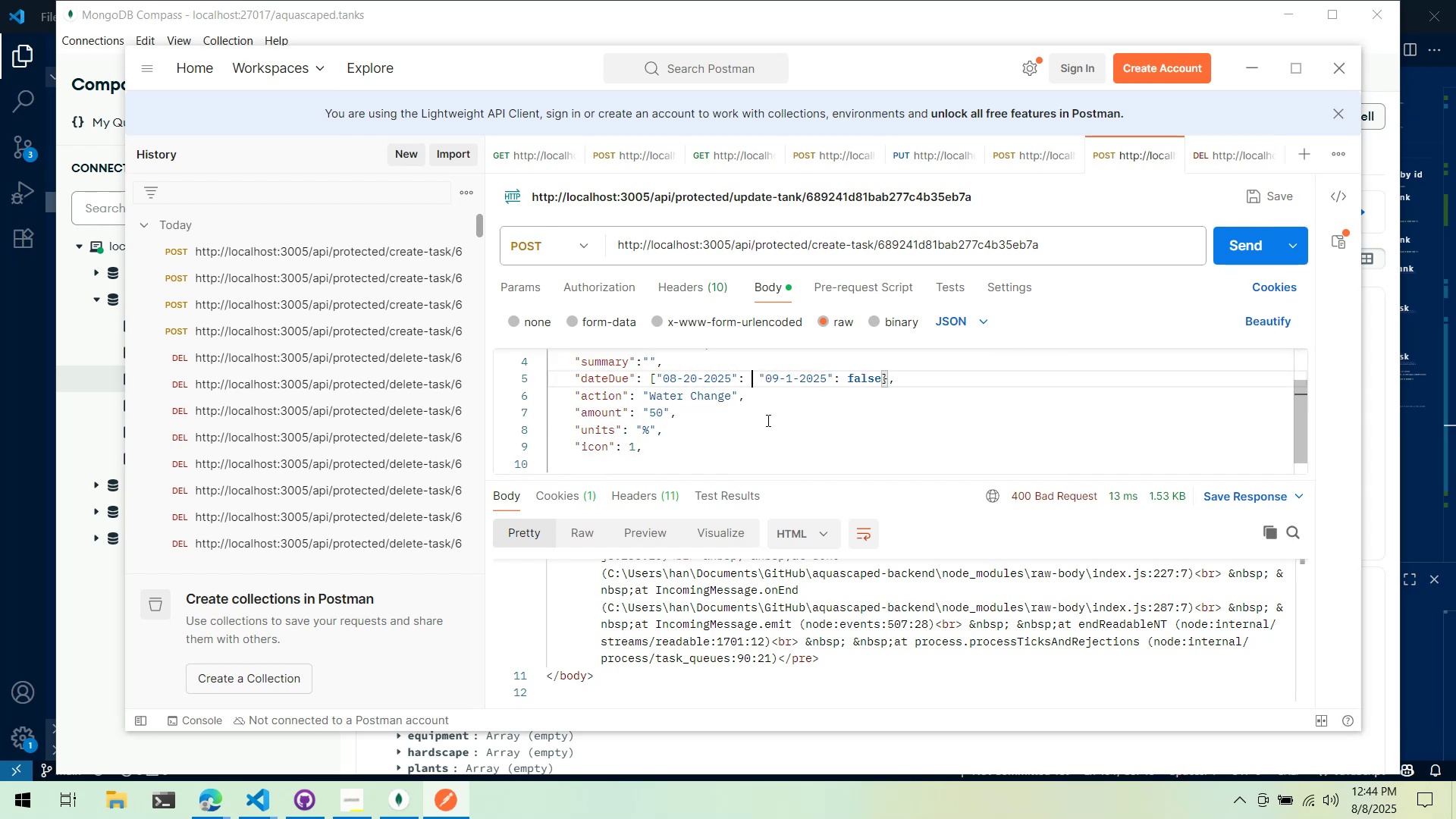 
key(Control+Z)
 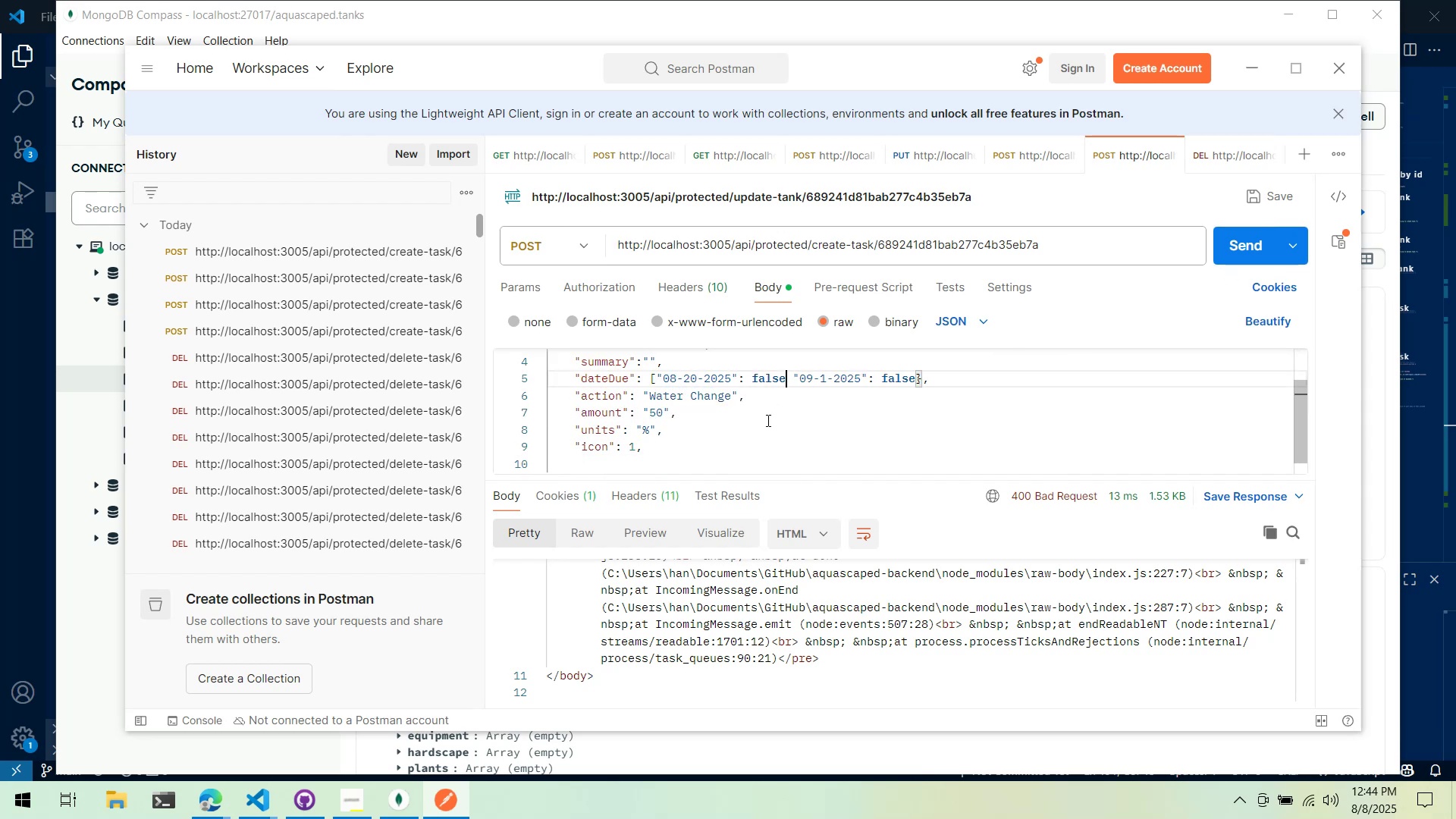 
key(Control+Z)
 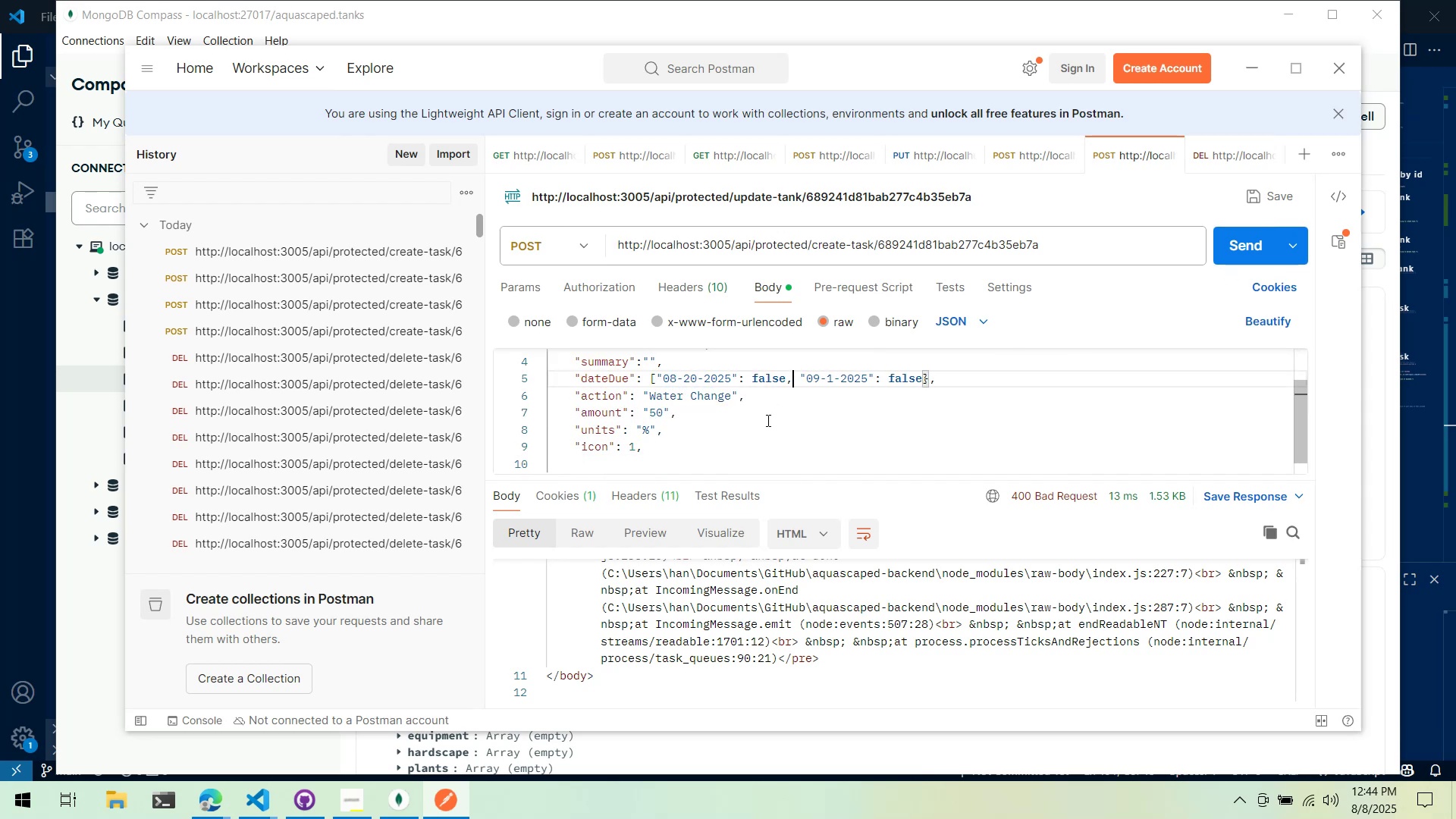 
key(Control+Z)
 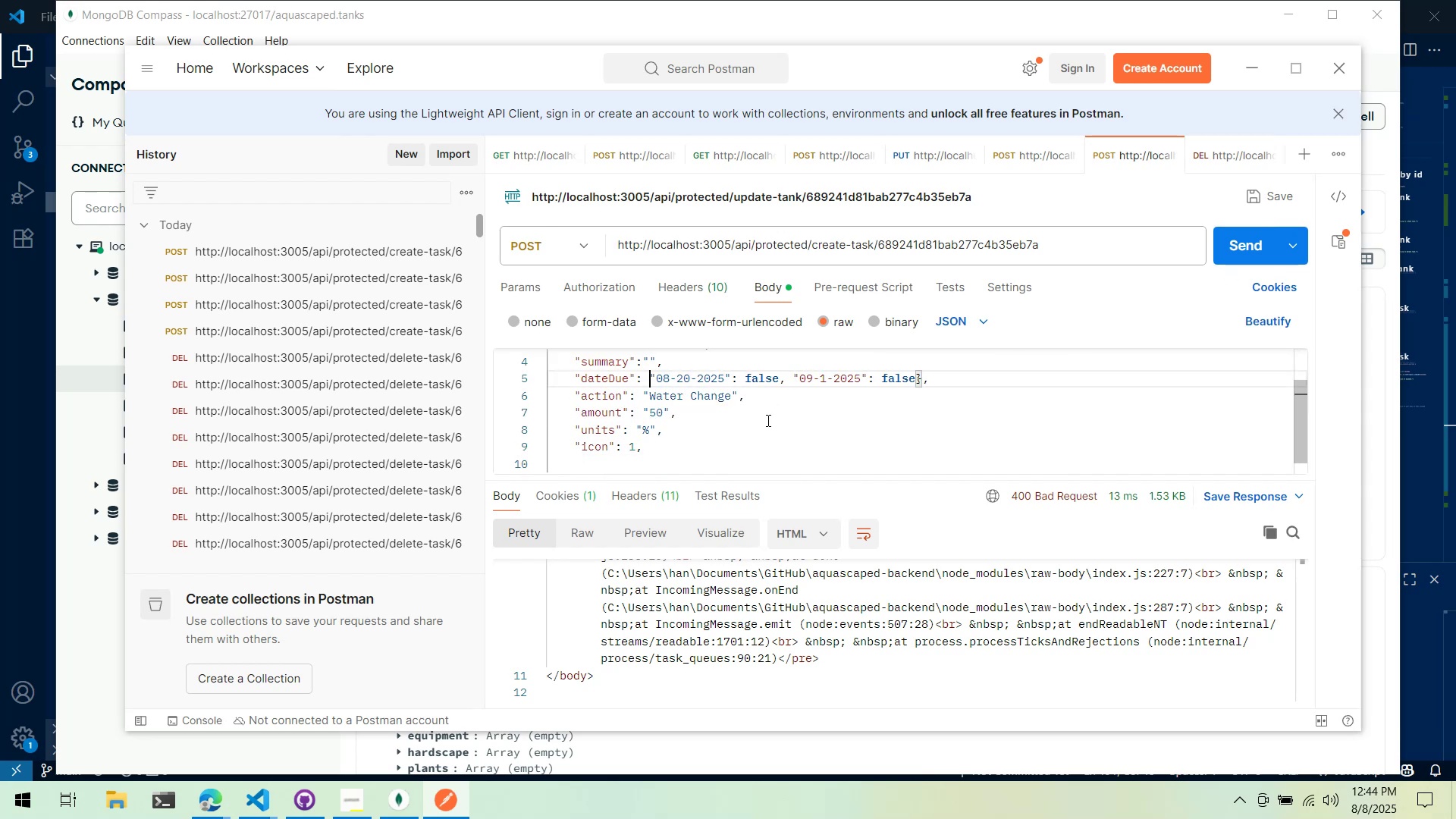 
key(Control+Z)
 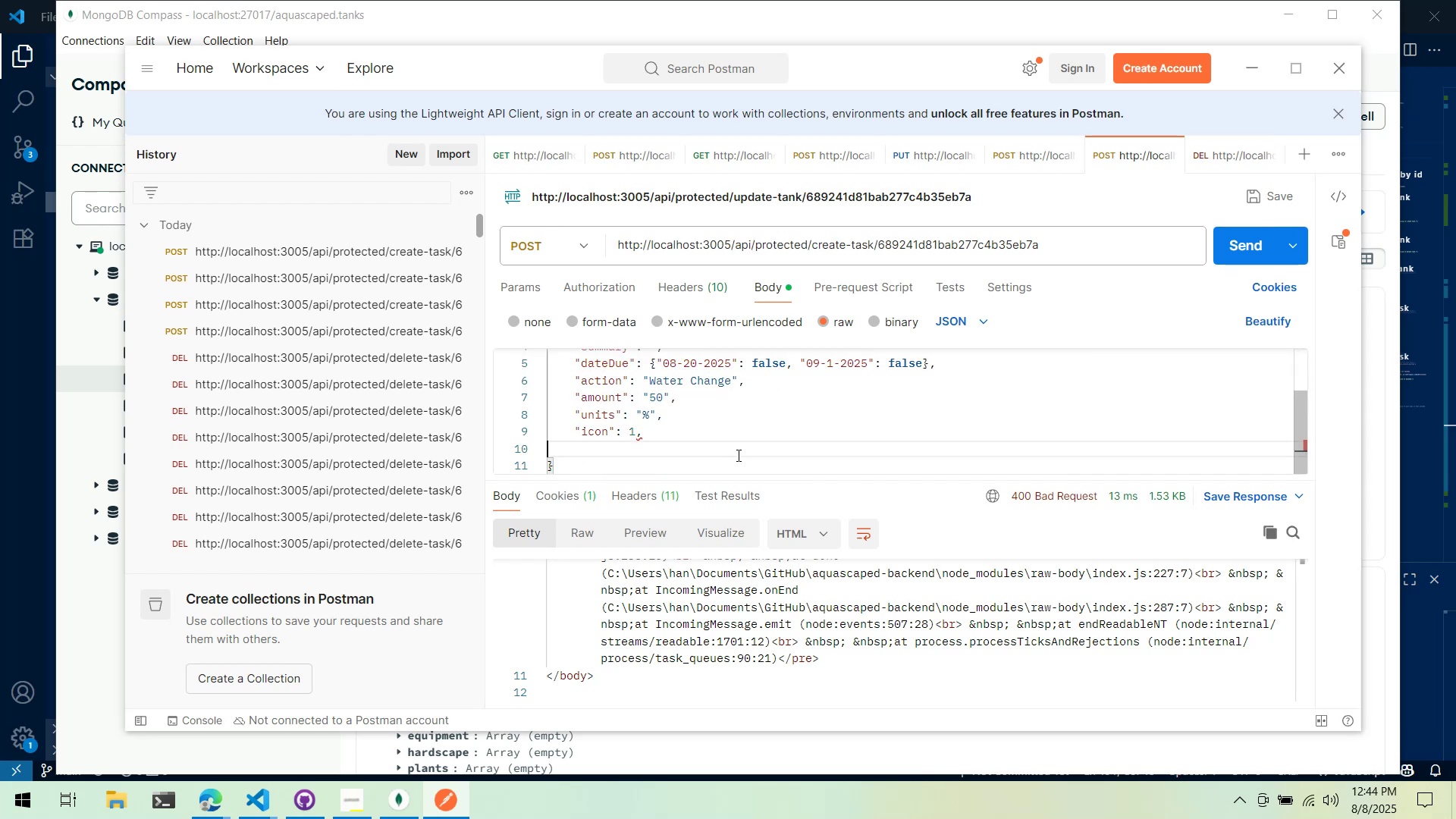 
double_click([738, 432])
 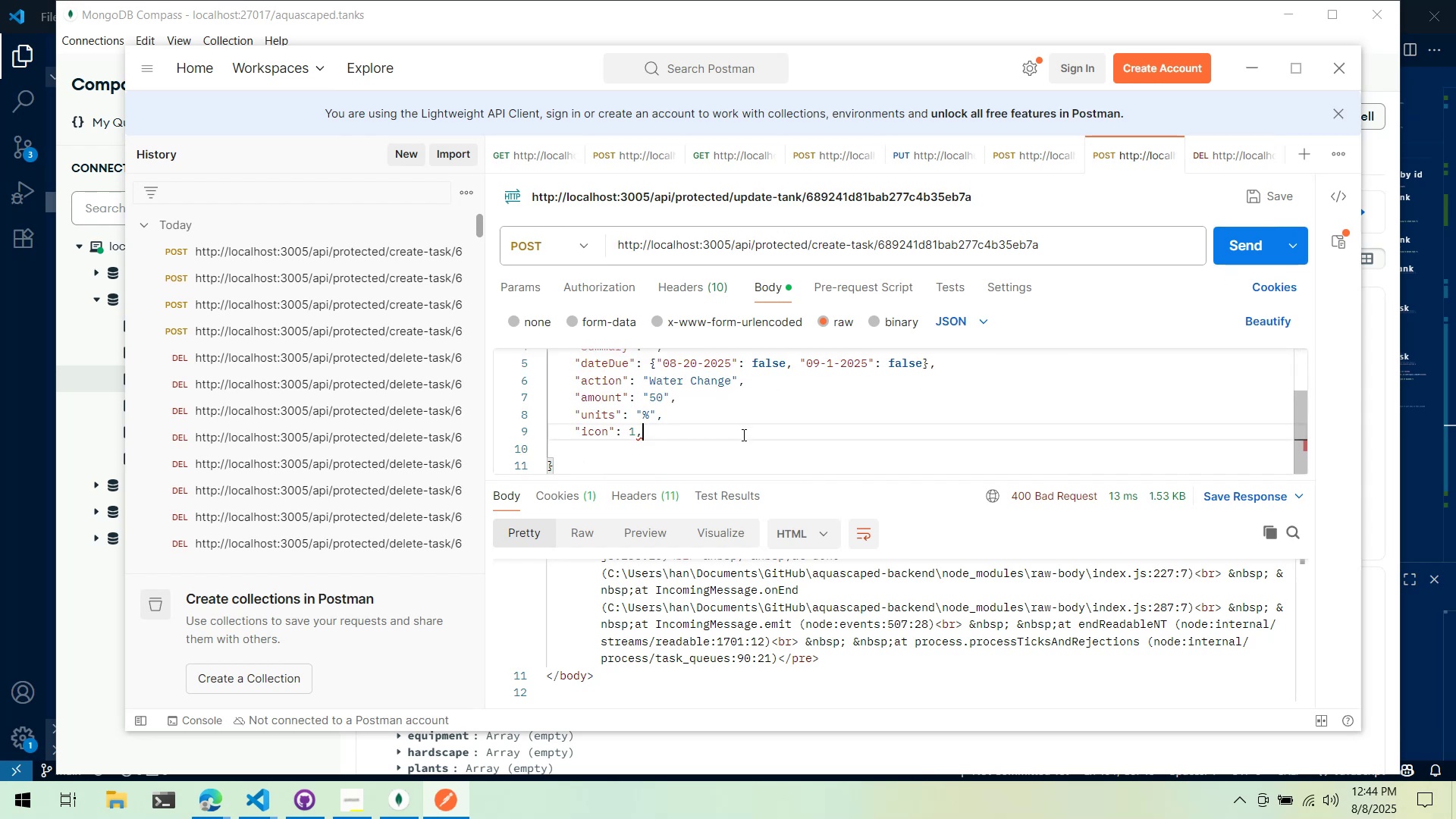 
key(Backspace)
 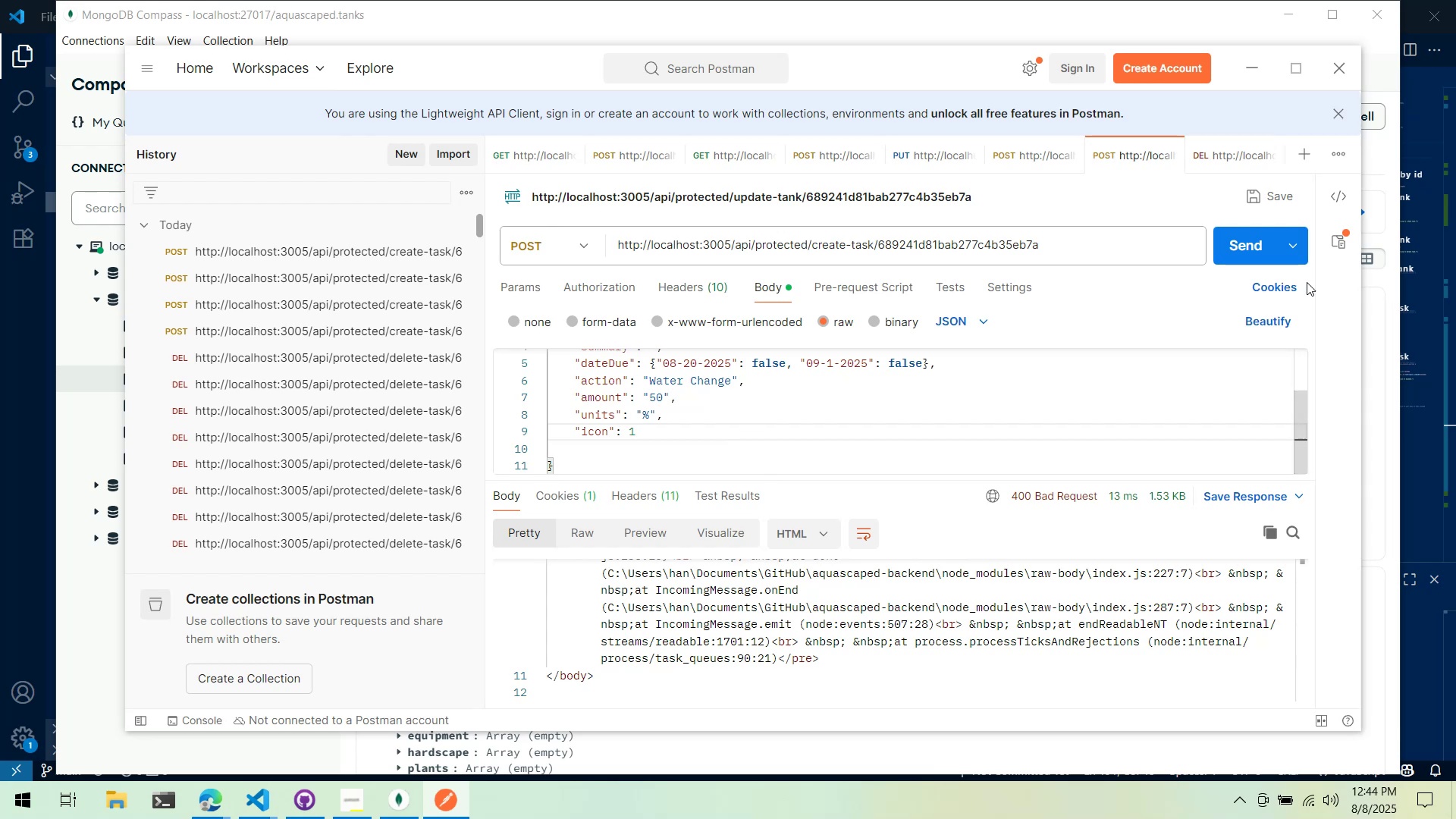 
left_click([1265, 251])
 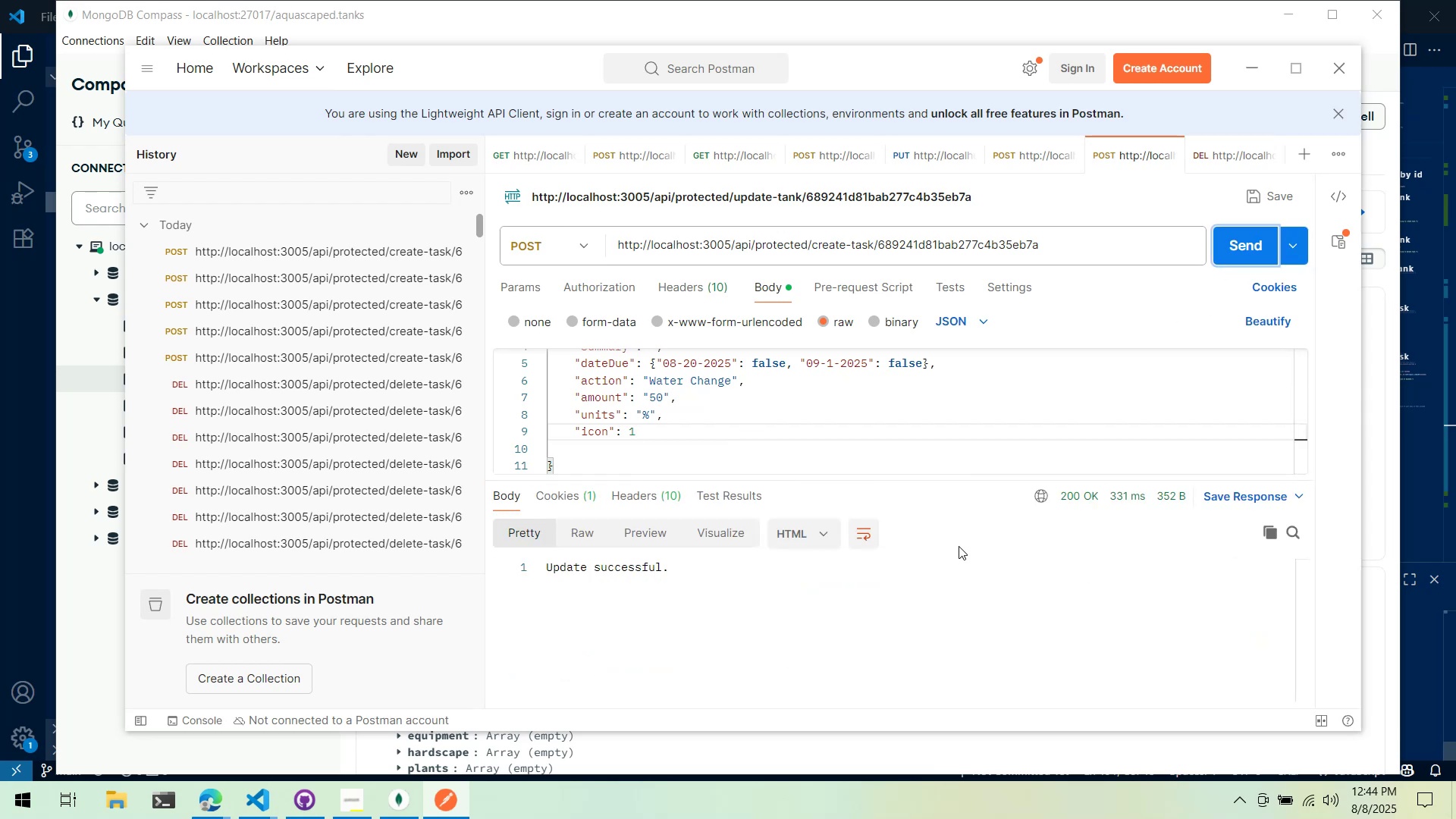 
key(Alt+AltLeft)
 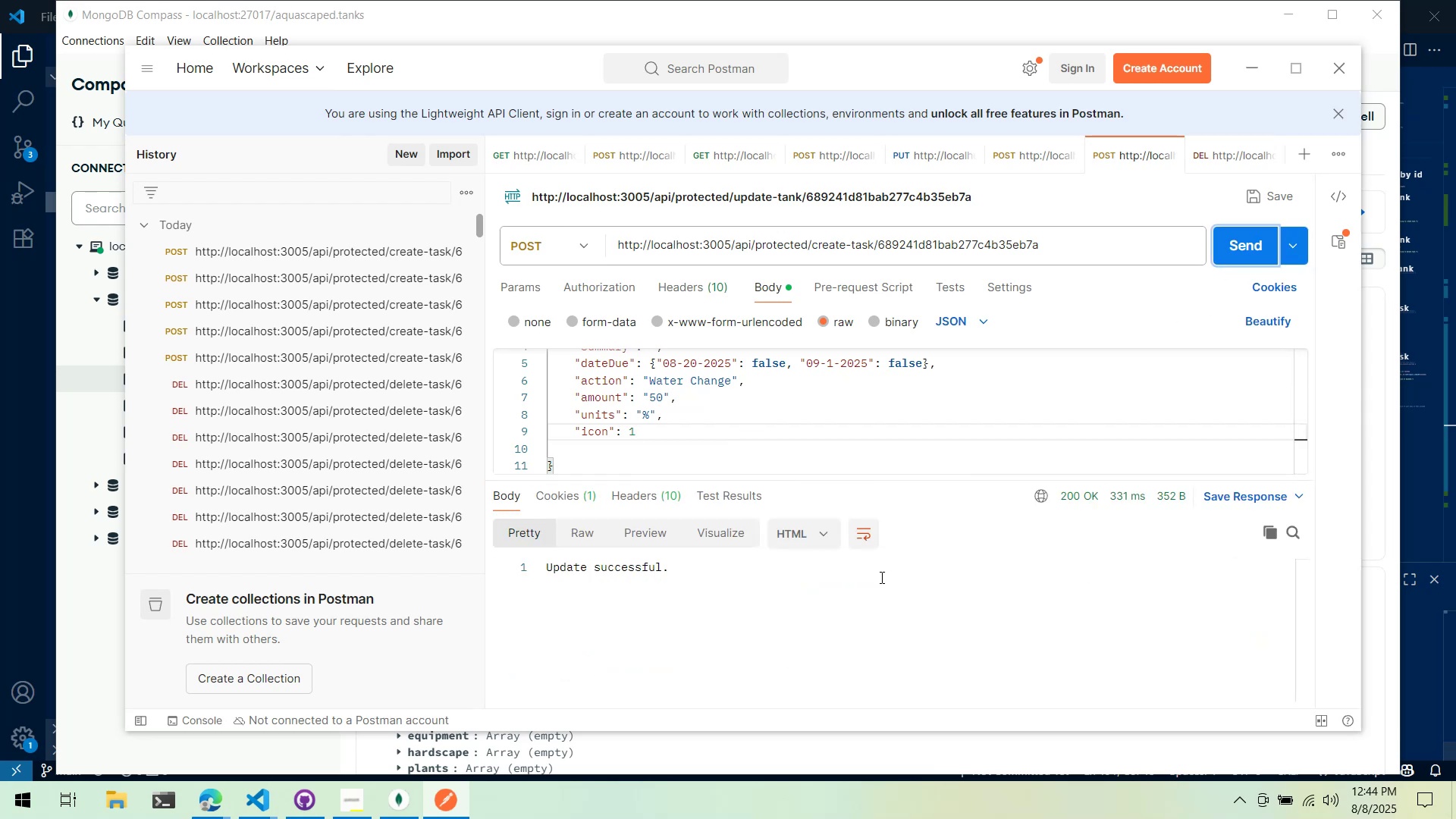 
key(Alt+Tab)
 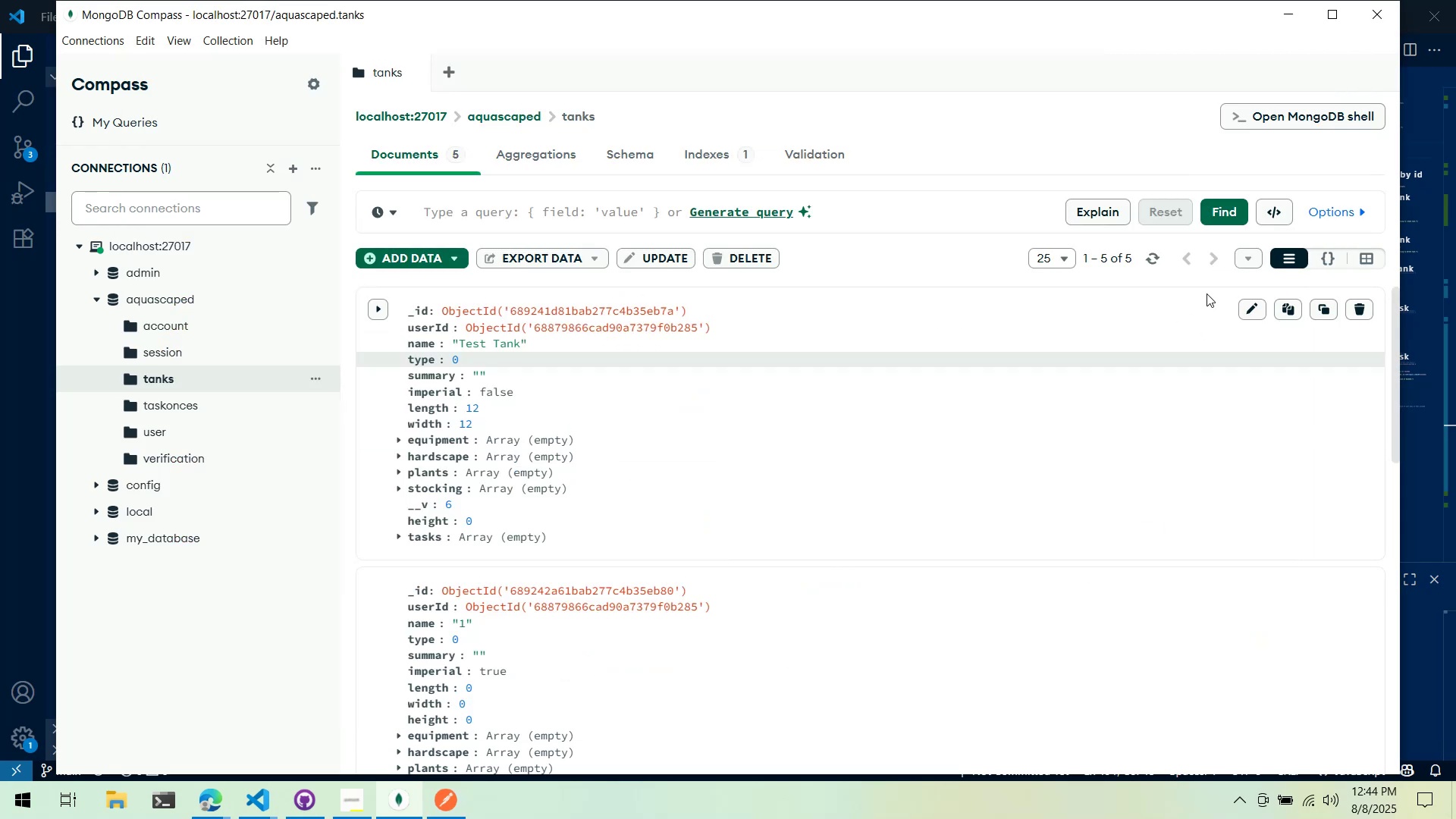 
left_click([1149, 262])
 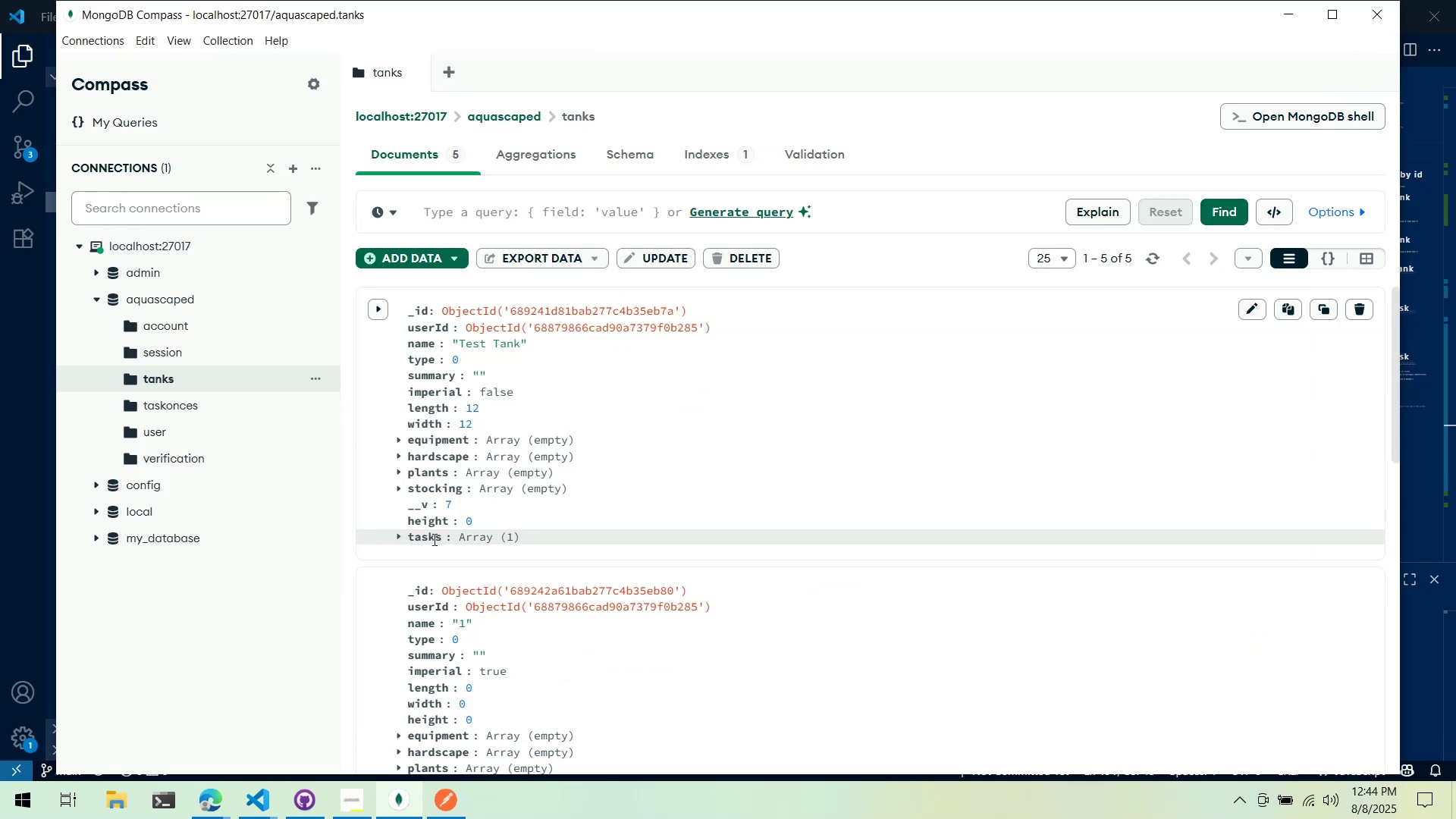 
left_click([400, 538])
 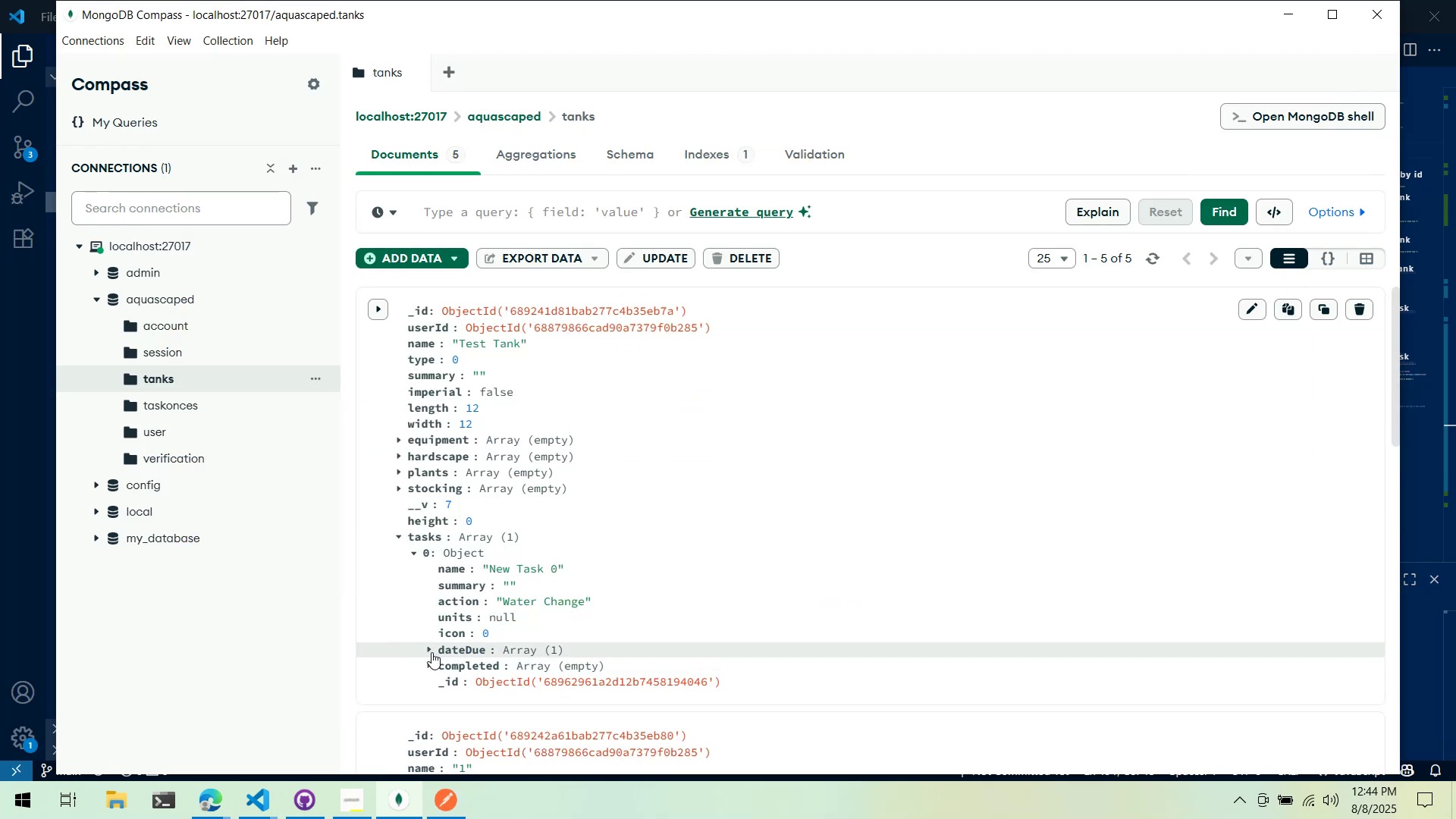 
double_click([427, 669])
 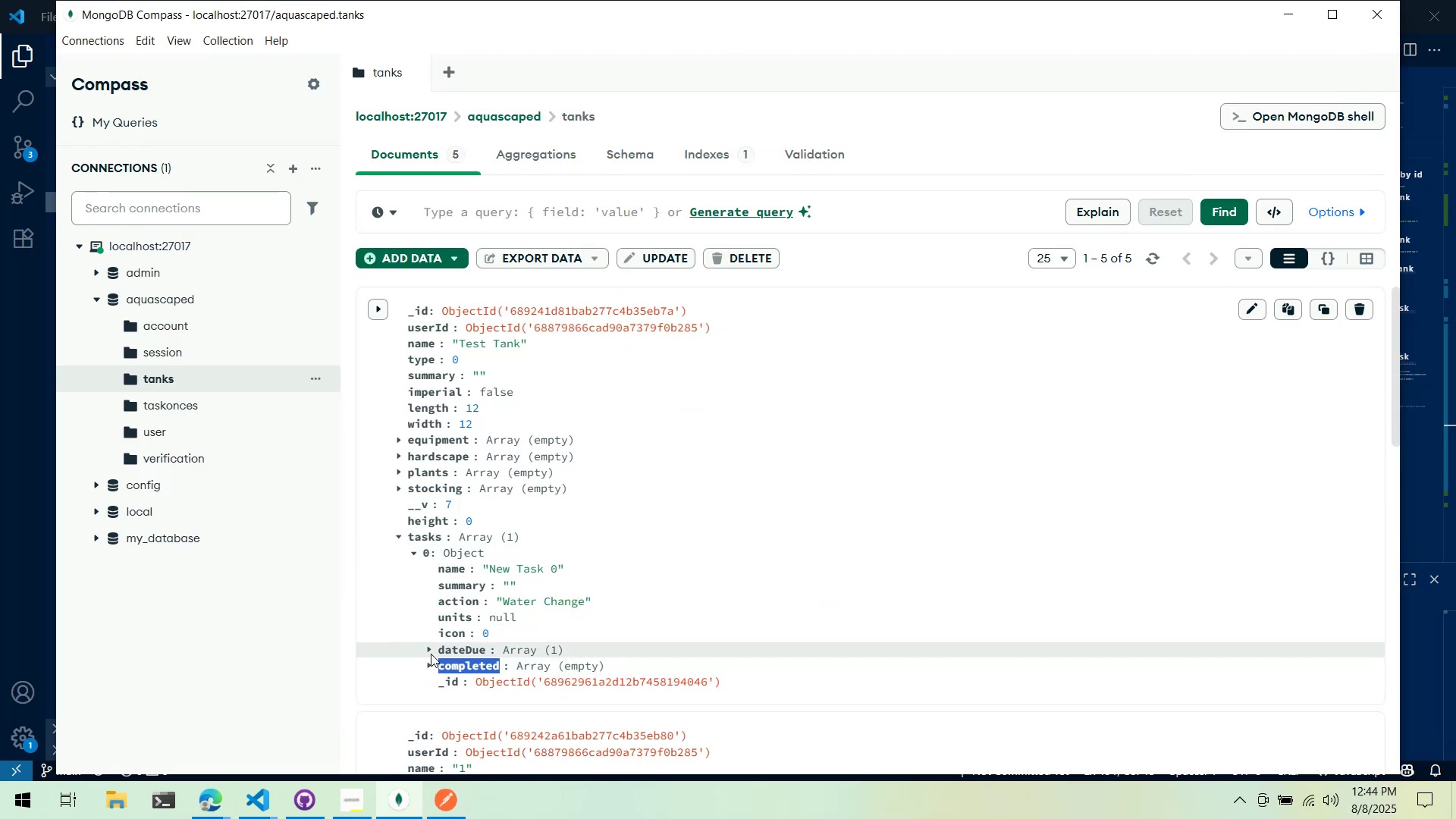 
left_click([431, 654])
 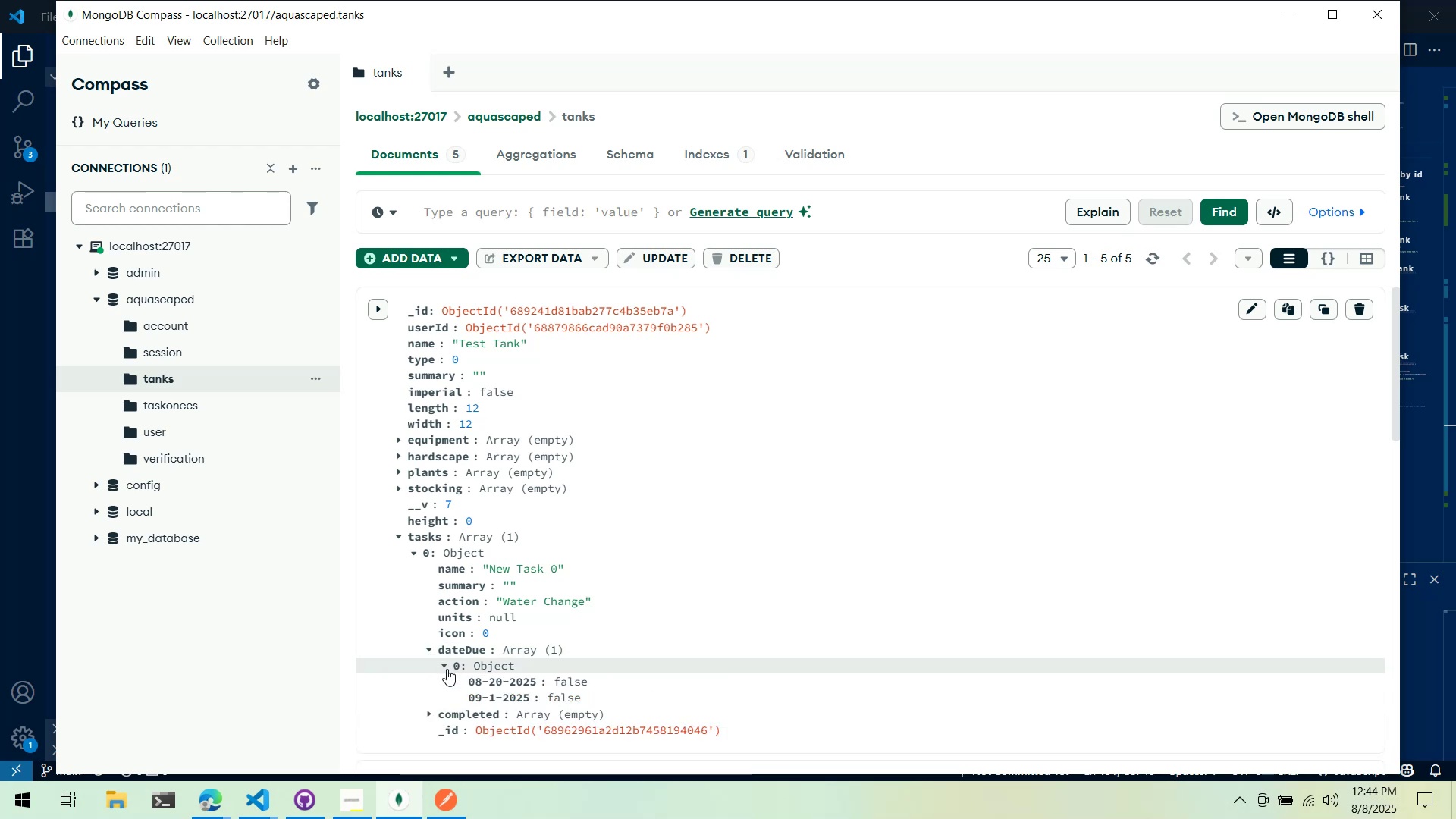 
scroll: coordinate [659, 567], scroll_direction: down, amount: 1.0
 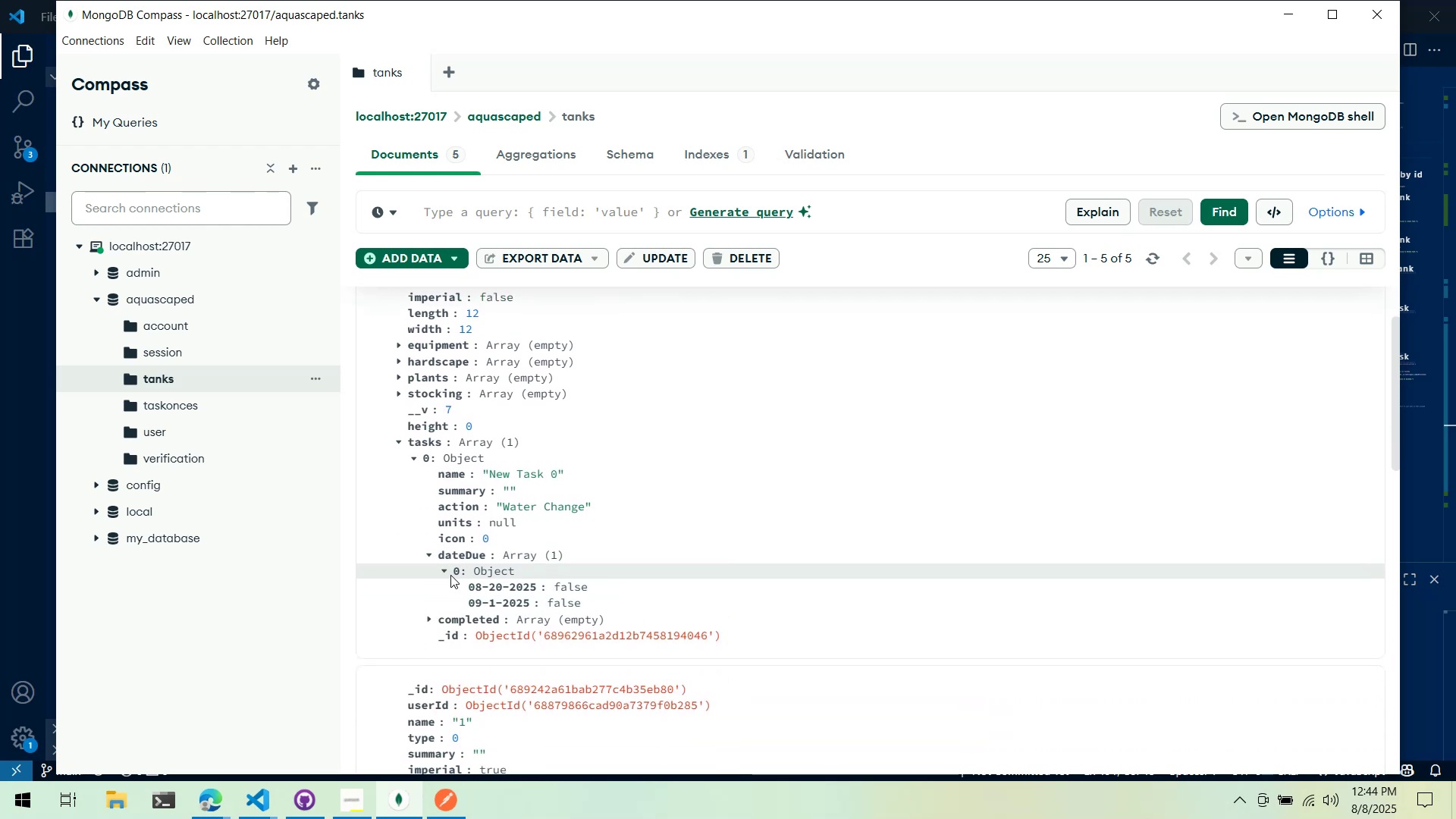 
key(Alt+AltLeft)
 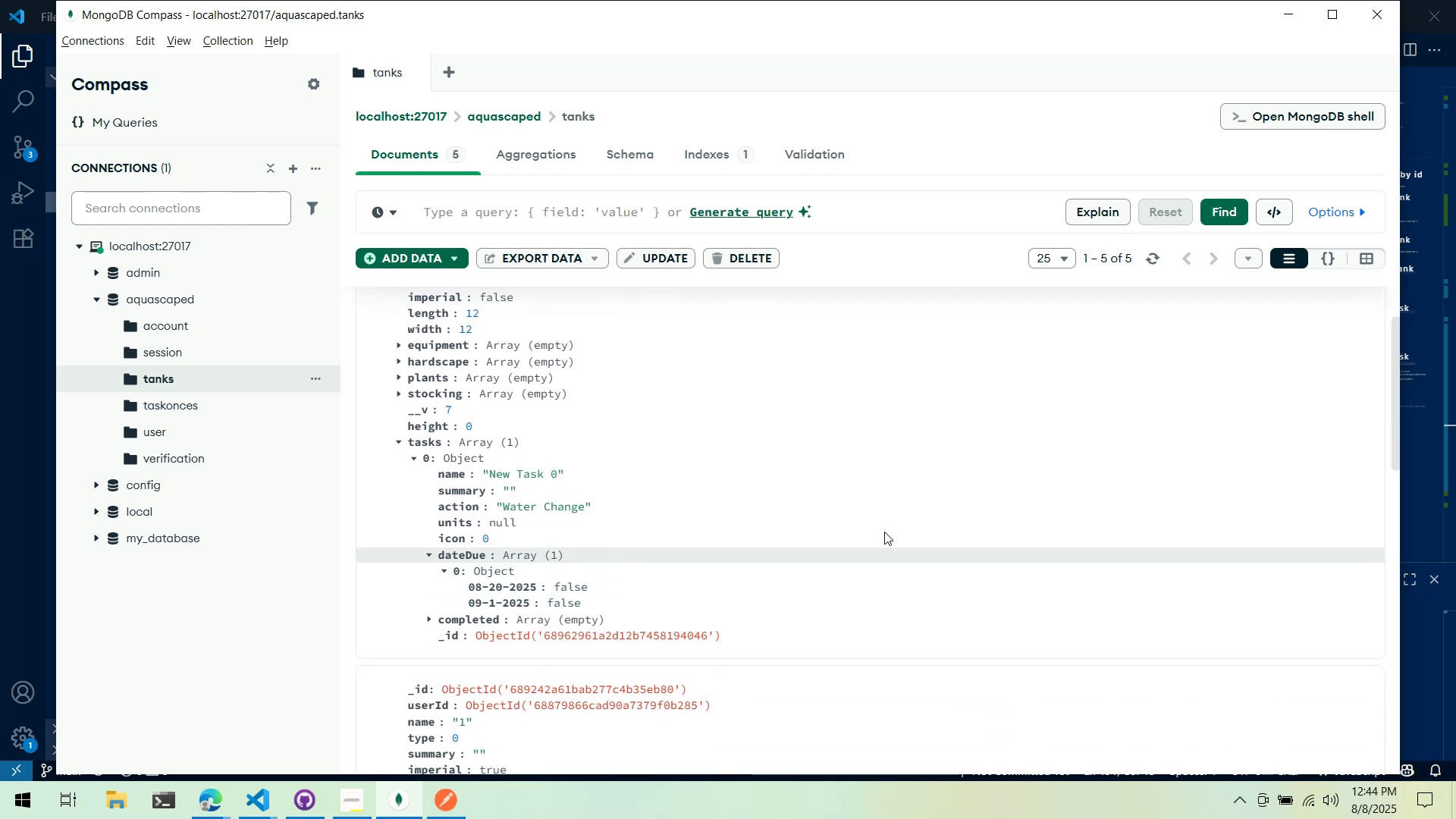 
key(Alt+Tab)
 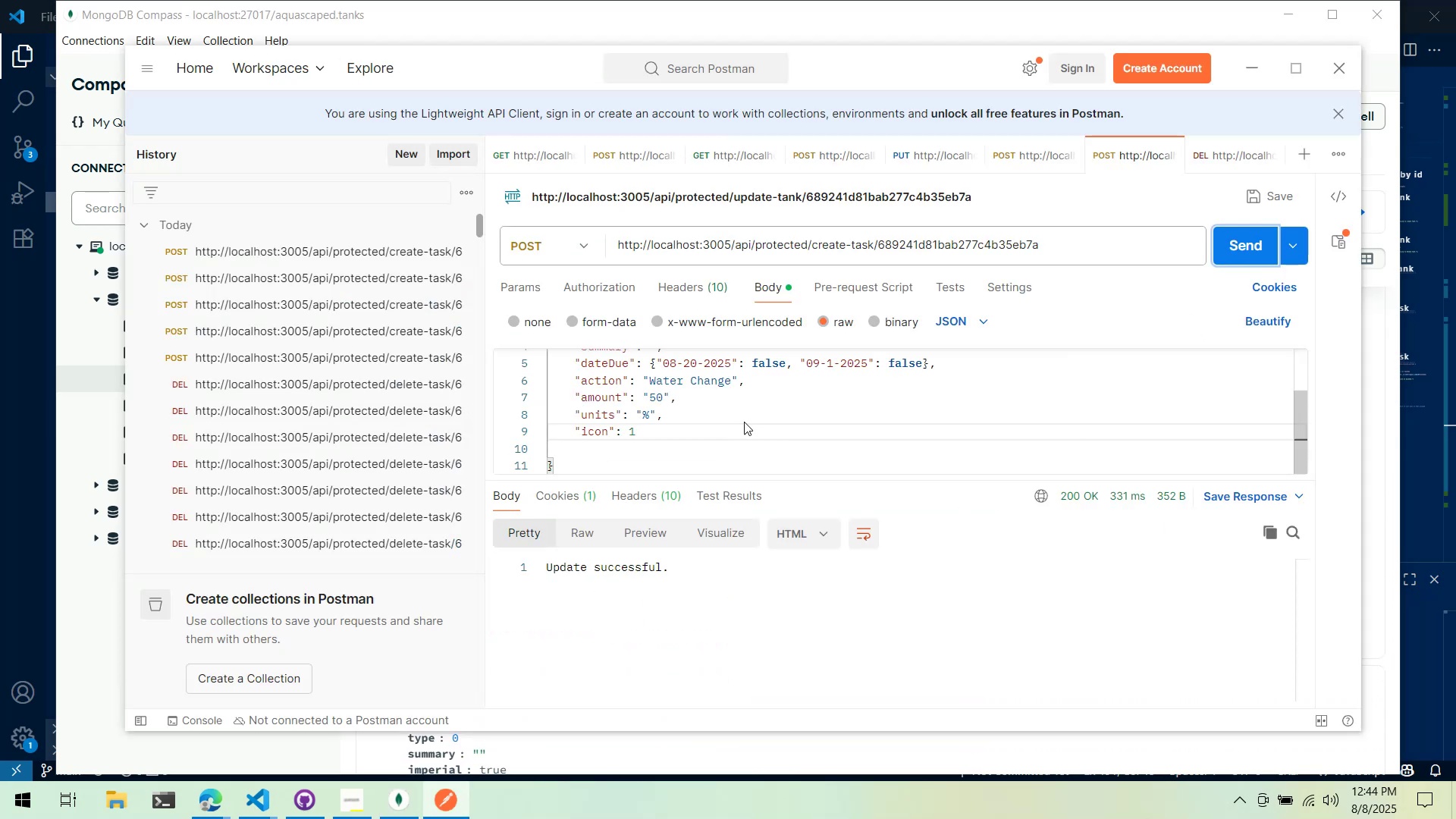 
scroll: coordinate [748, 431], scroll_direction: none, amount: 0.0
 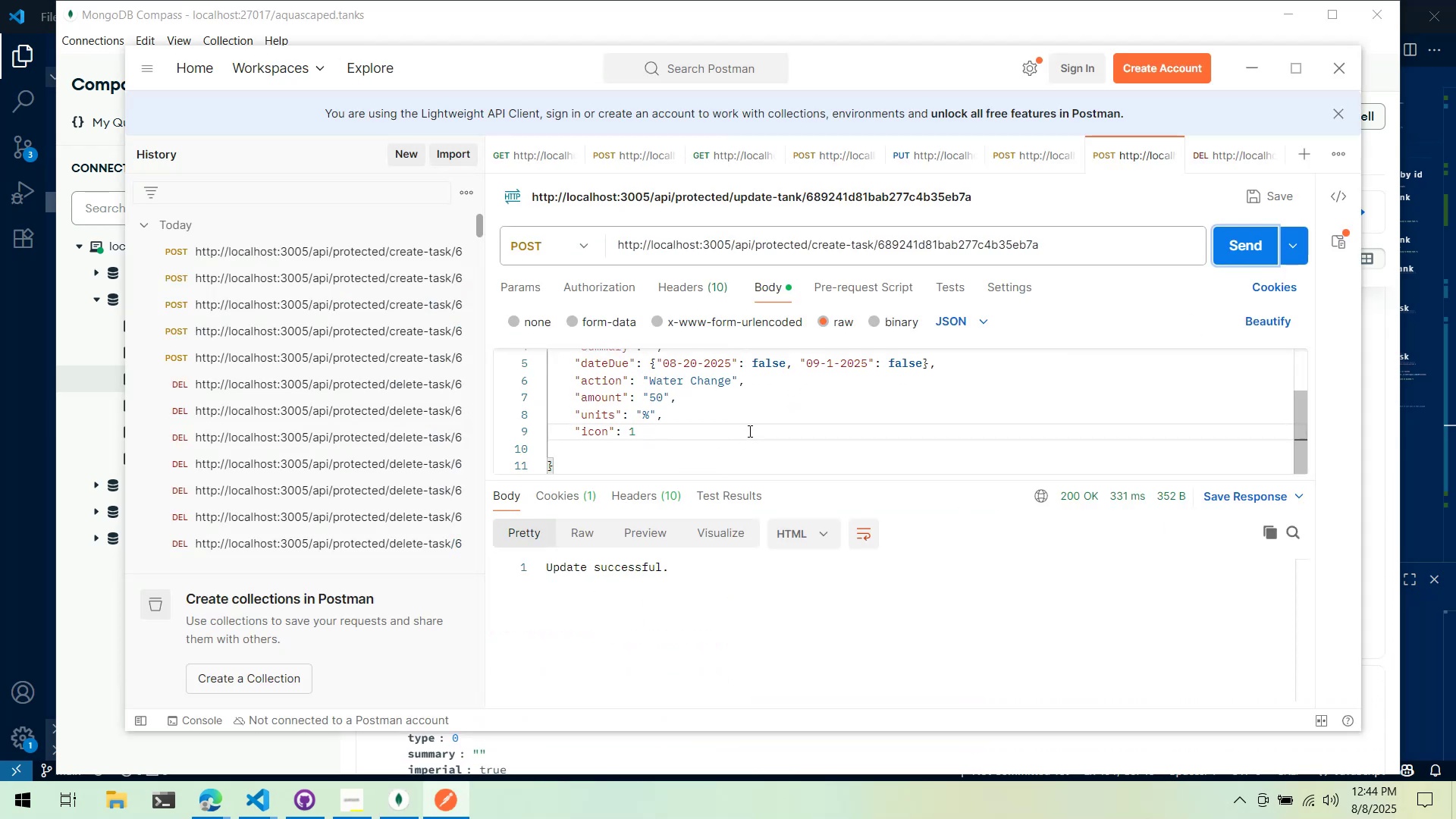 
left_click([743, 436])
 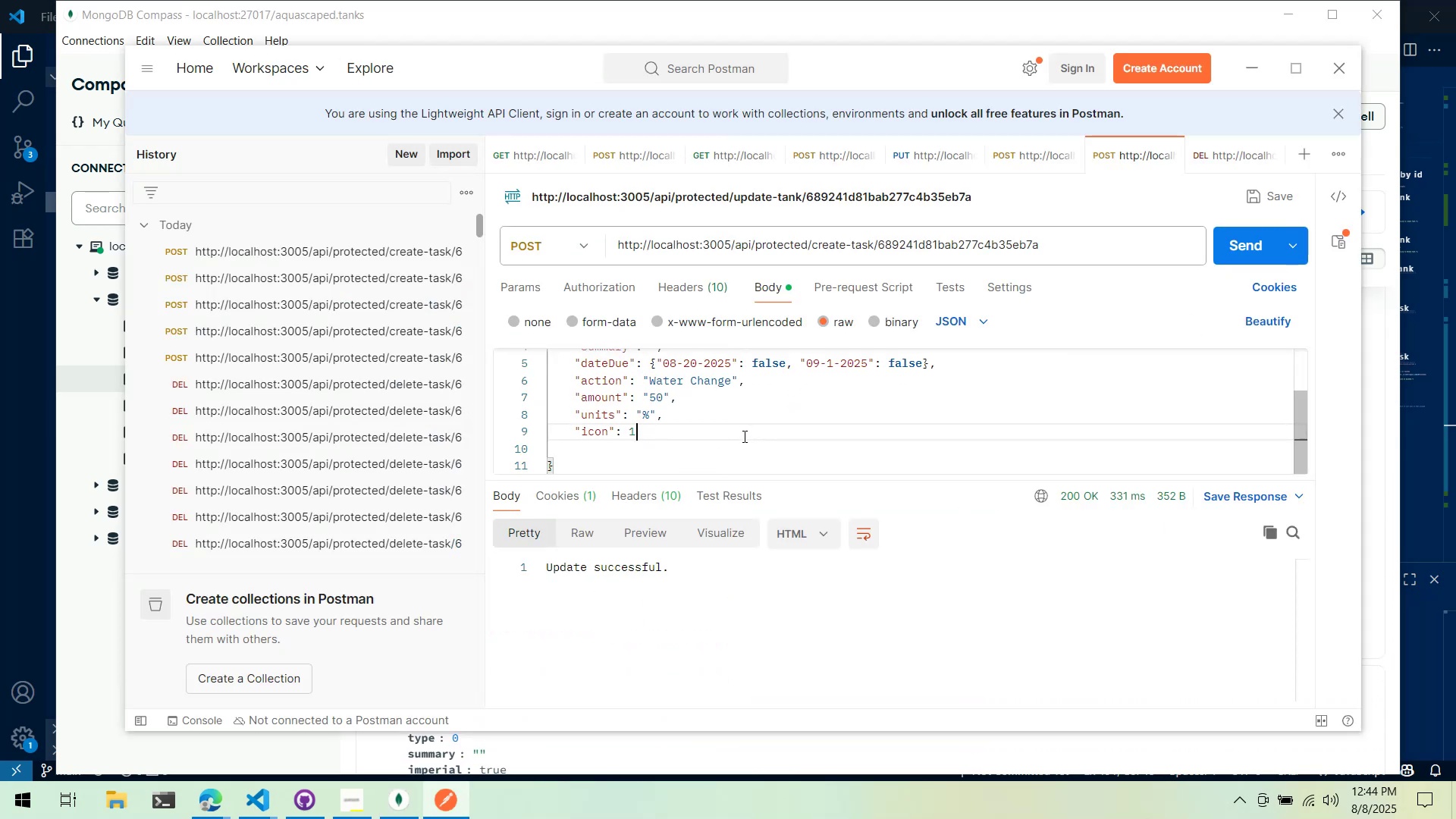 
scroll: coordinate [751, 425], scroll_direction: up, amount: 2.0
 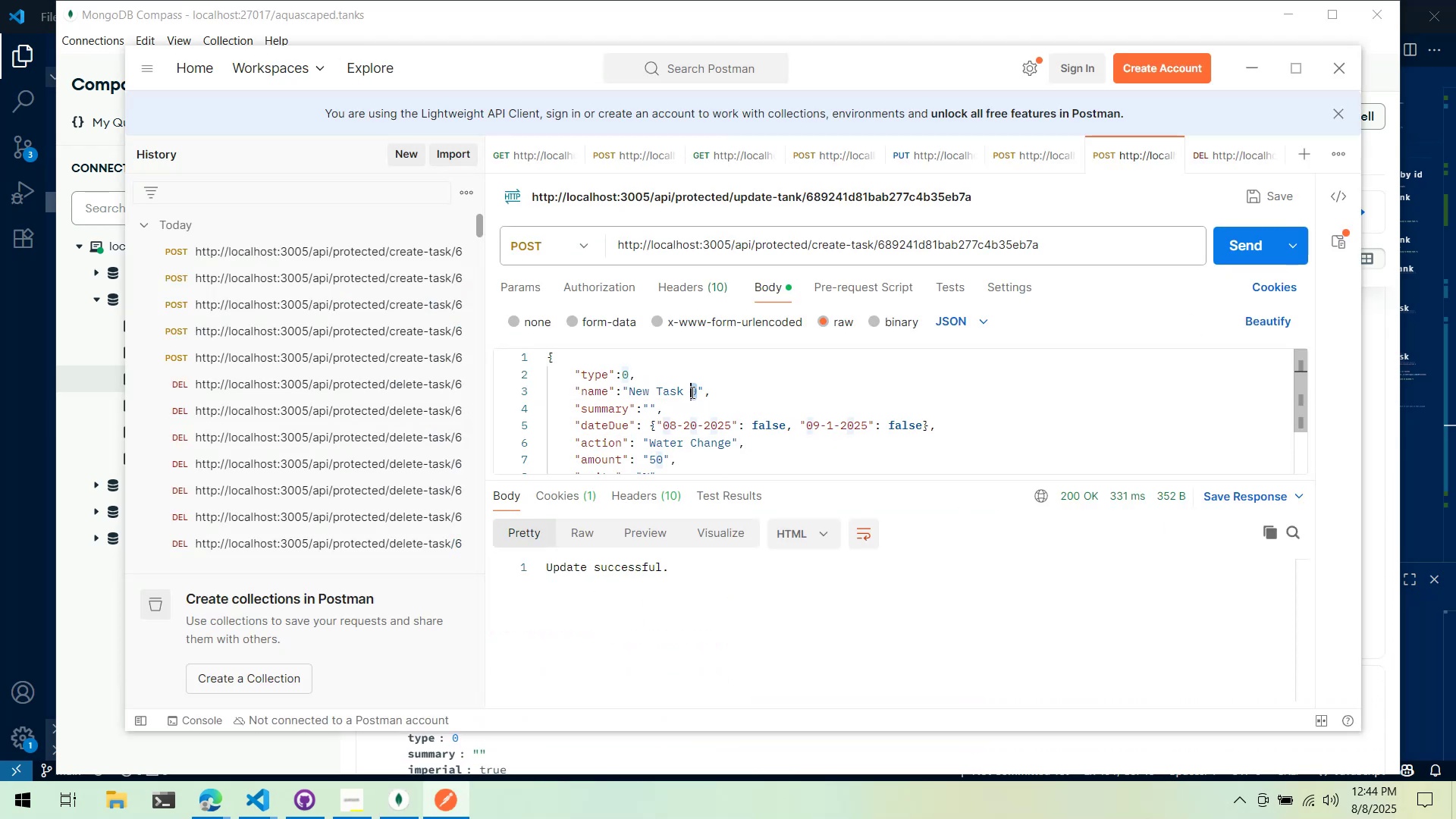 
type(12)
 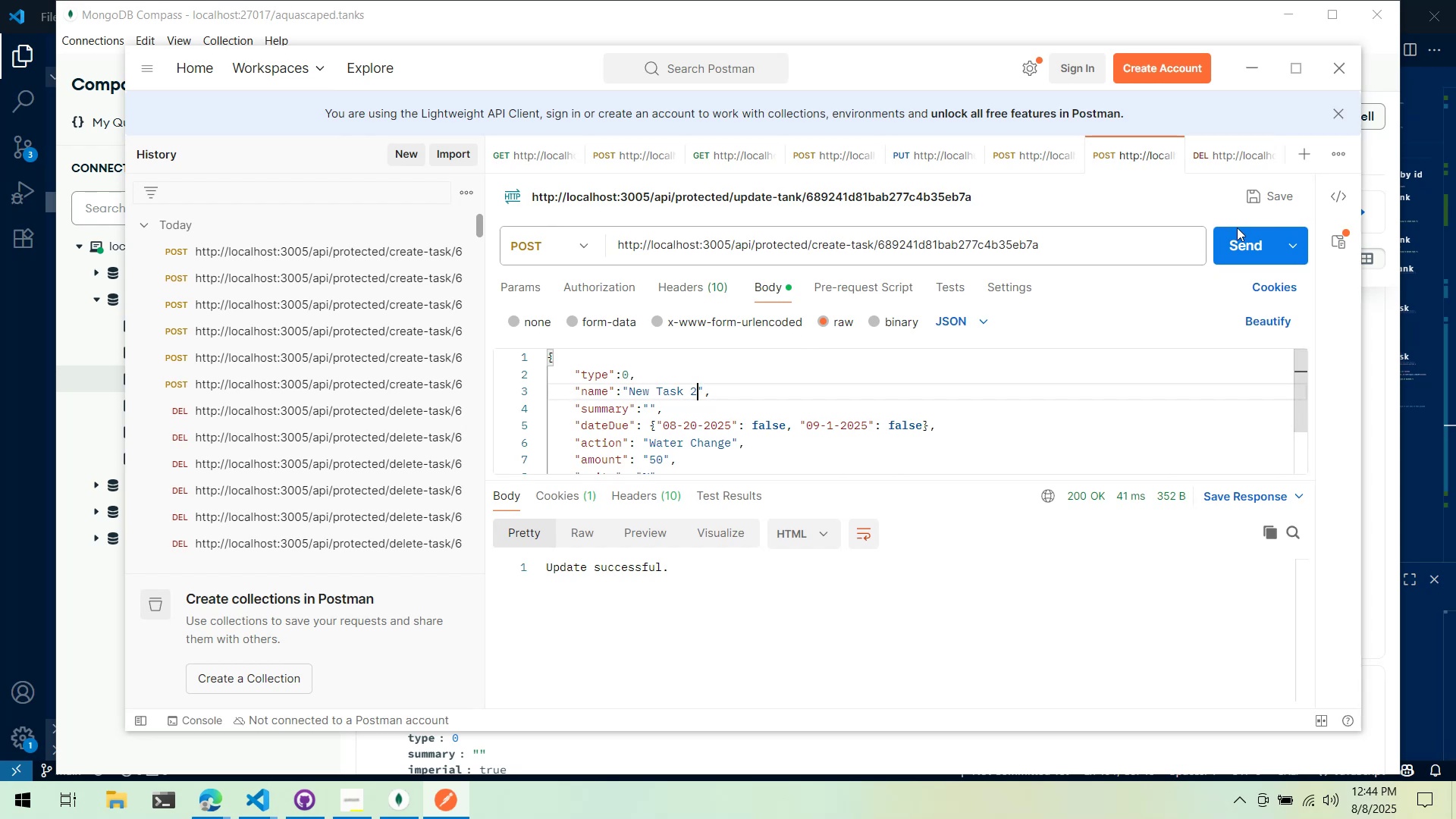 
left_click([1236, 237])
 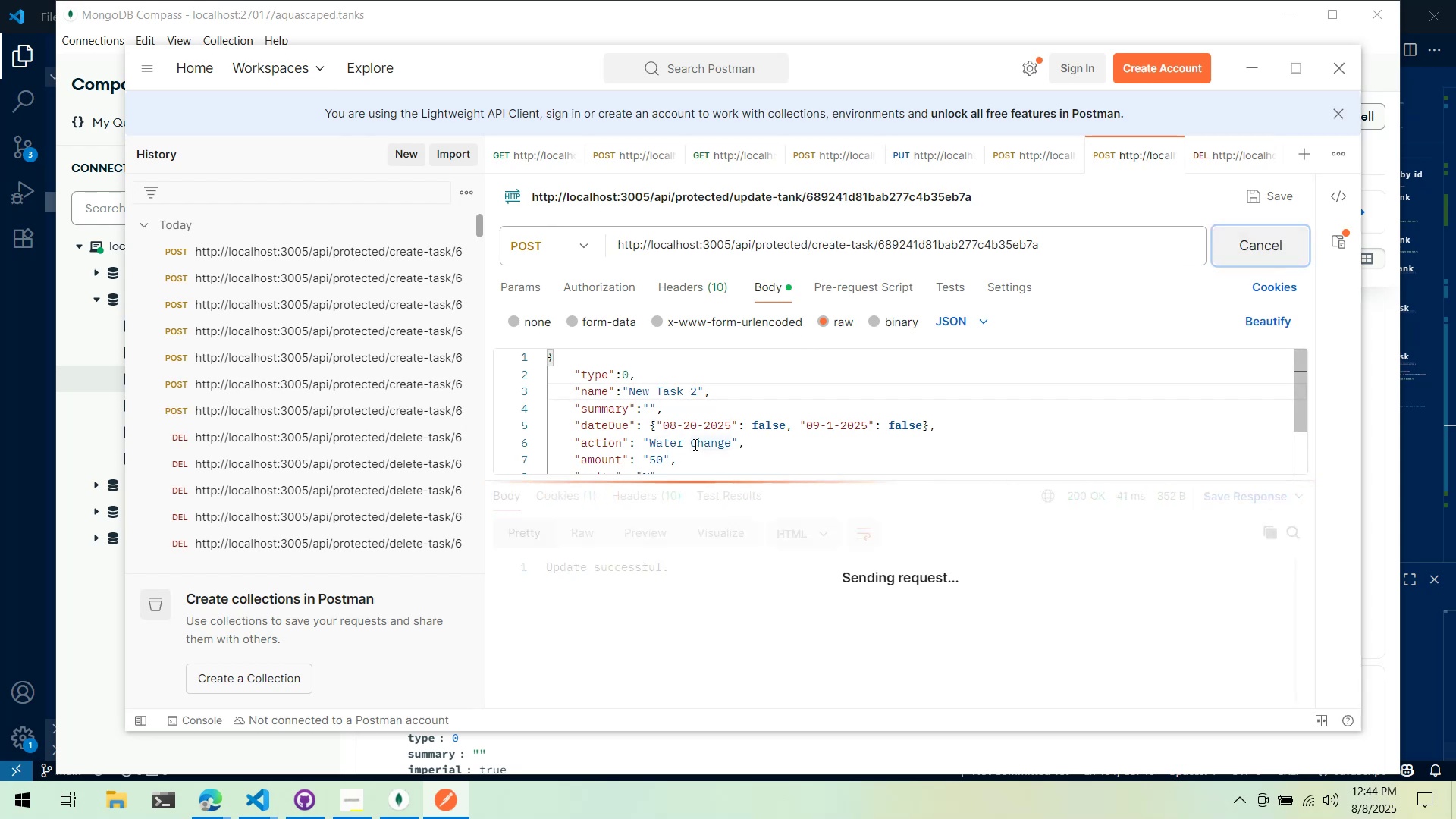 
key(Alt+AltLeft)
 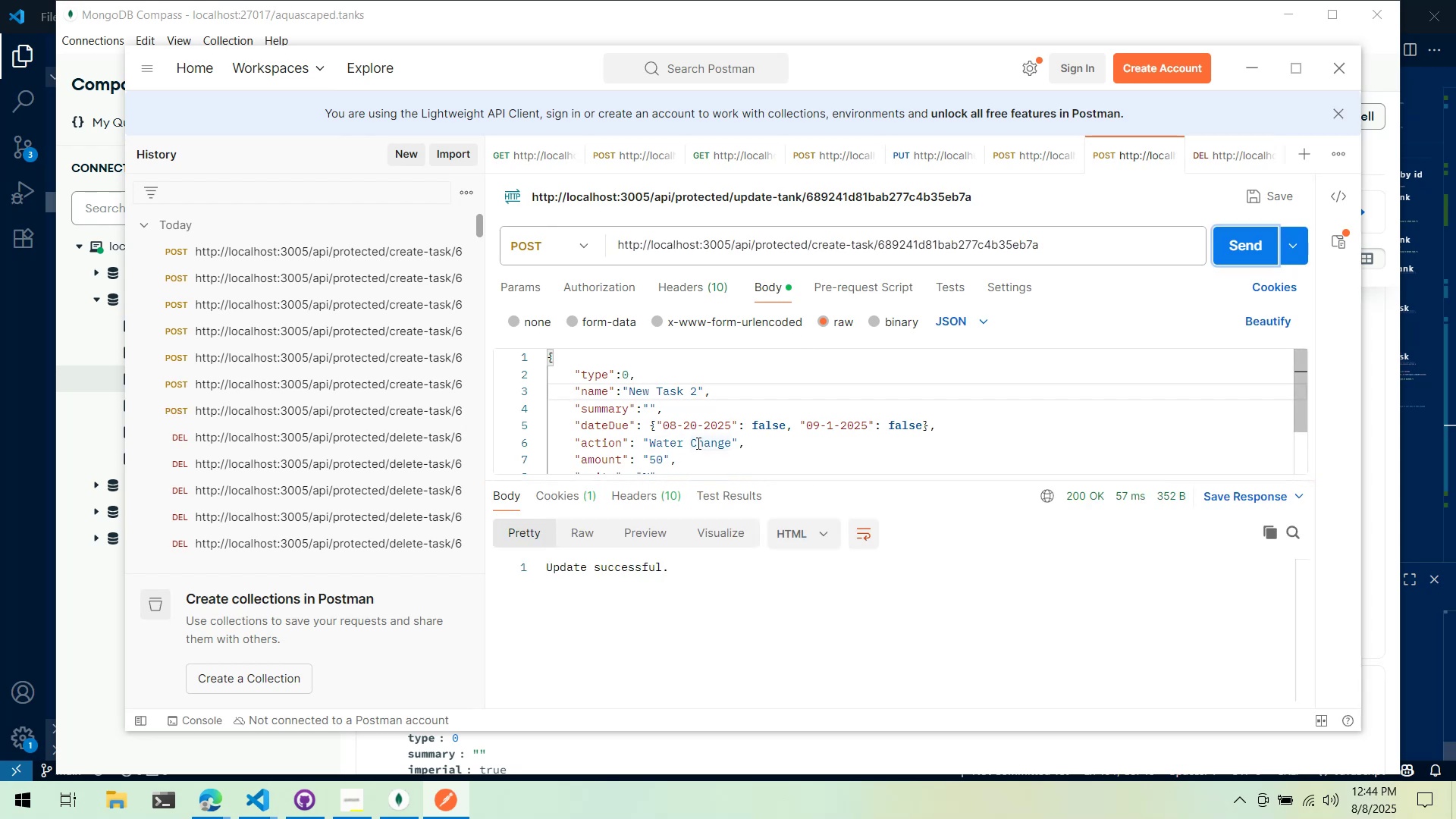 
key(Alt+Tab)
 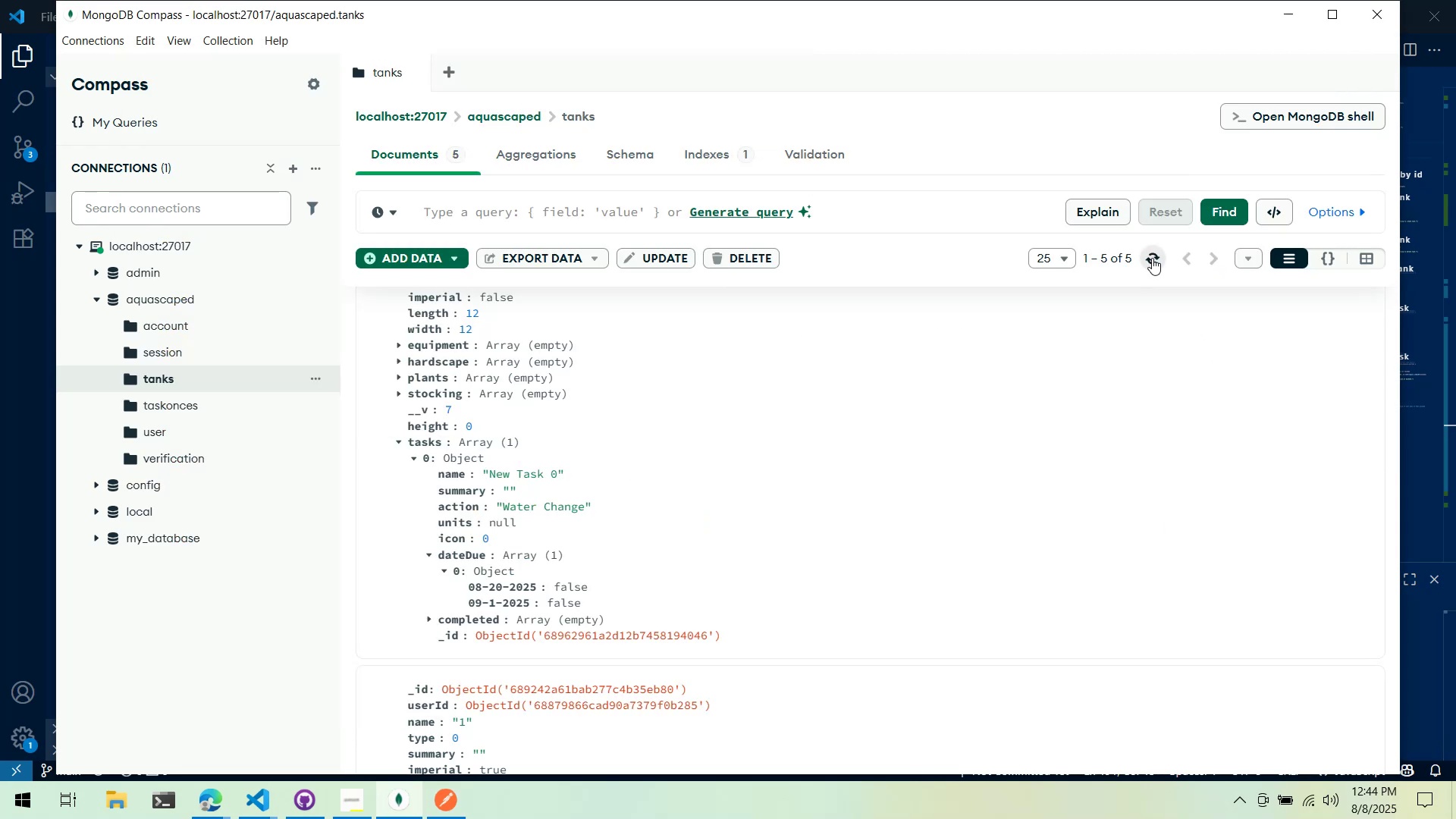 
scroll: coordinate [456, 528], scroll_direction: none, amount: 0.0
 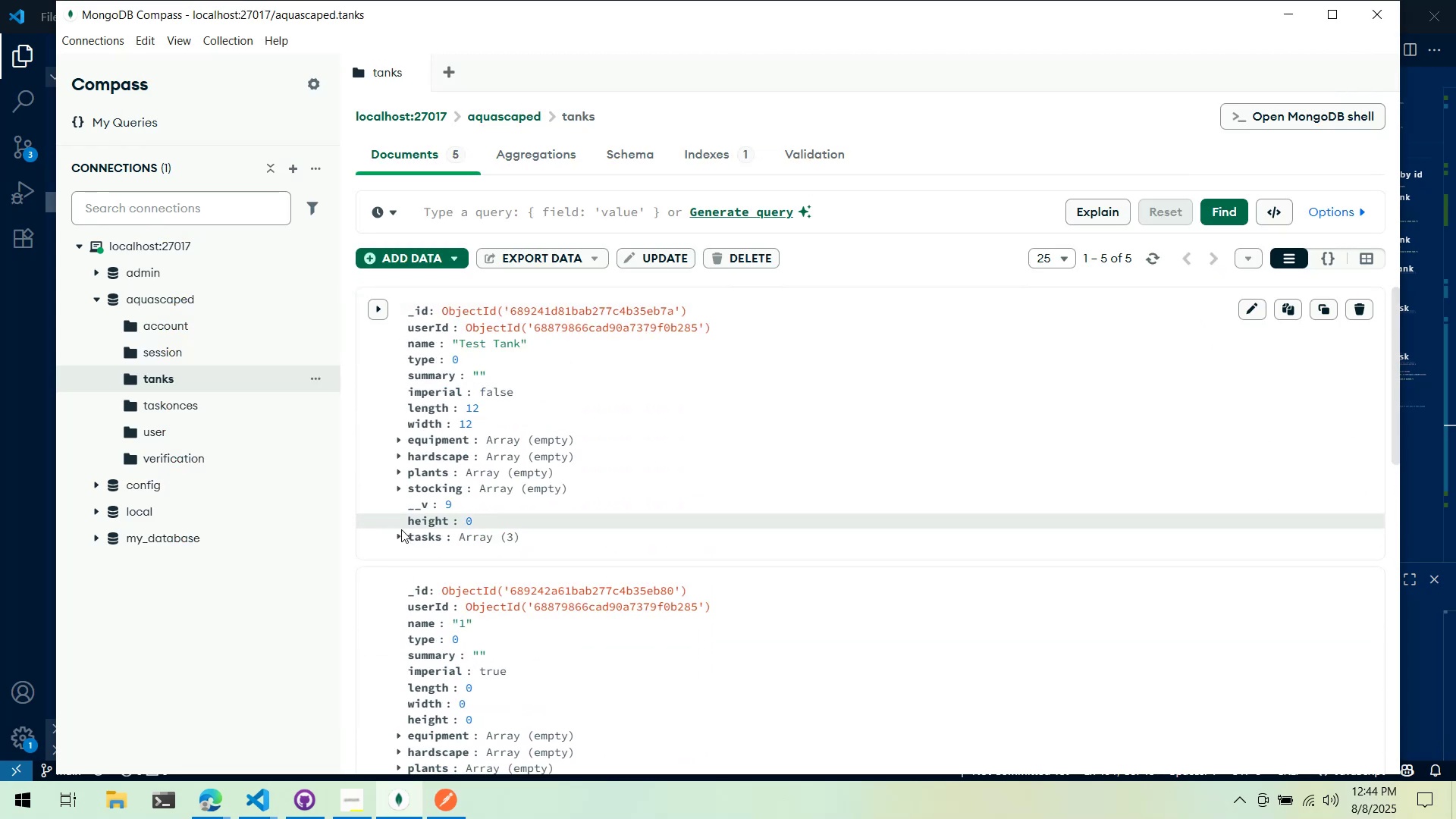 
left_click([401, 538])
 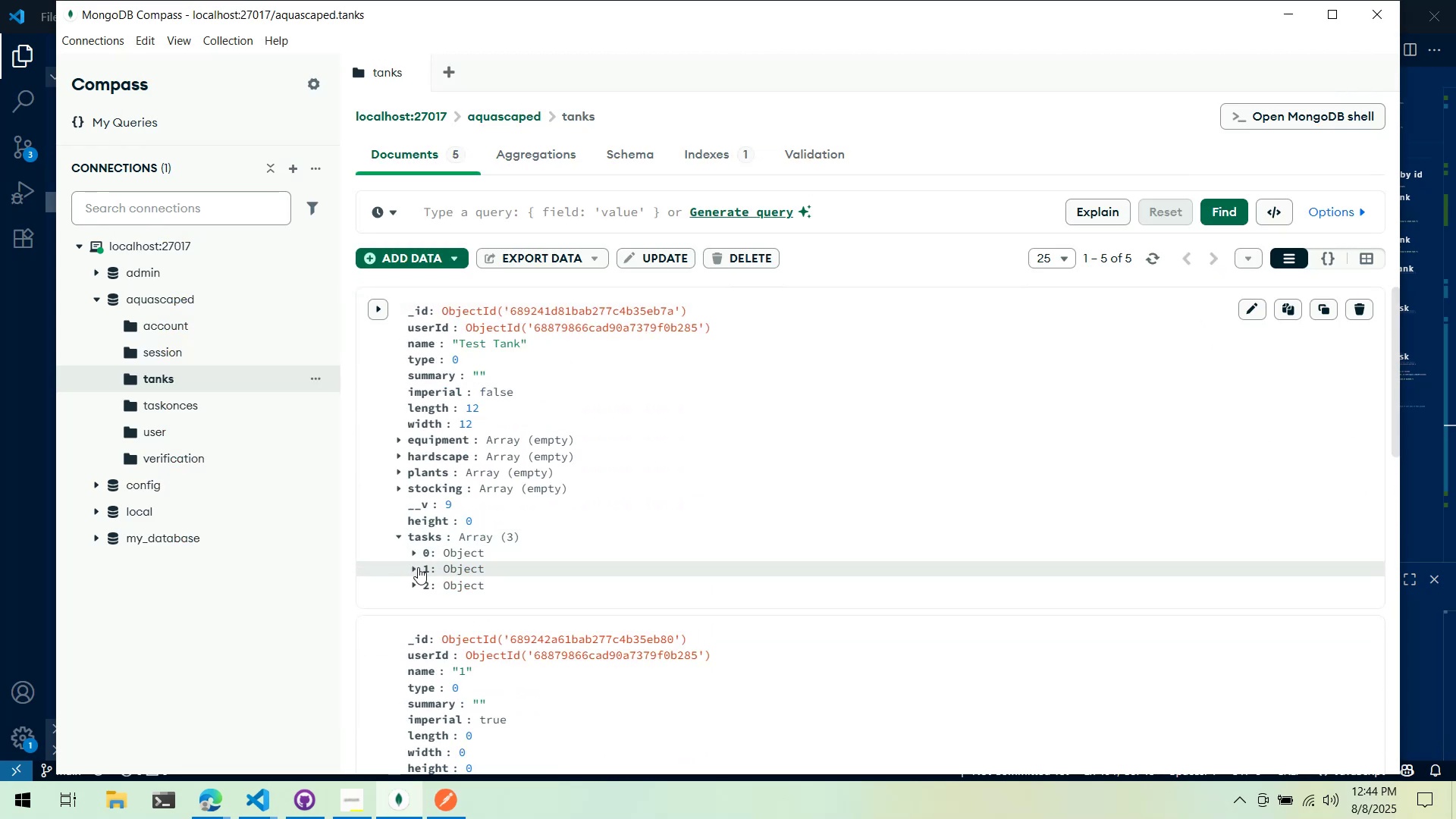 
left_click([418, 567])
 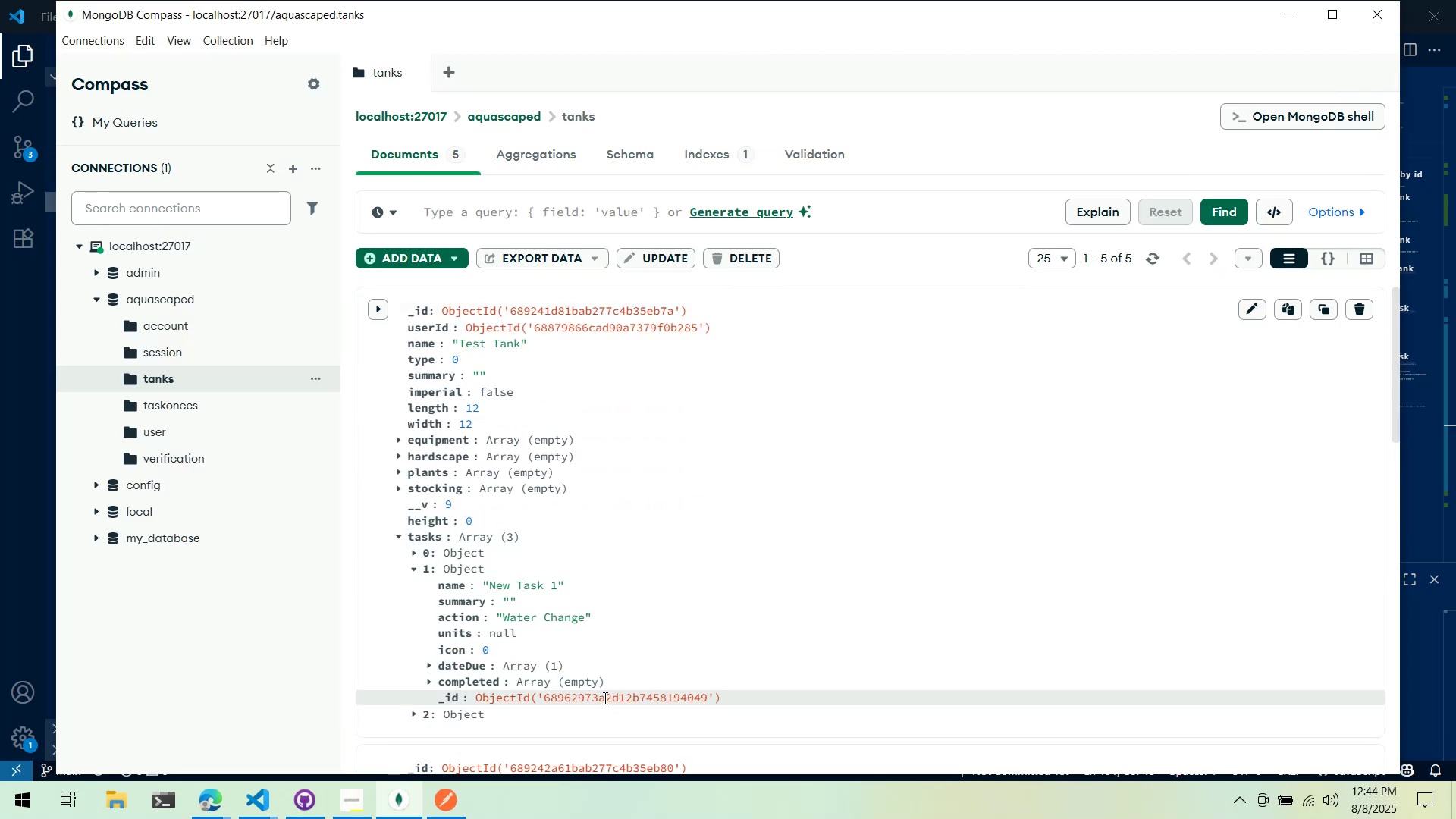 
double_click([604, 698])
 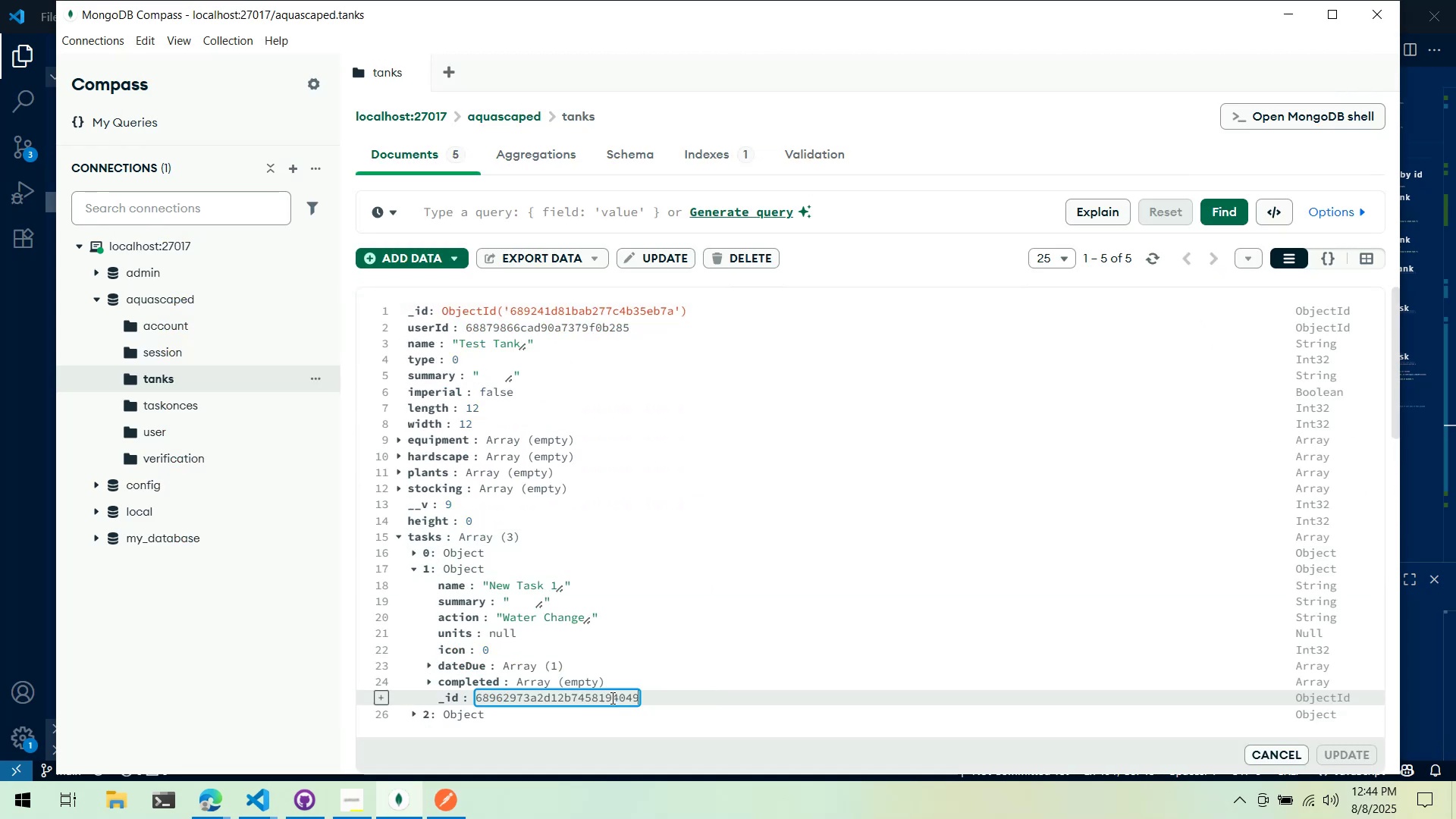 
key(Control+ControlLeft)
 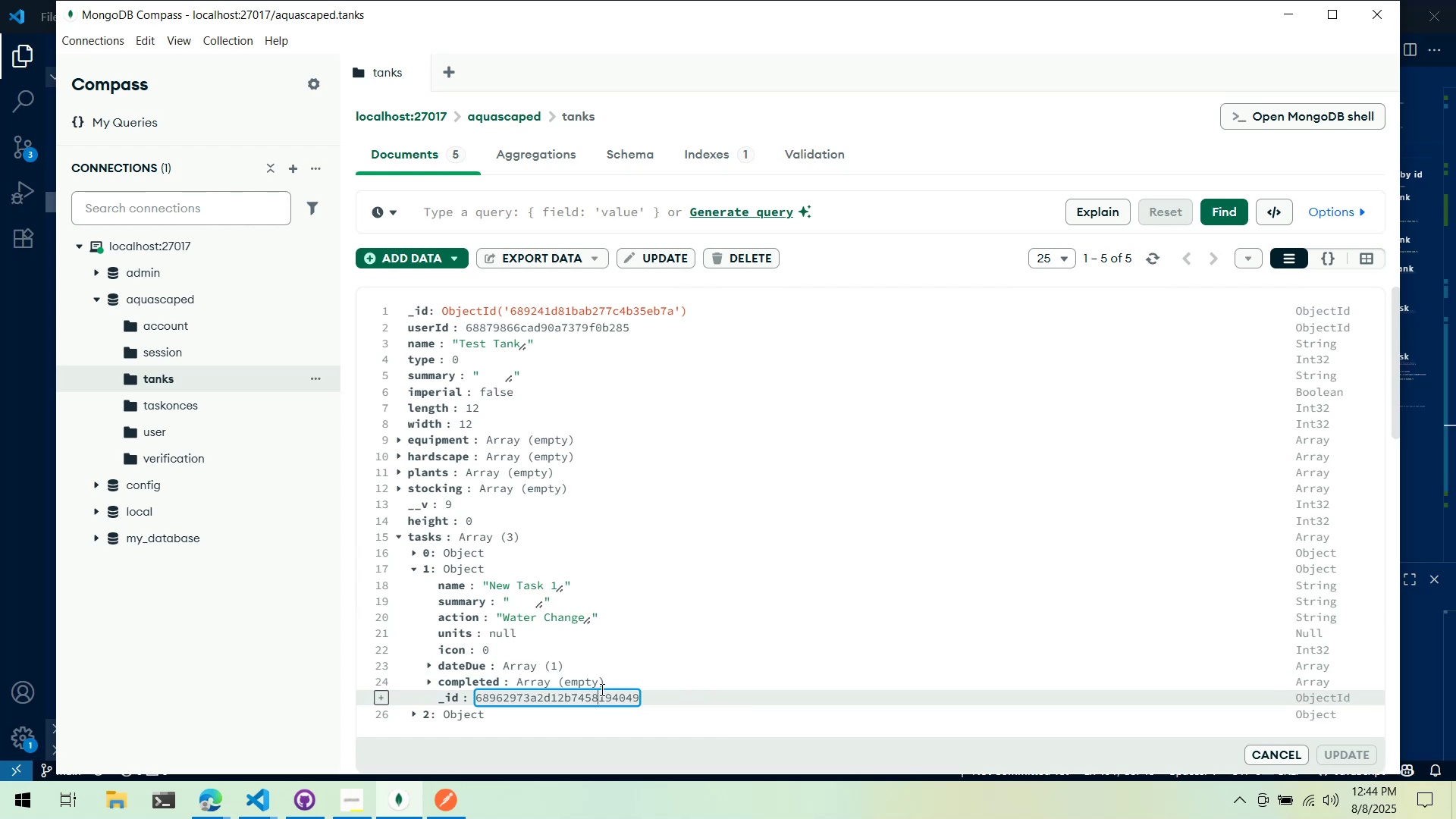 
double_click([598, 693])
 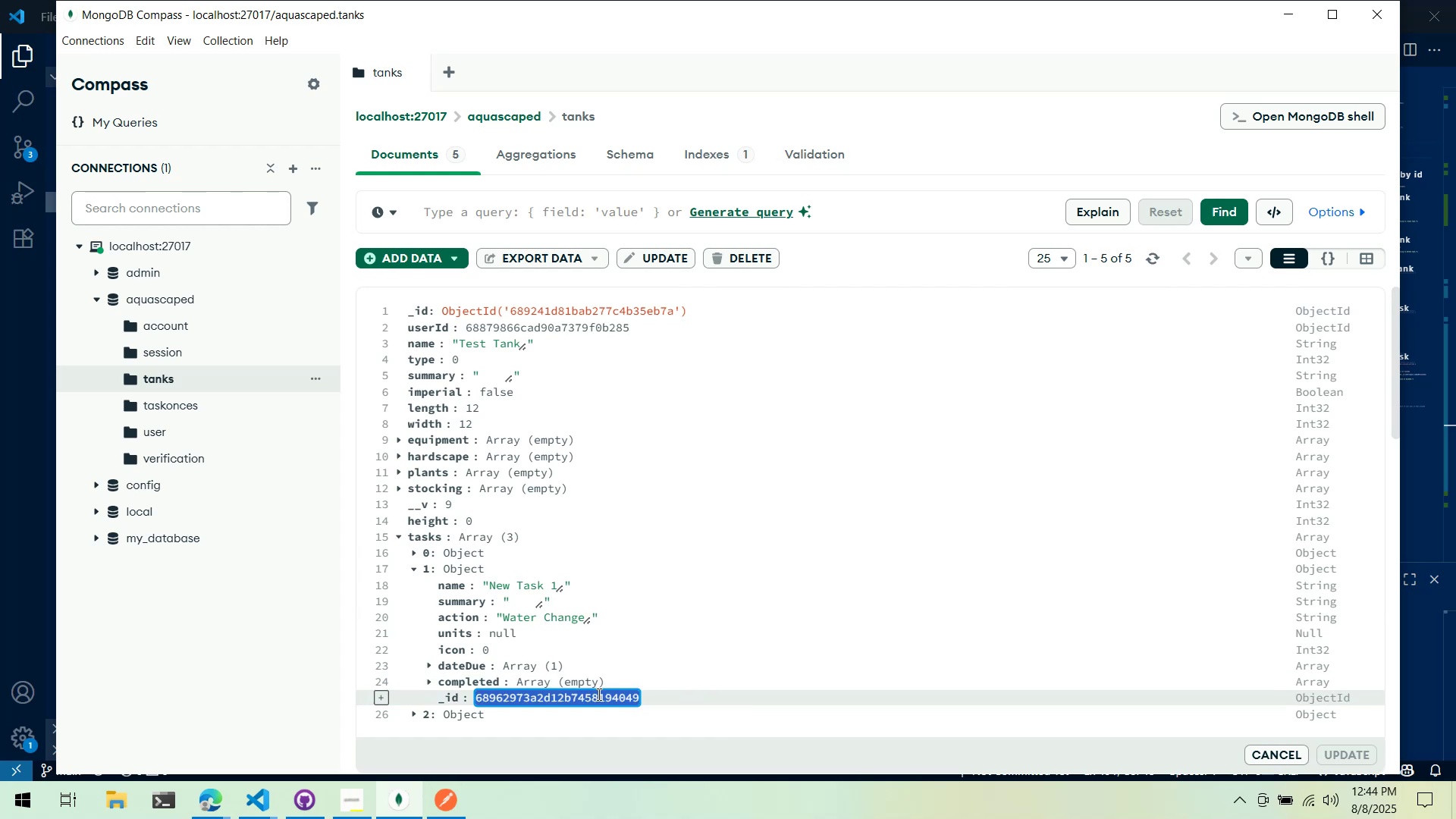 
triple_click([598, 694])
 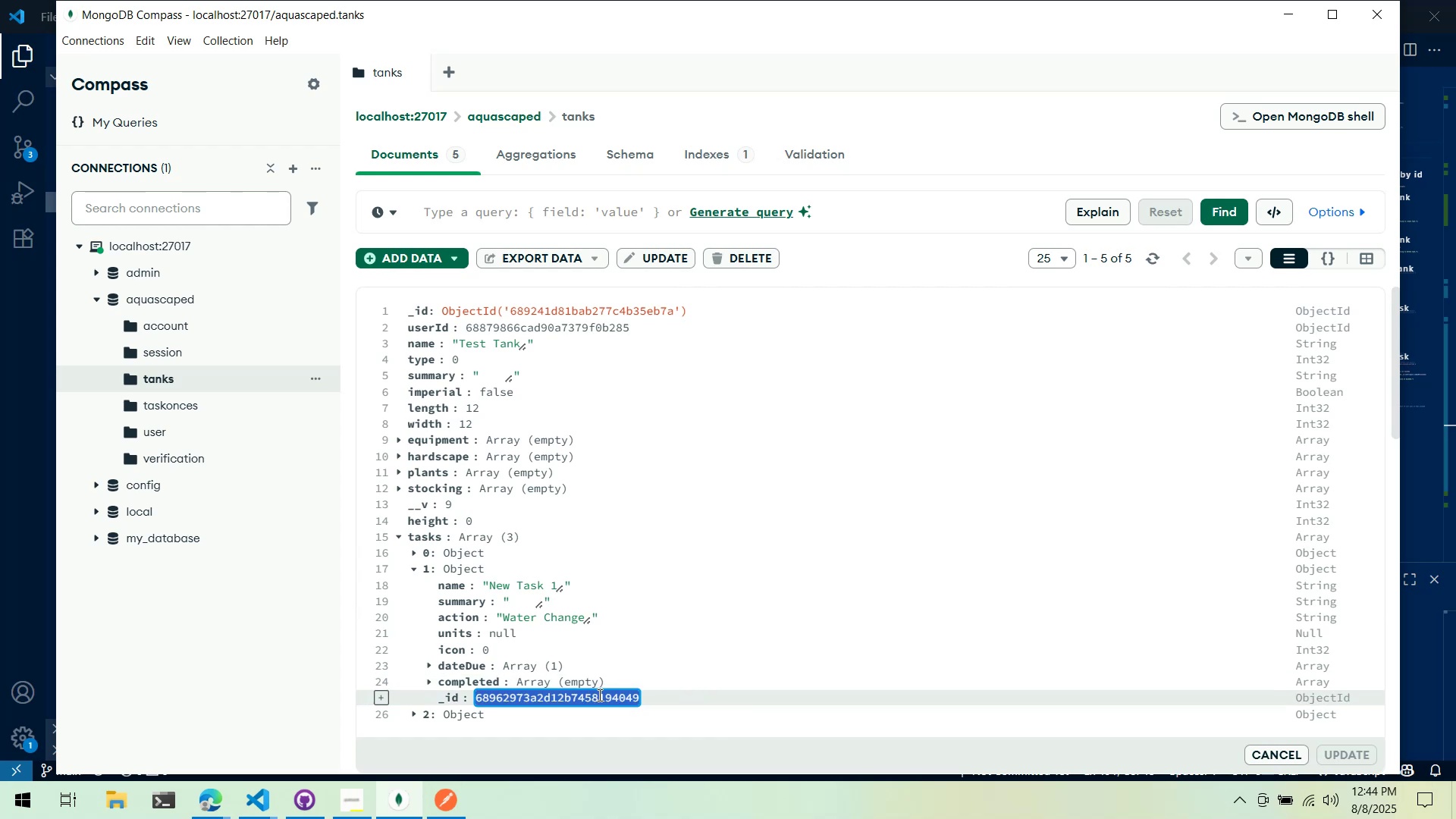 
key(Control+ControlLeft)
 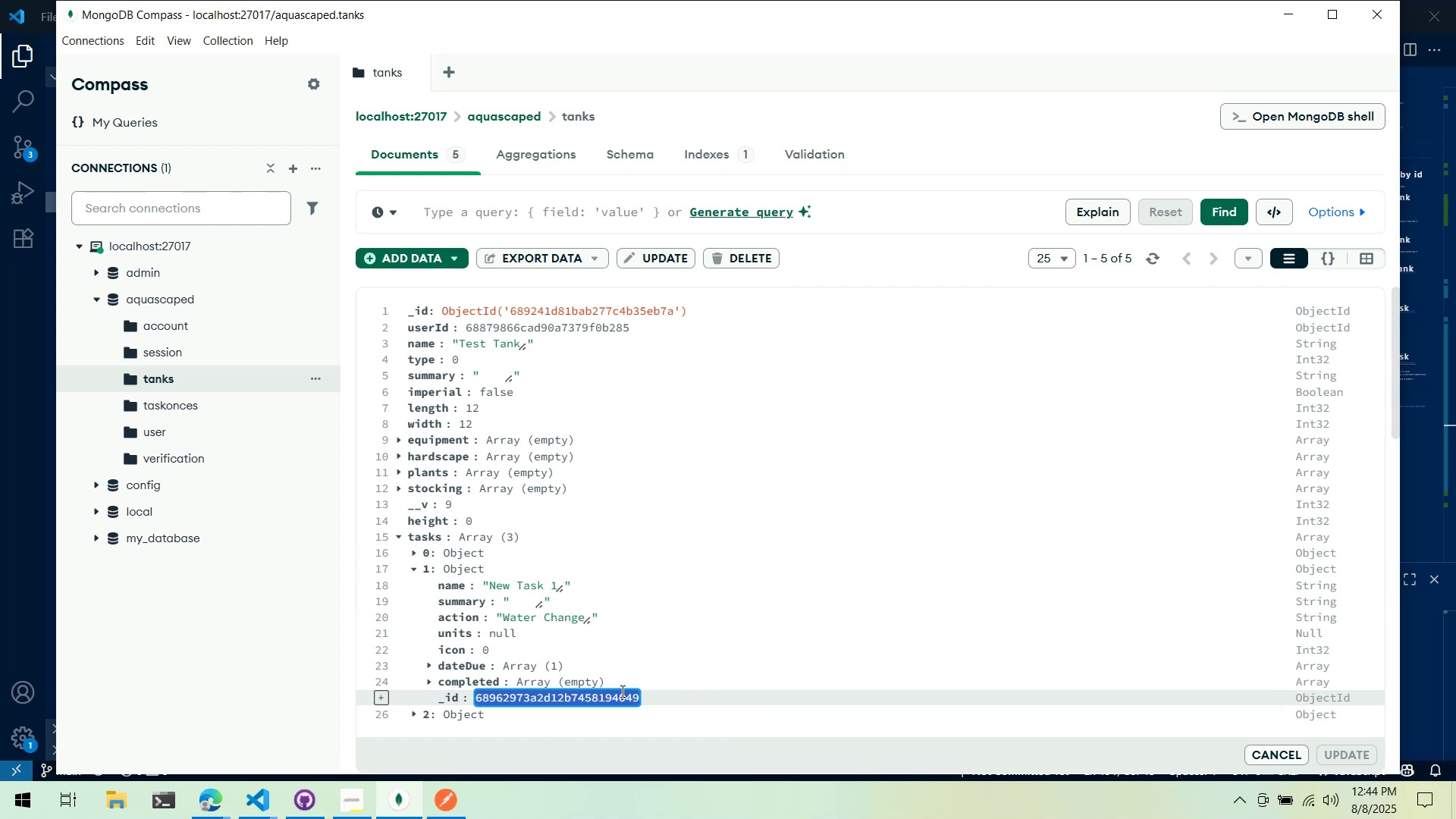 
key(Control+C)
 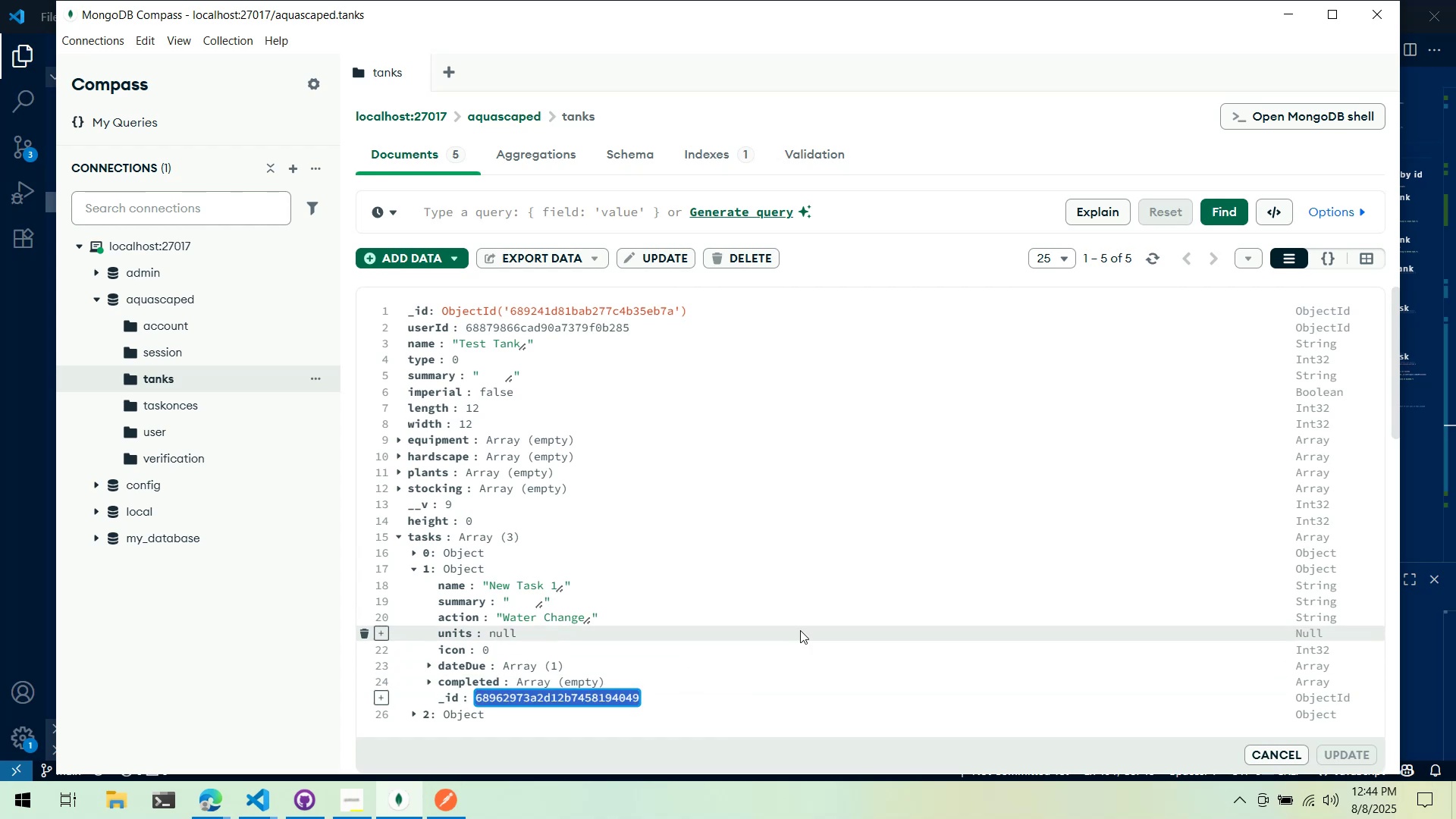 
key(Alt+AltLeft)
 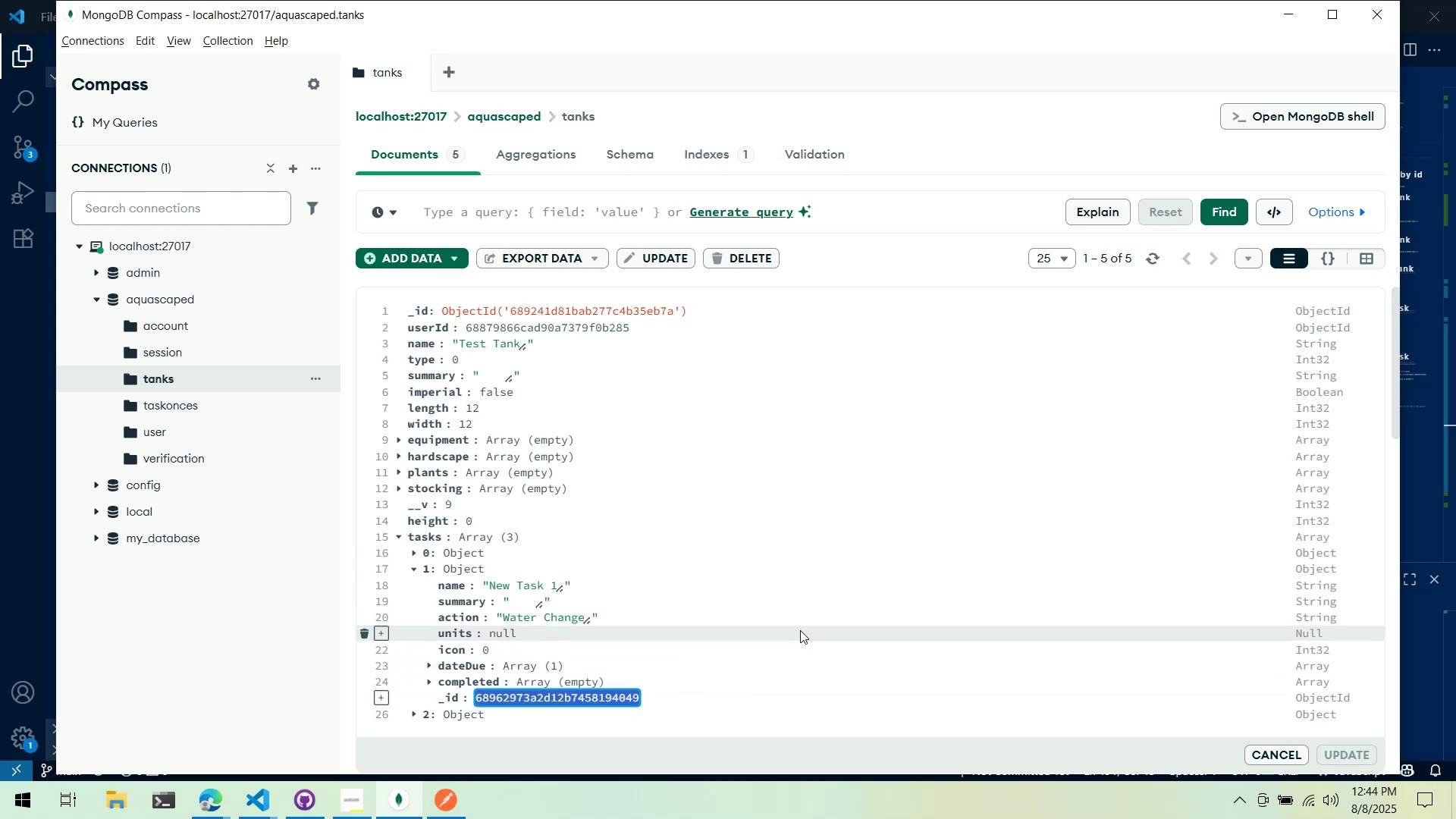 
key(Alt+Tab)
 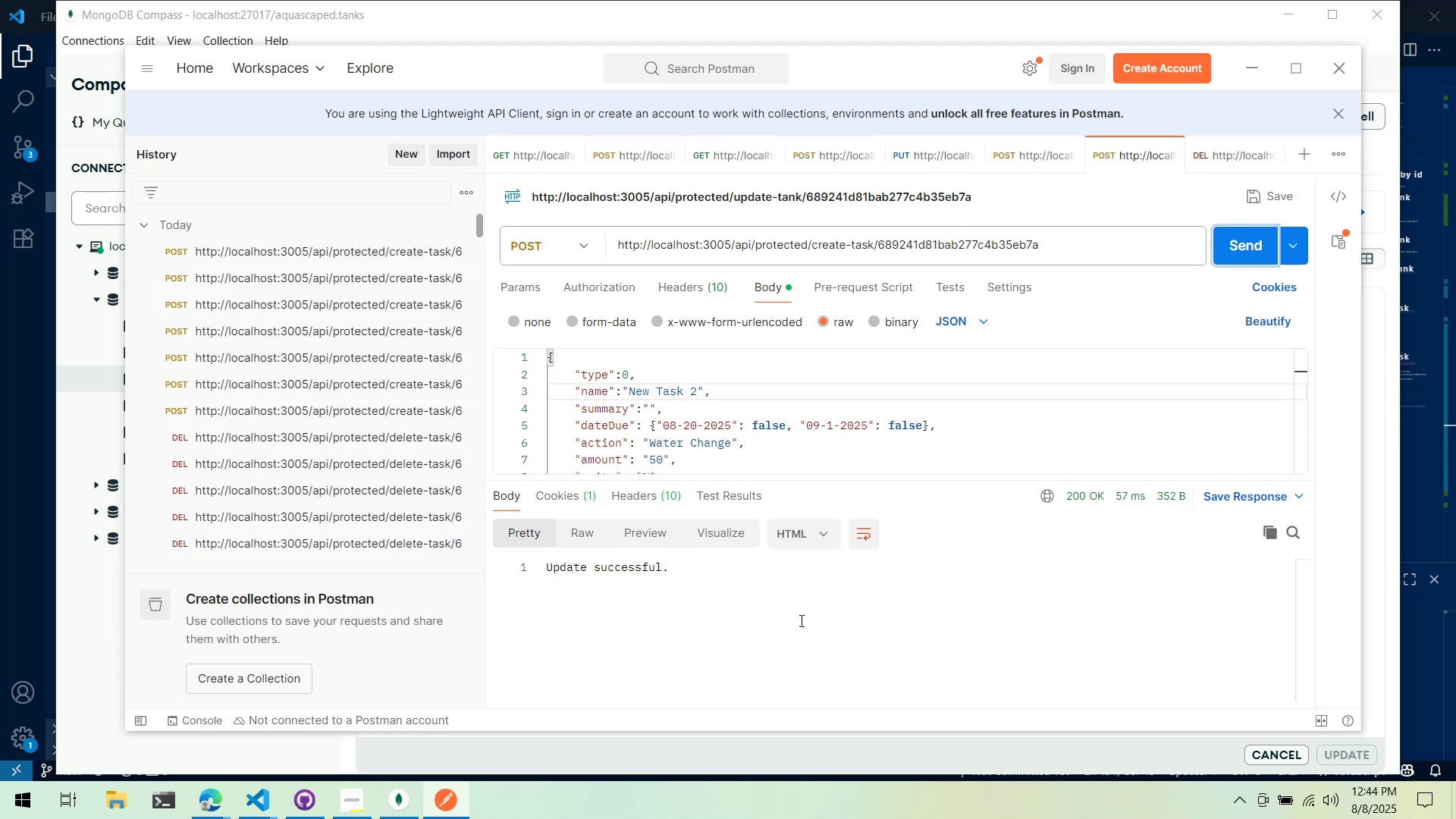 
key(Alt+AltLeft)
 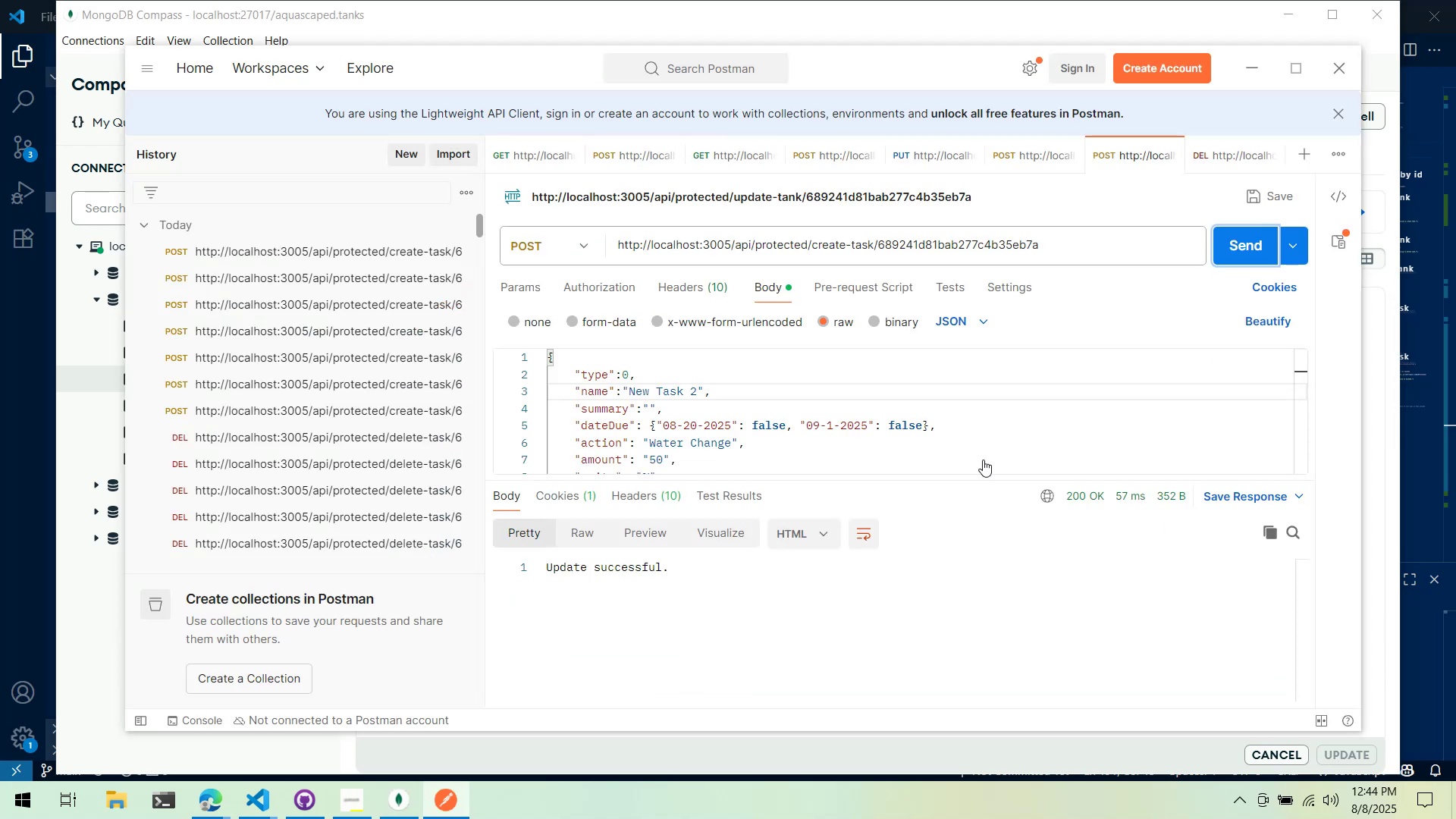 
key(Alt+AltLeft)
 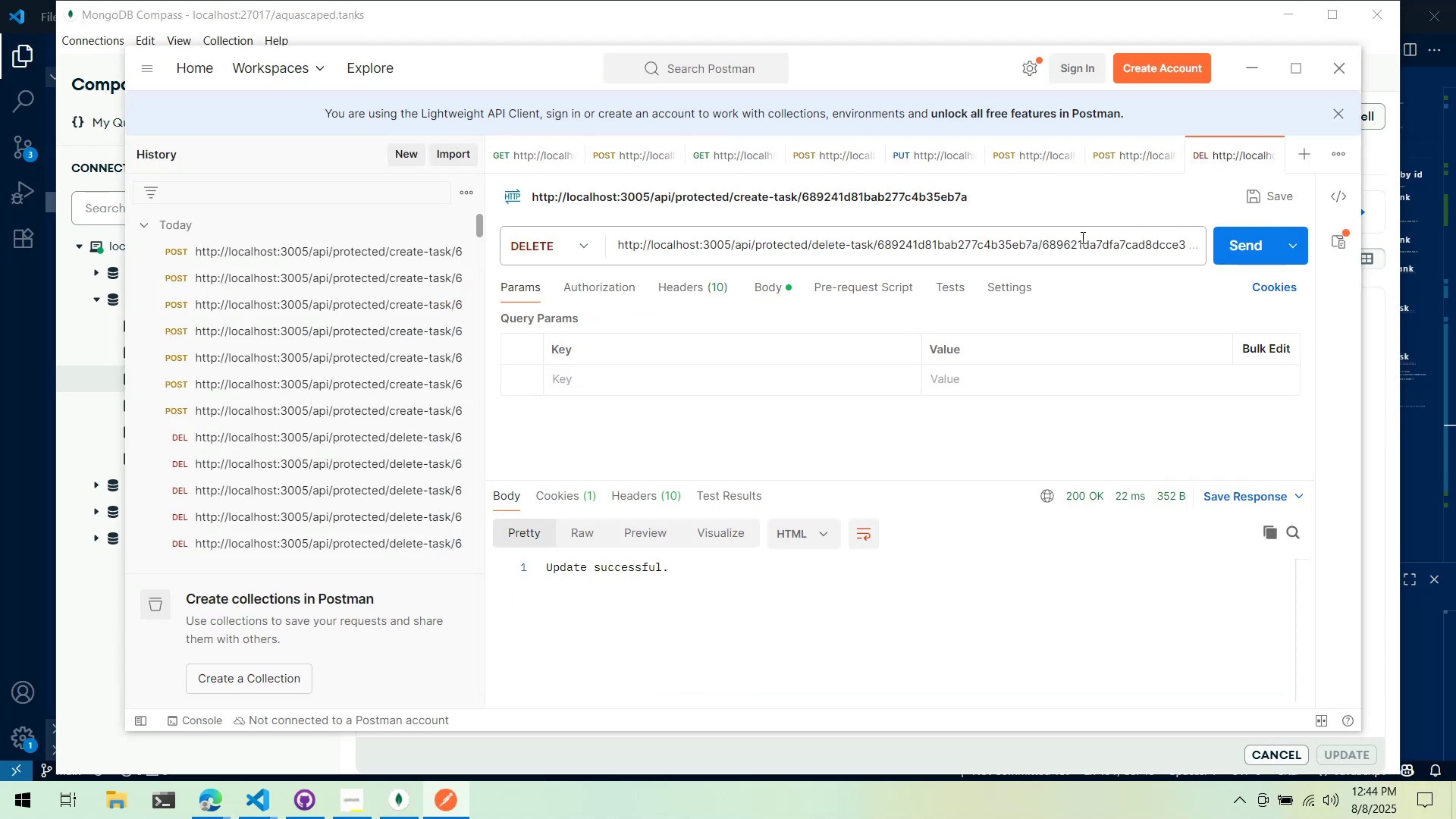 
double_click([1081, 237])
 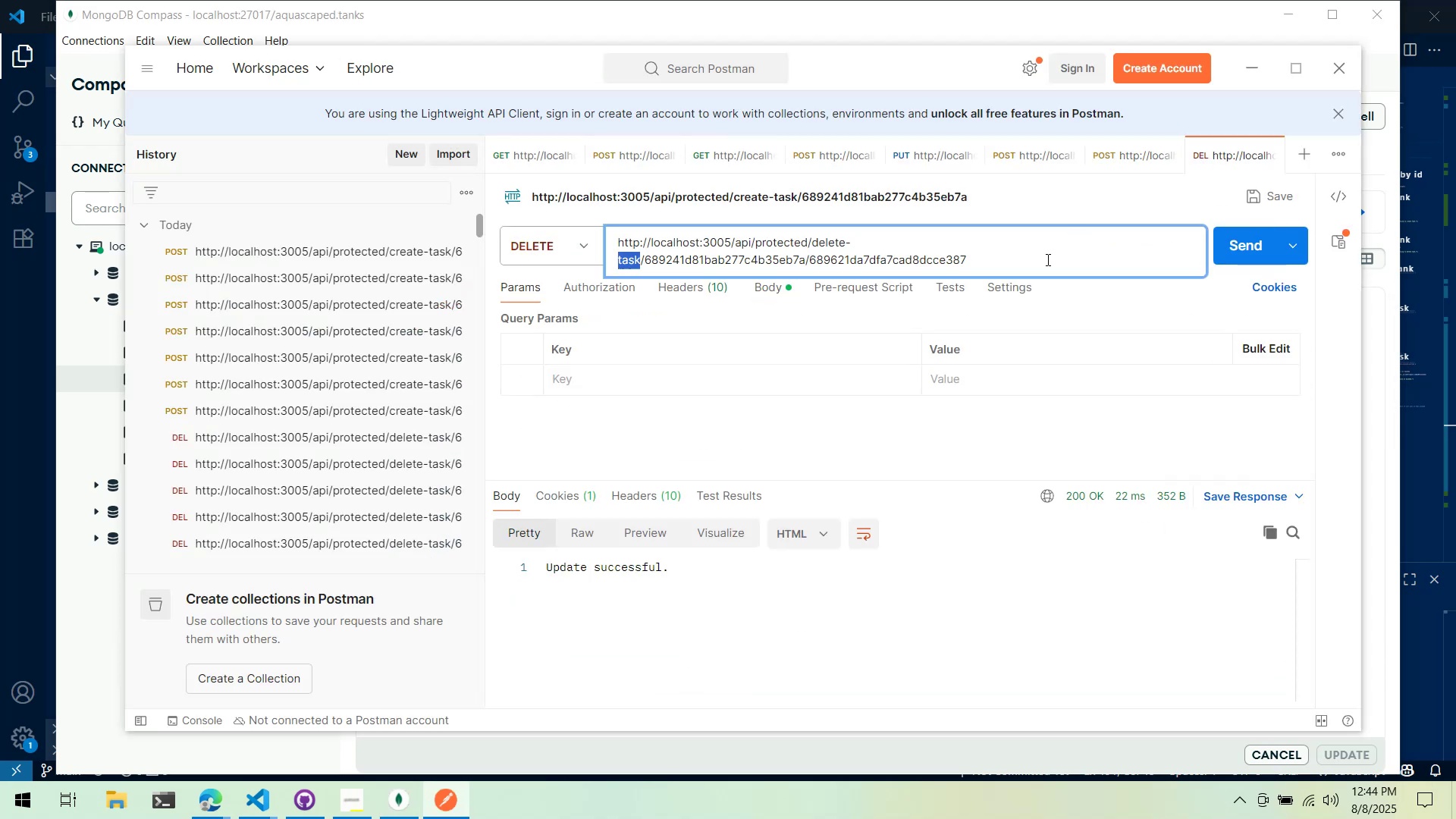 
triple_click([1039, 259])
 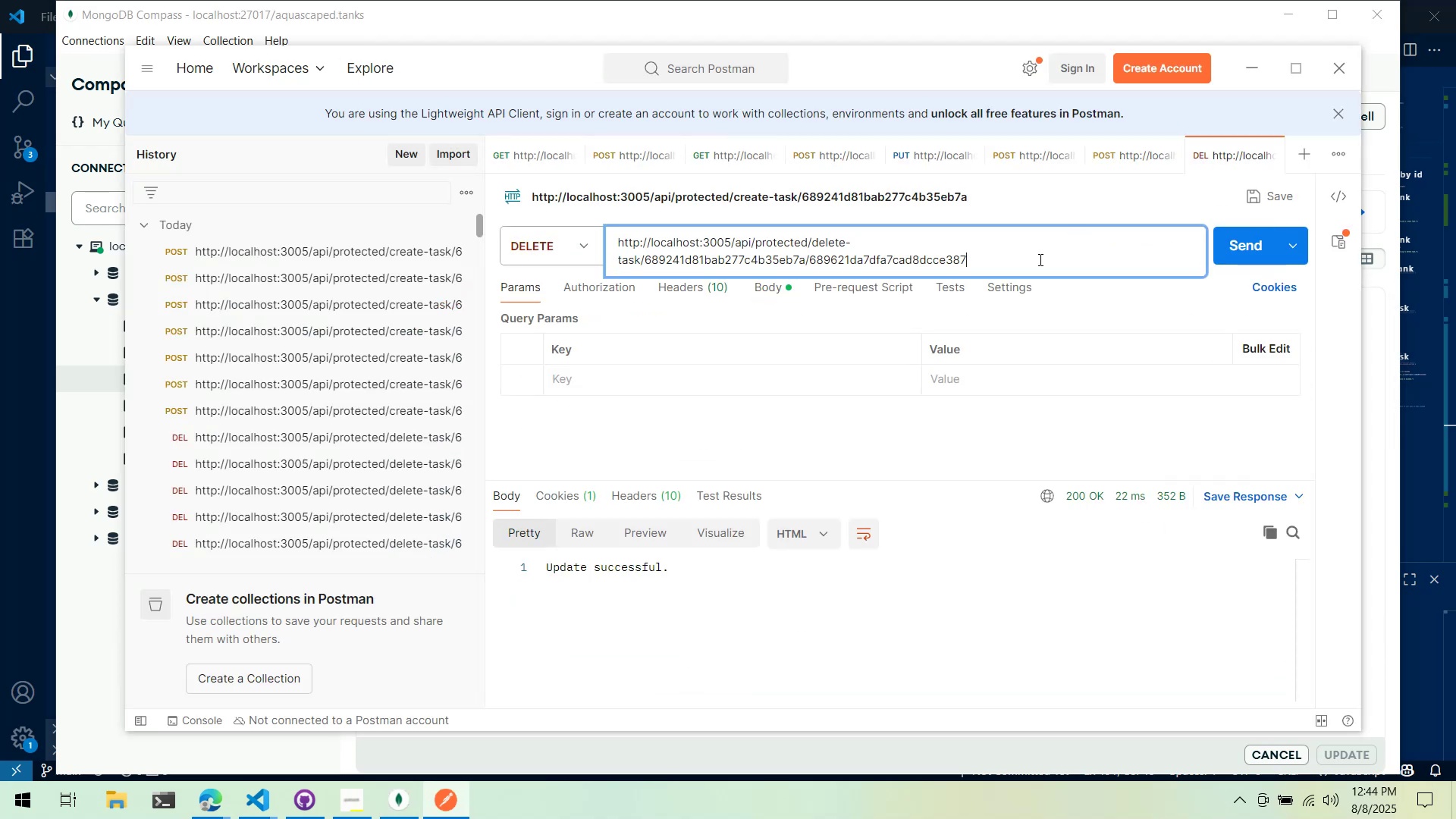 
triple_click([1039, 259])
 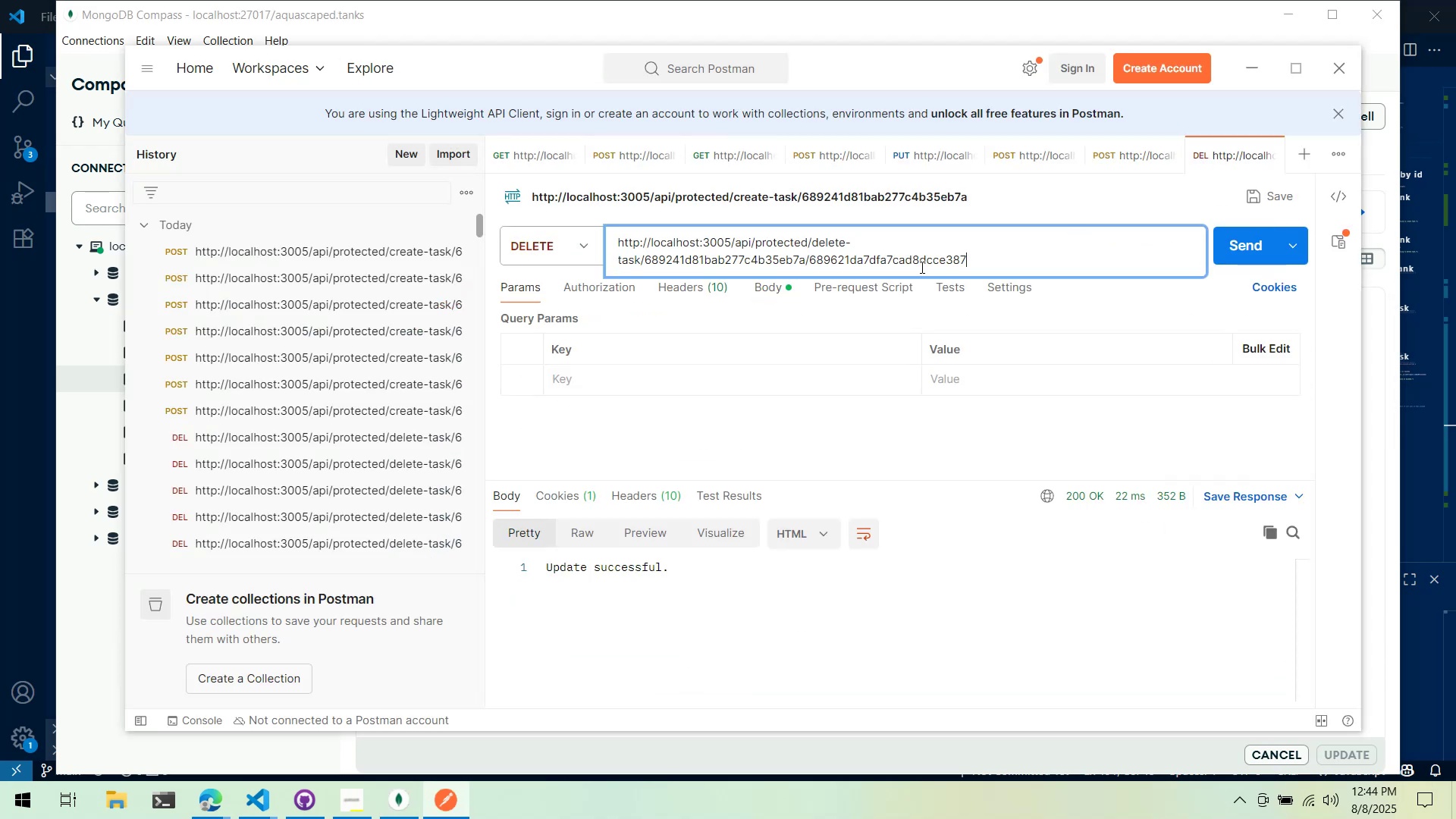 
triple_click([890, 267])
 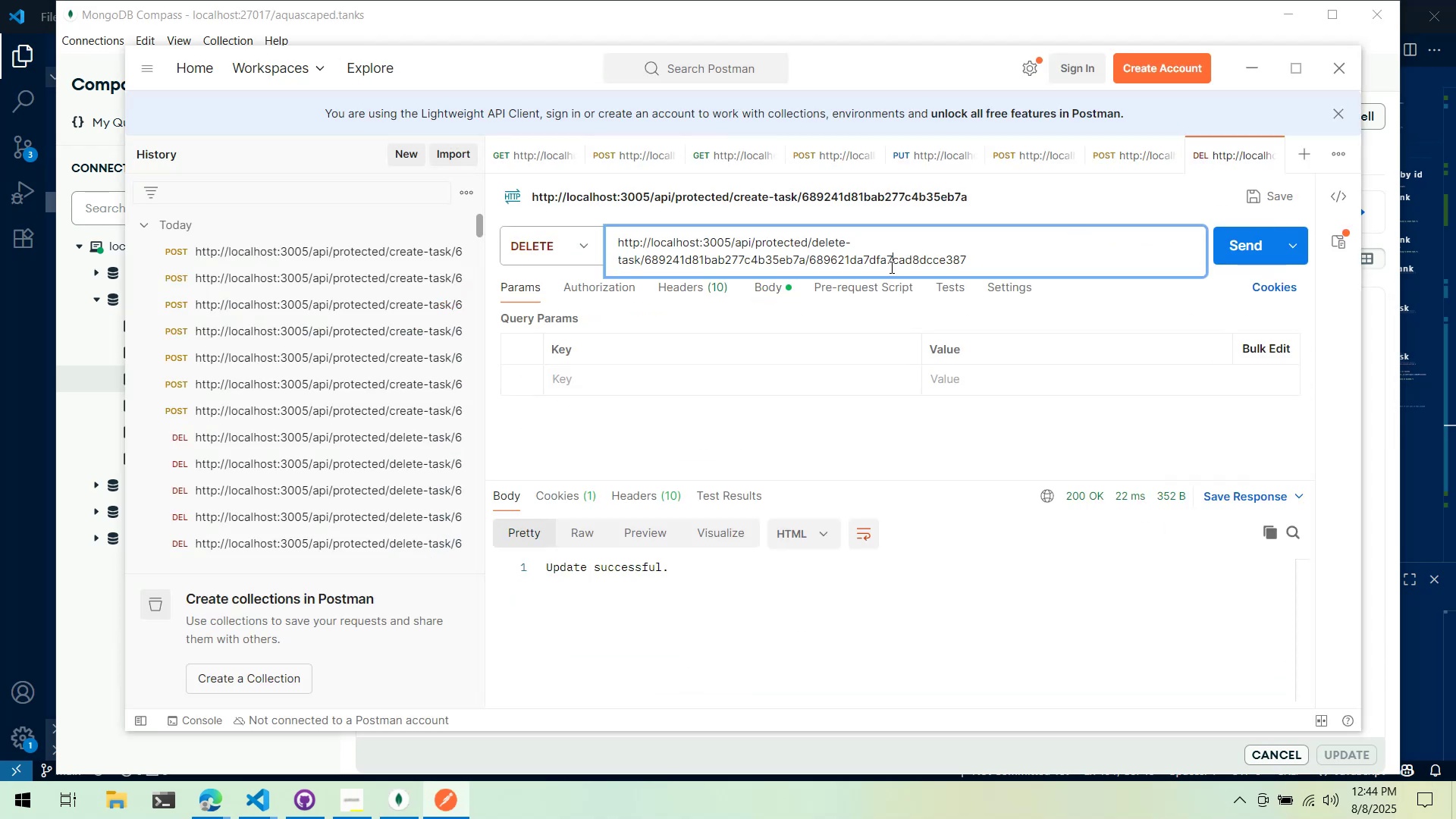 
triple_click([890, 267])
 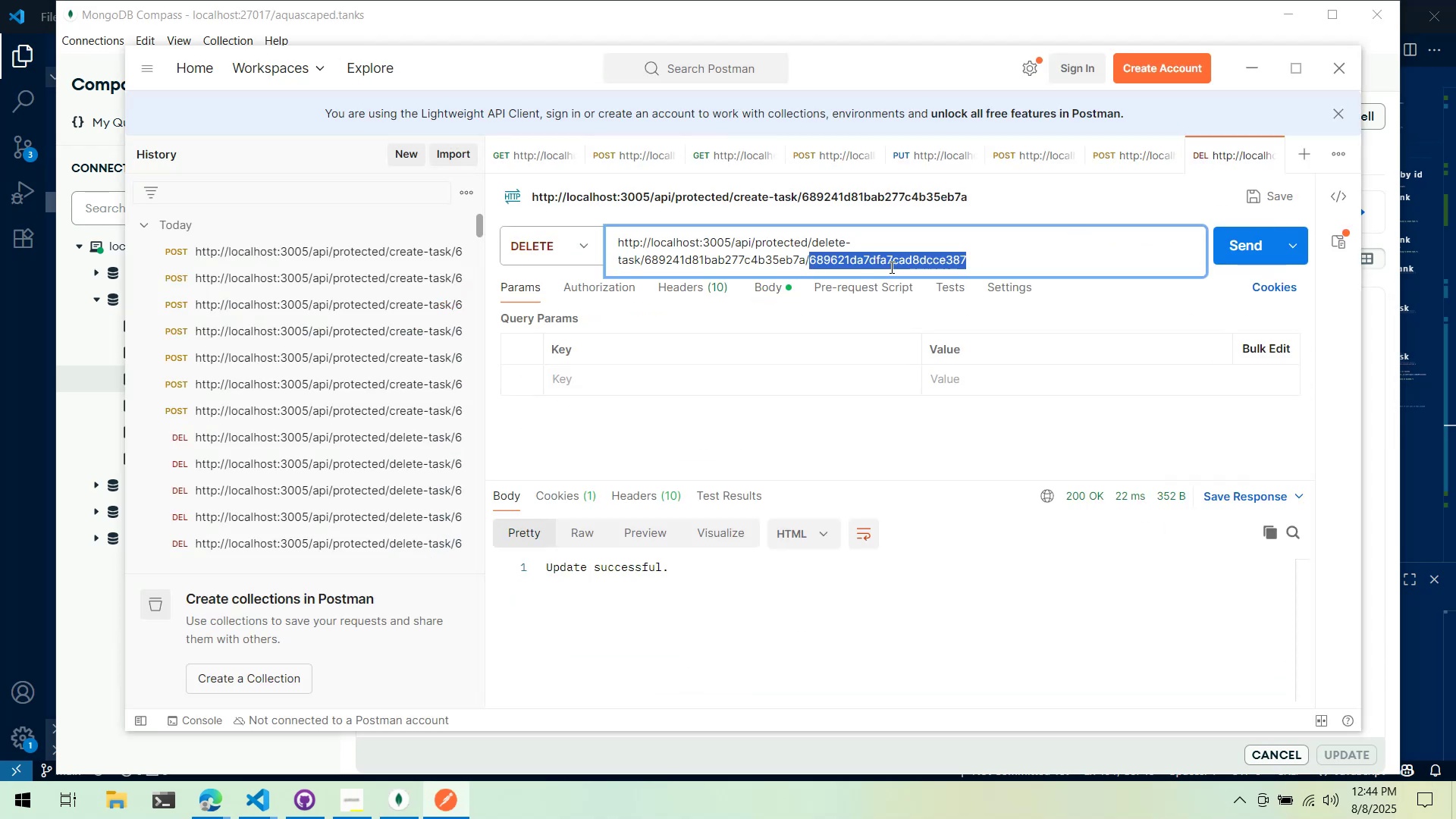 
key(Control+V)
 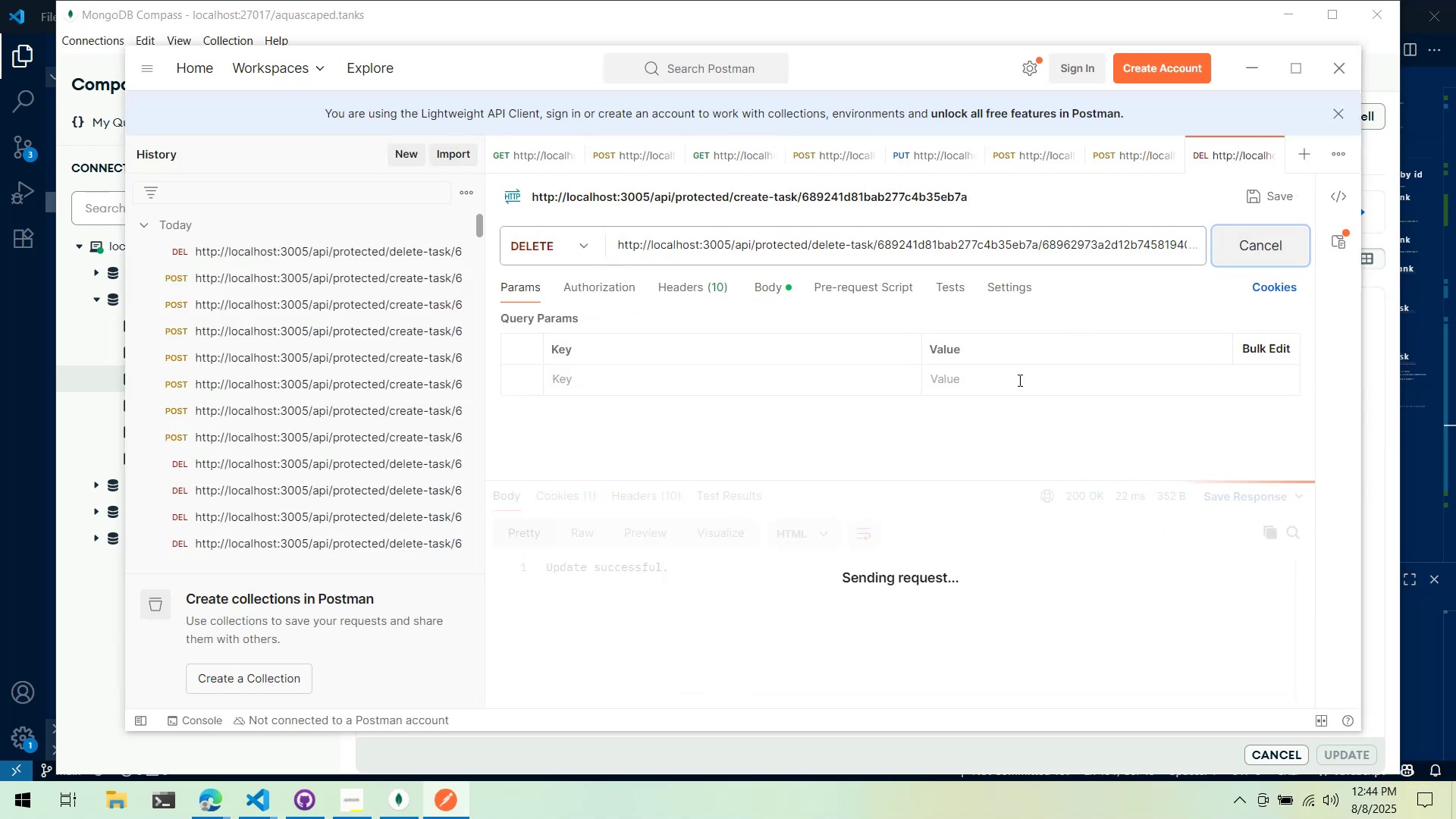 
key(Alt+AltLeft)
 